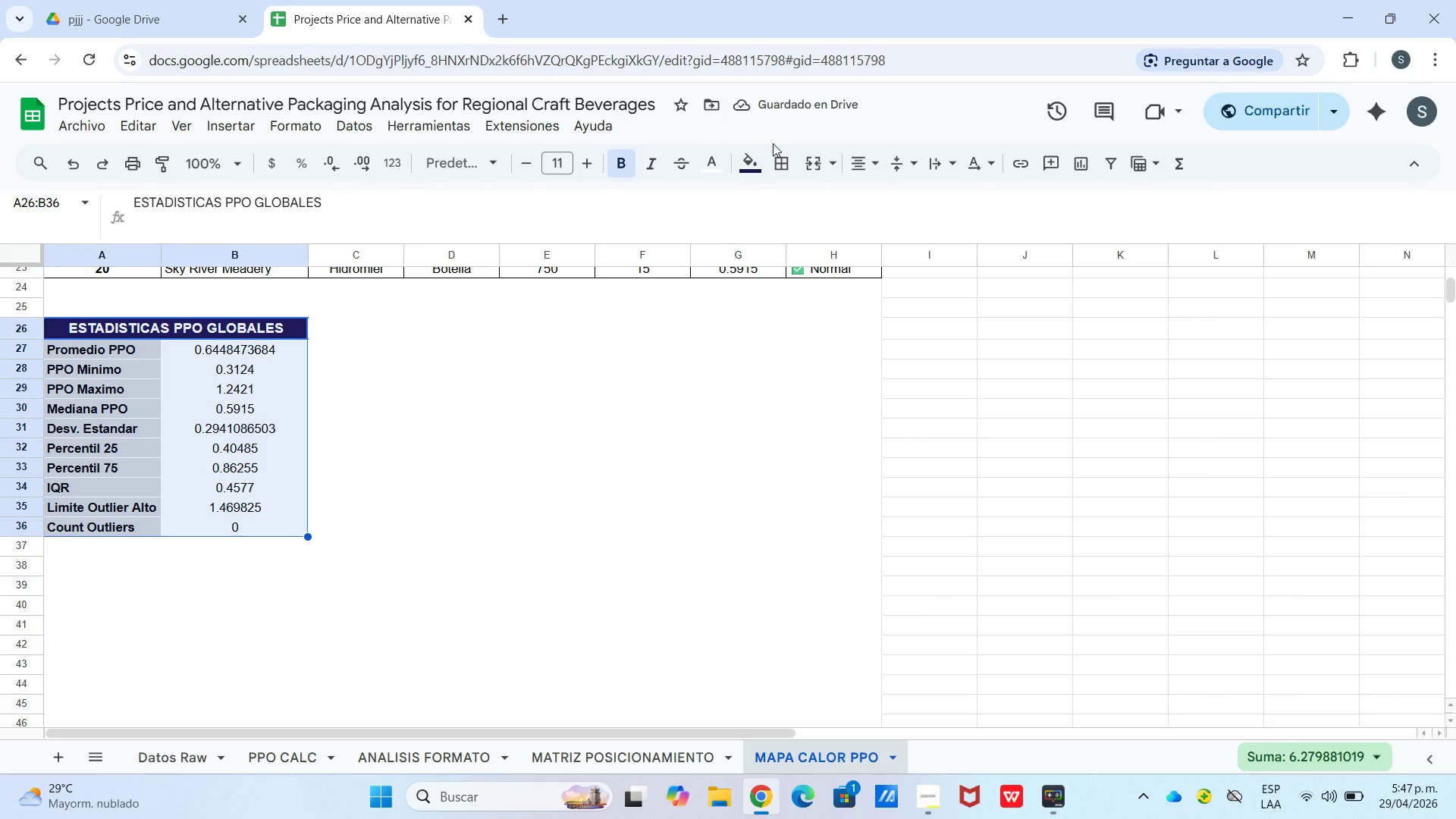 
left_click_drag(start_coordinate=[783, 163], to_coordinate=[783, 171])
 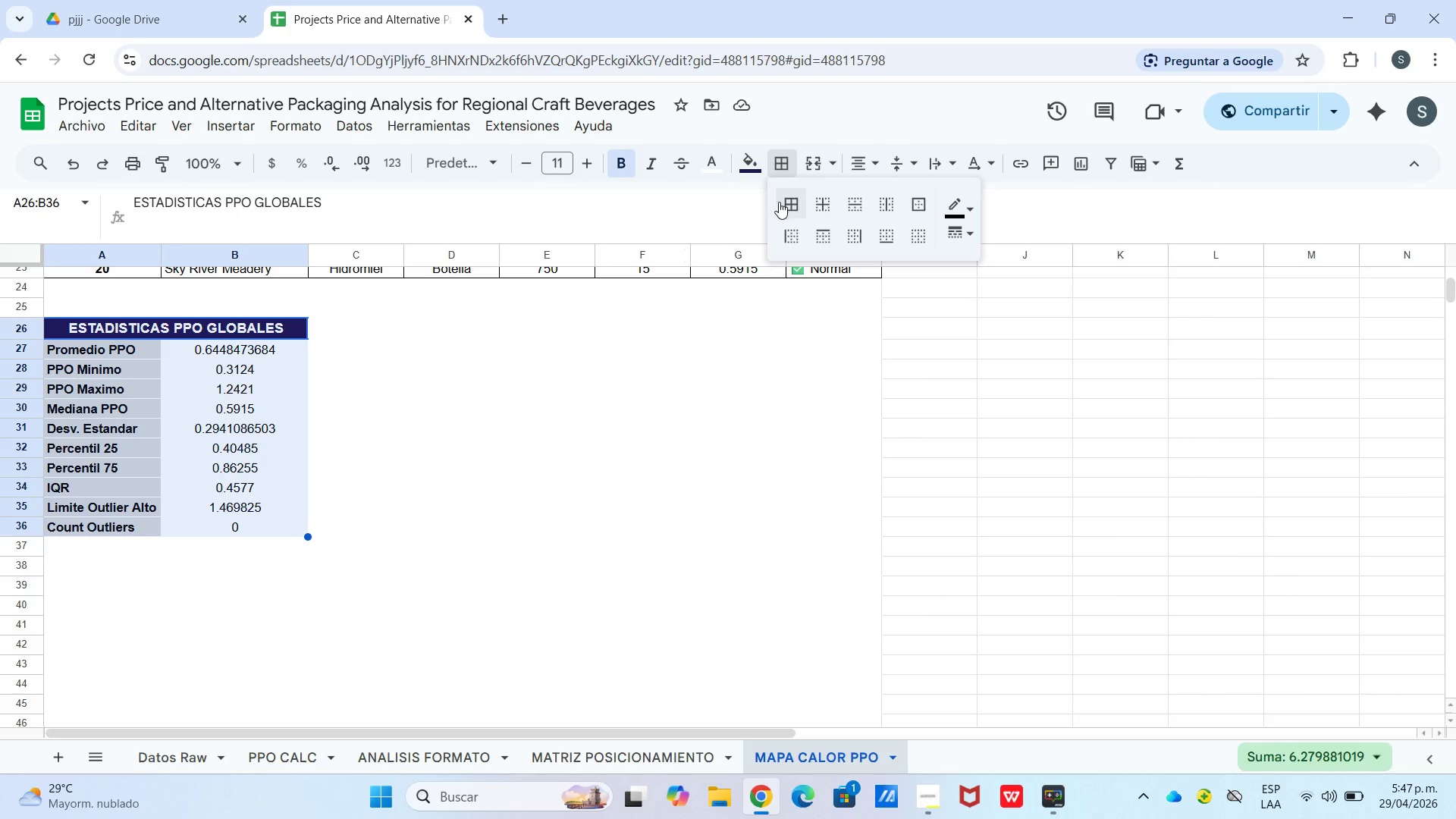 
left_click_drag(start_coordinate=[780, 202], to_coordinate=[785, 204])
 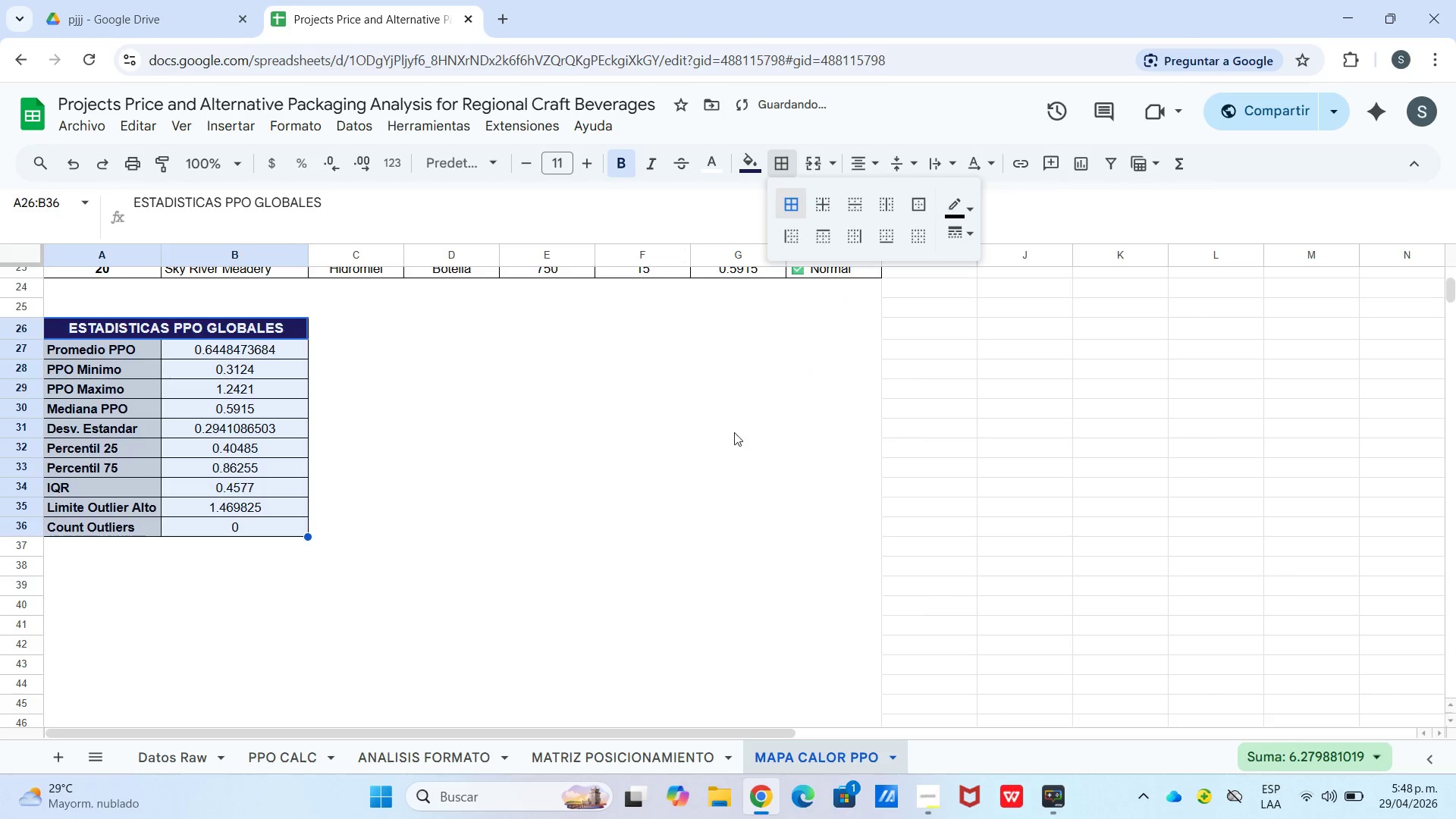 
left_click_drag(start_coordinate=[734, 432], to_coordinate=[739, 433])
 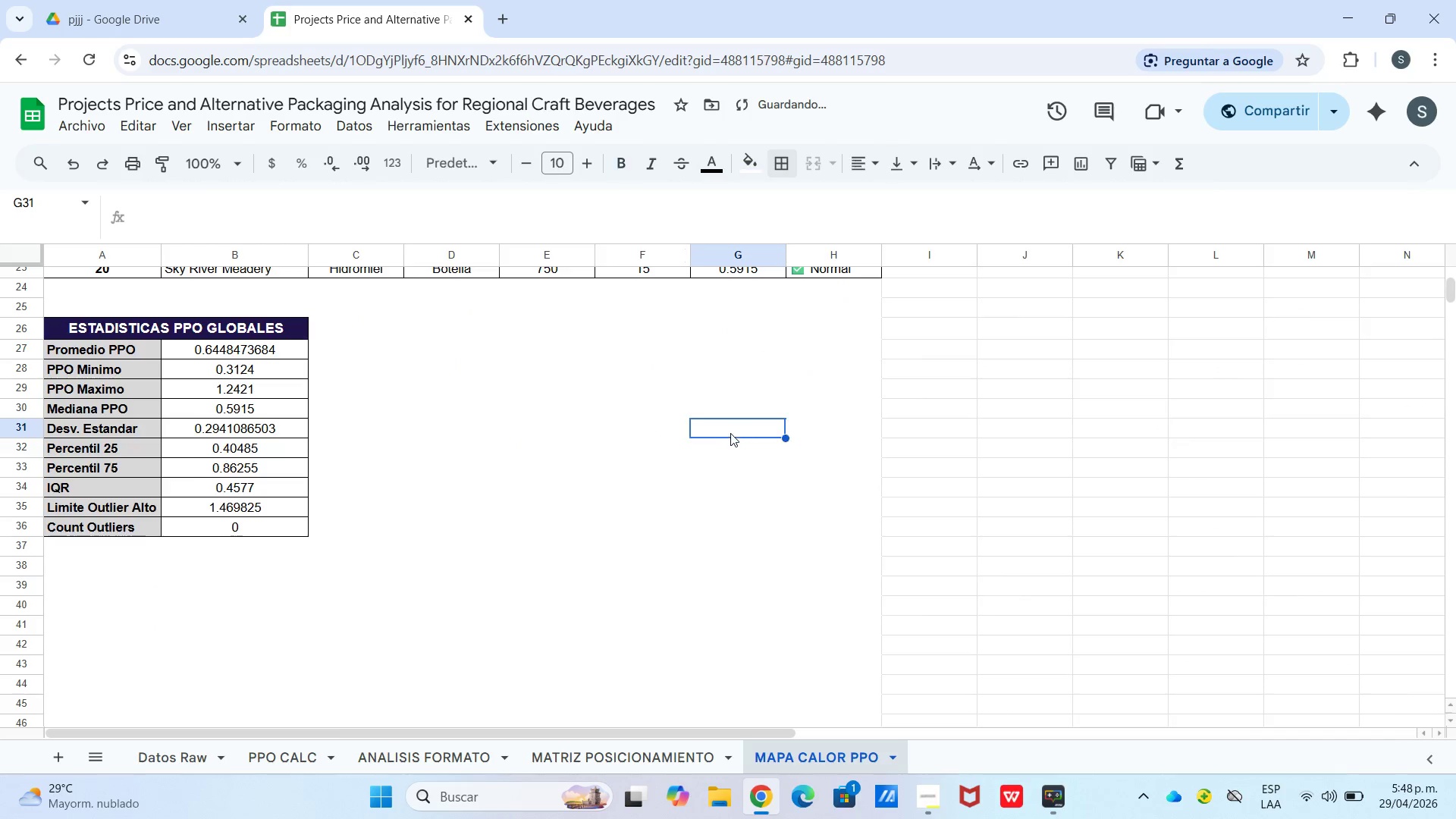 
scroll: coordinate [684, 406], scroll_direction: up, amount: 11.0
 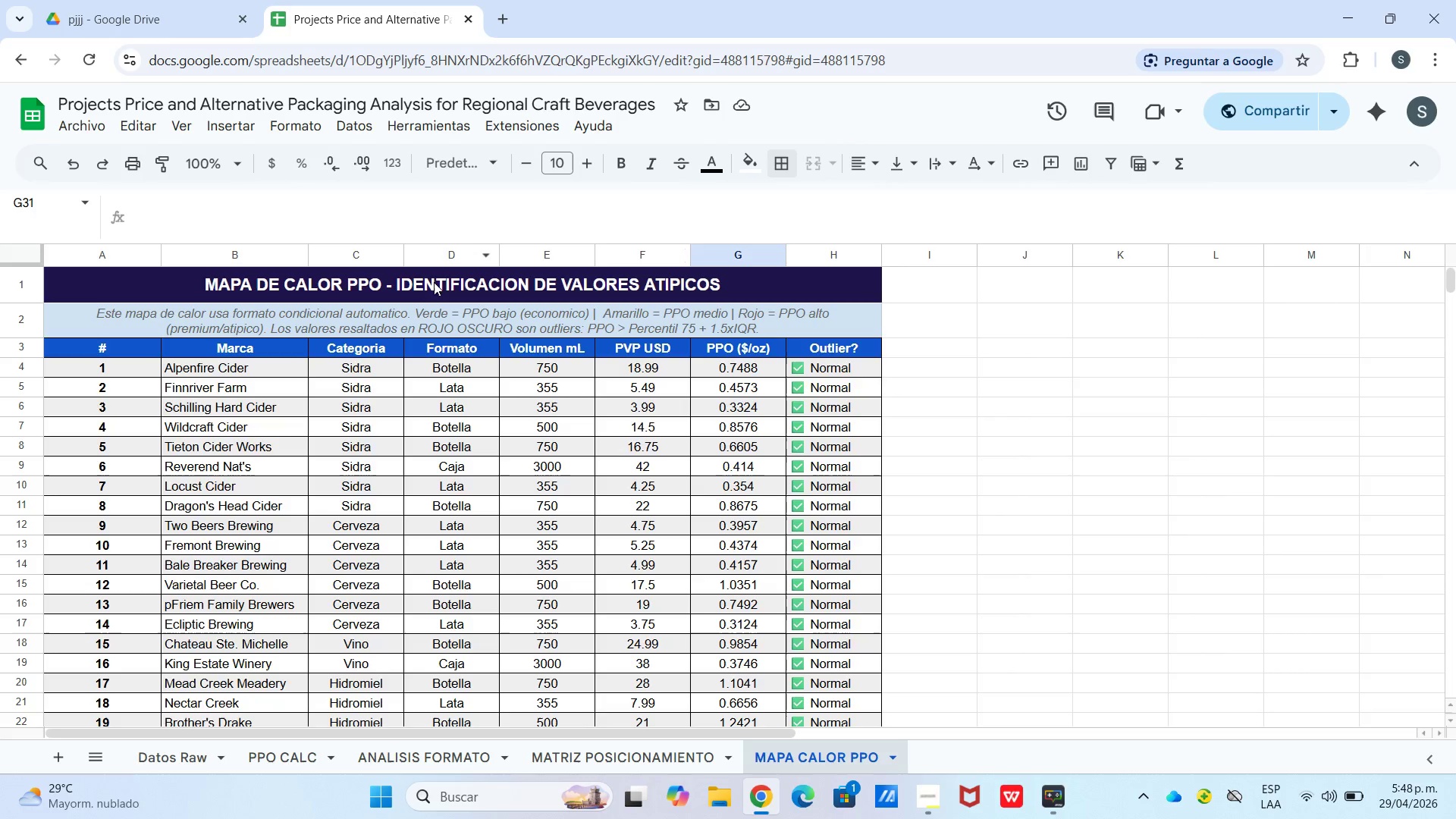 
wait(6.99)
 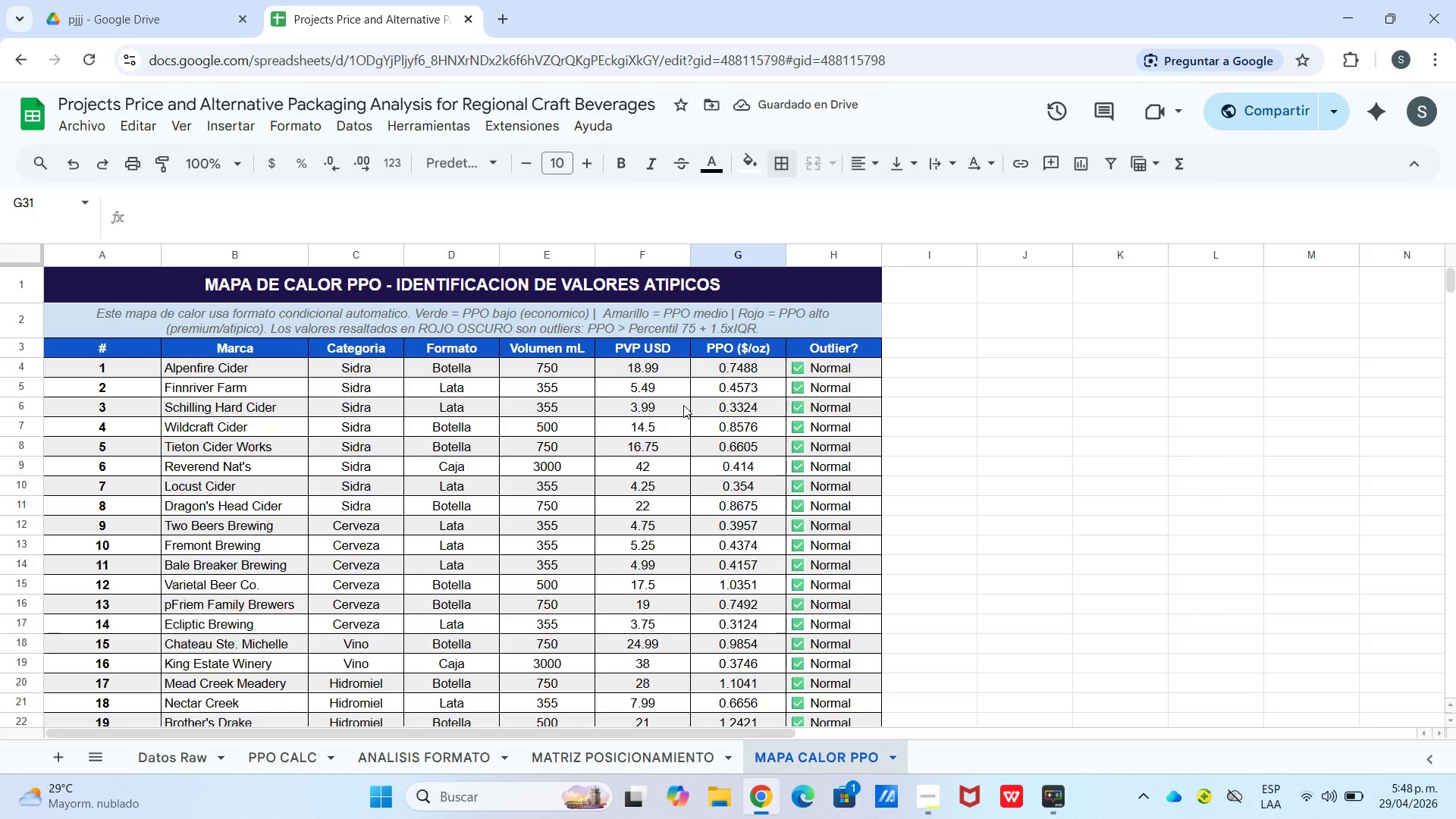 
left_click([318, 507])
 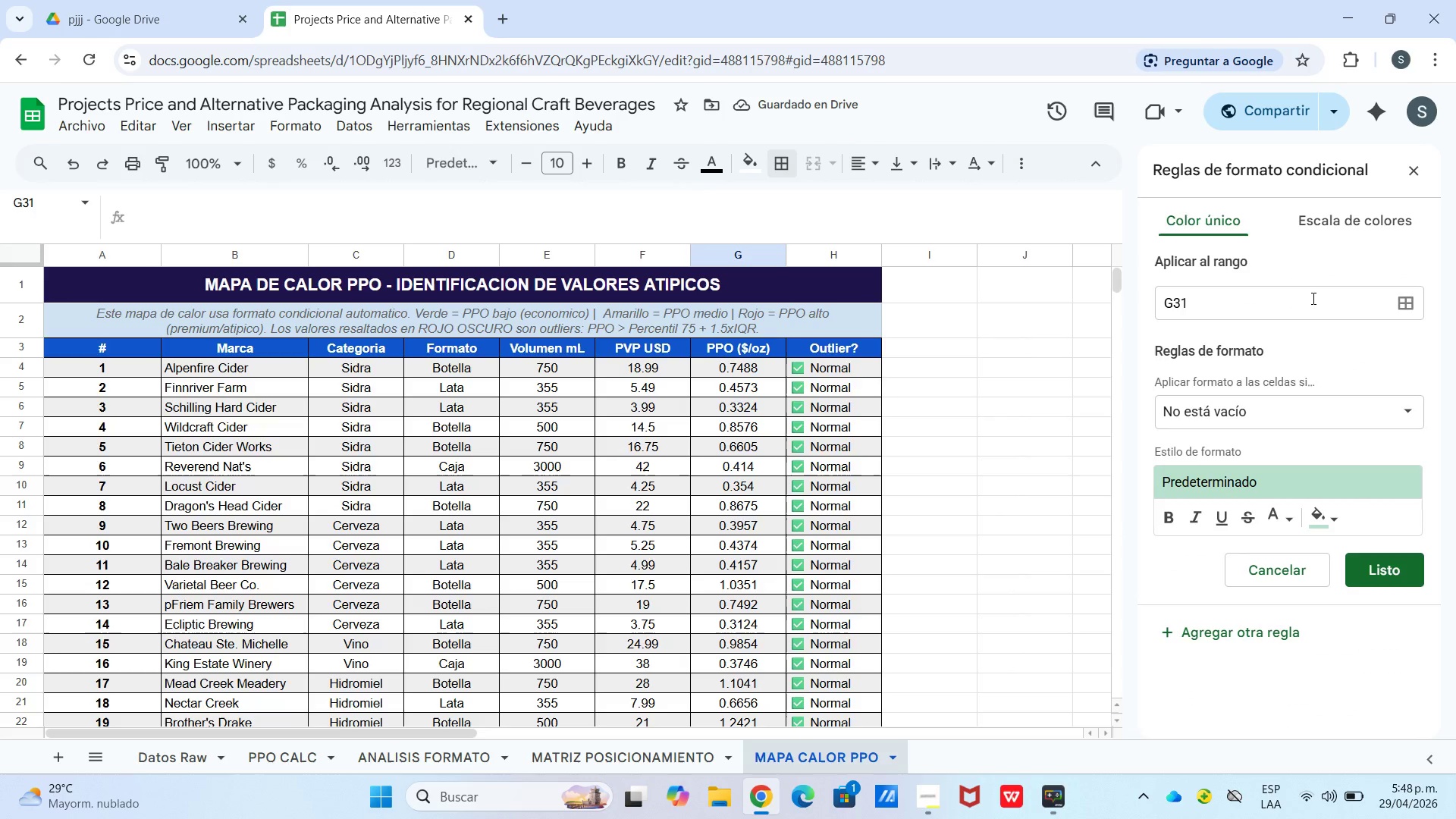 
left_click_drag(start_coordinate=[1259, 308], to_coordinate=[1064, 311])
 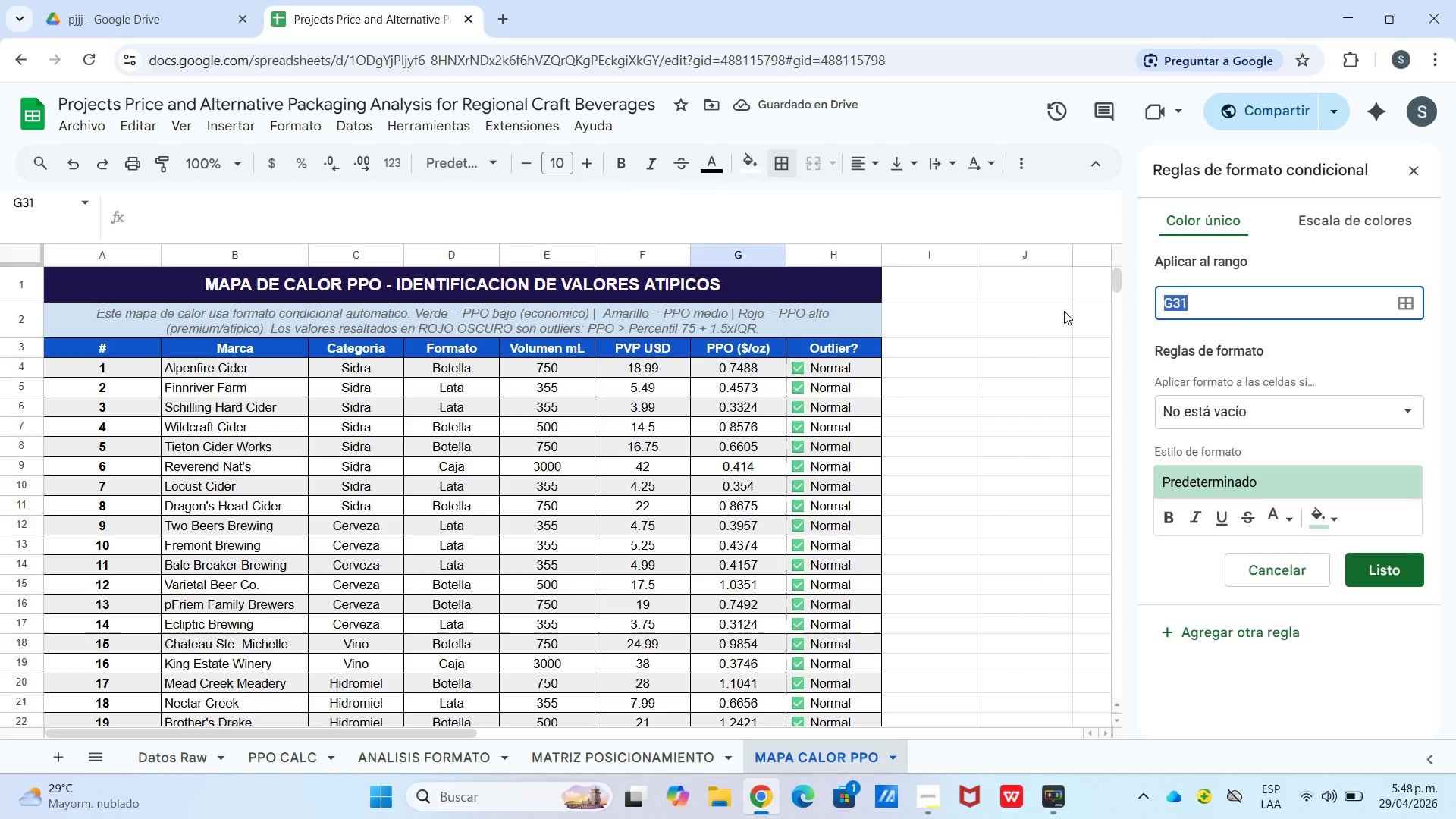 
type(g5>g24)
 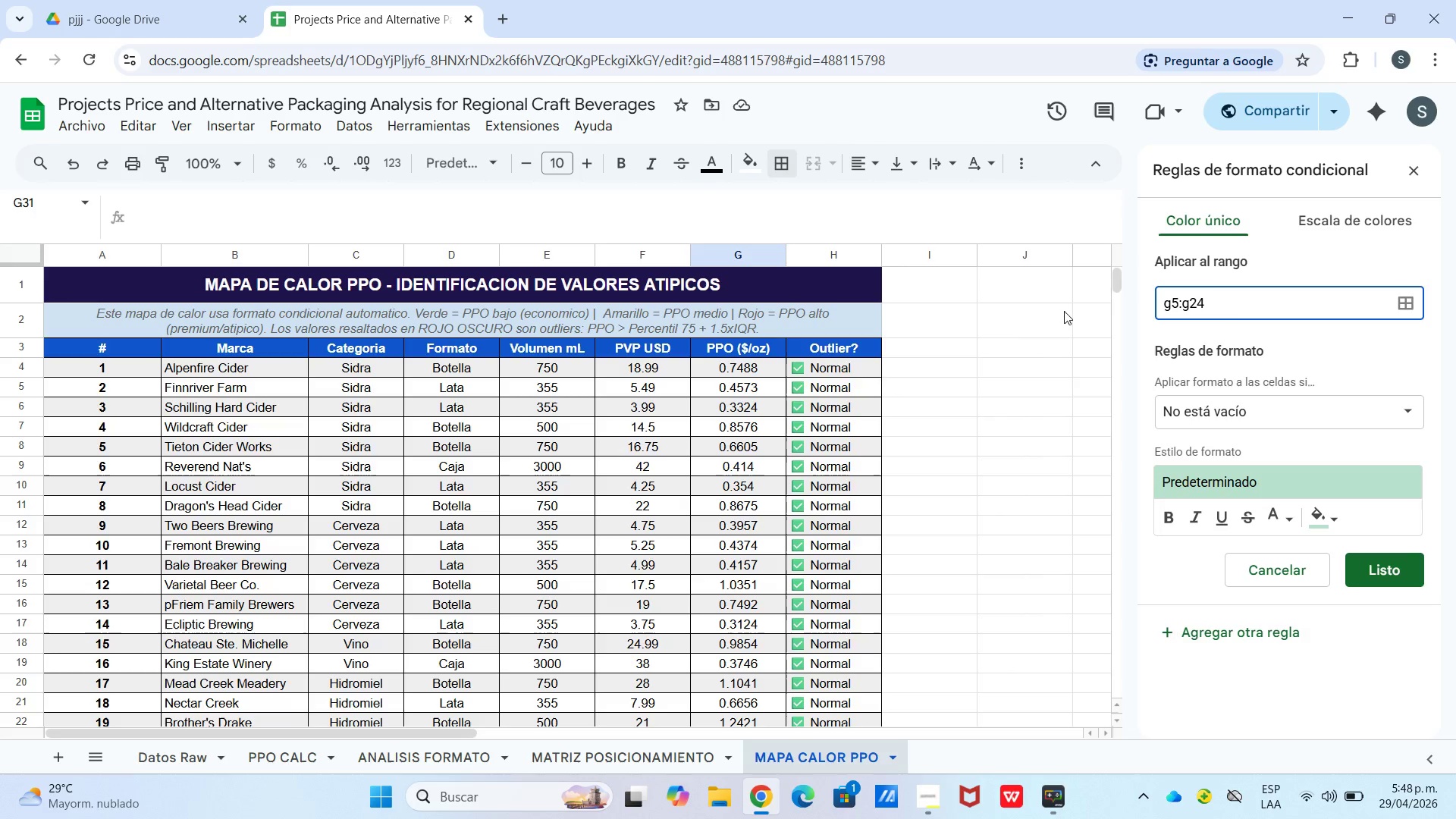 
left_click([1351, 228])
 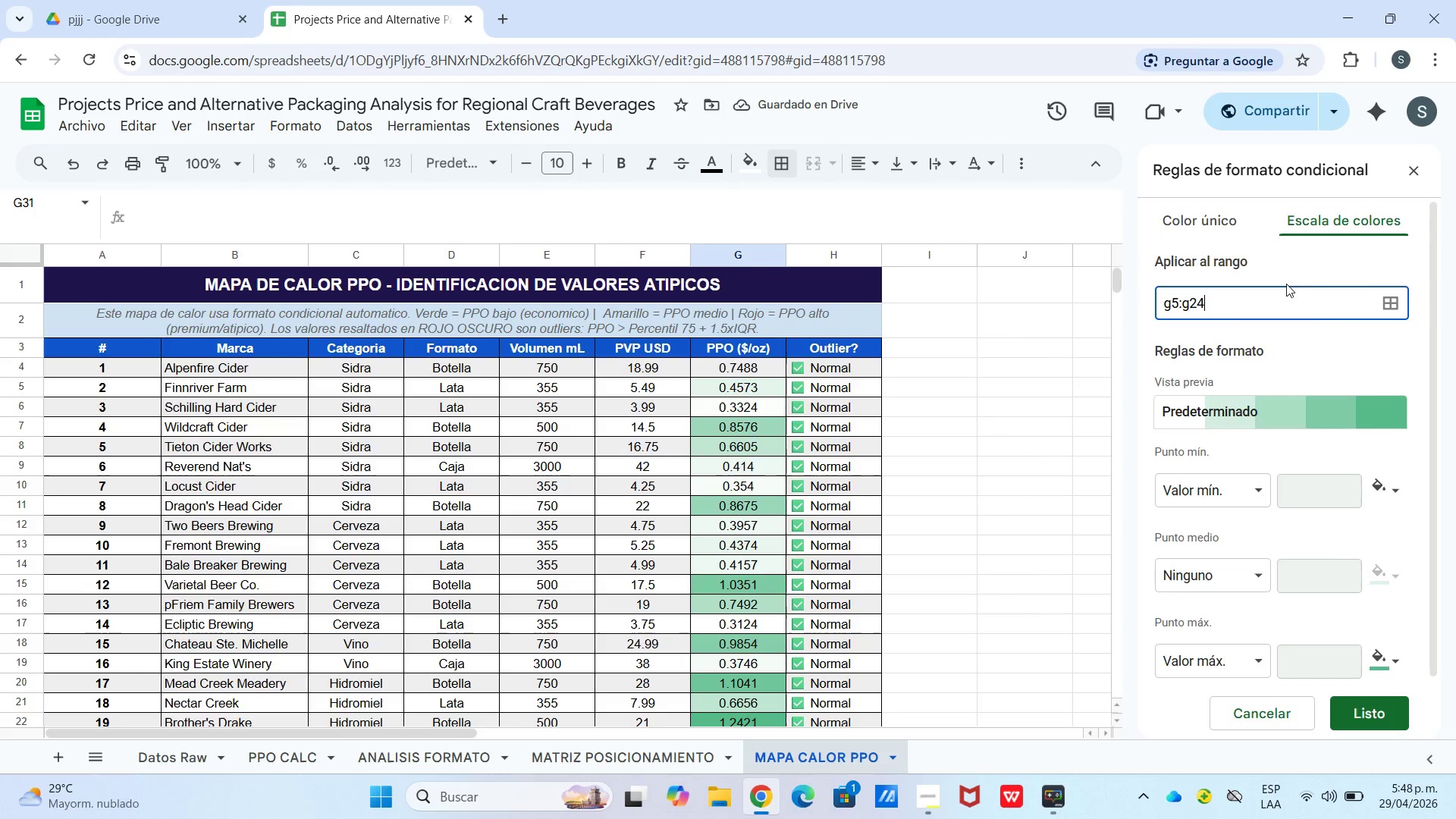 
left_click([1392, 487])
 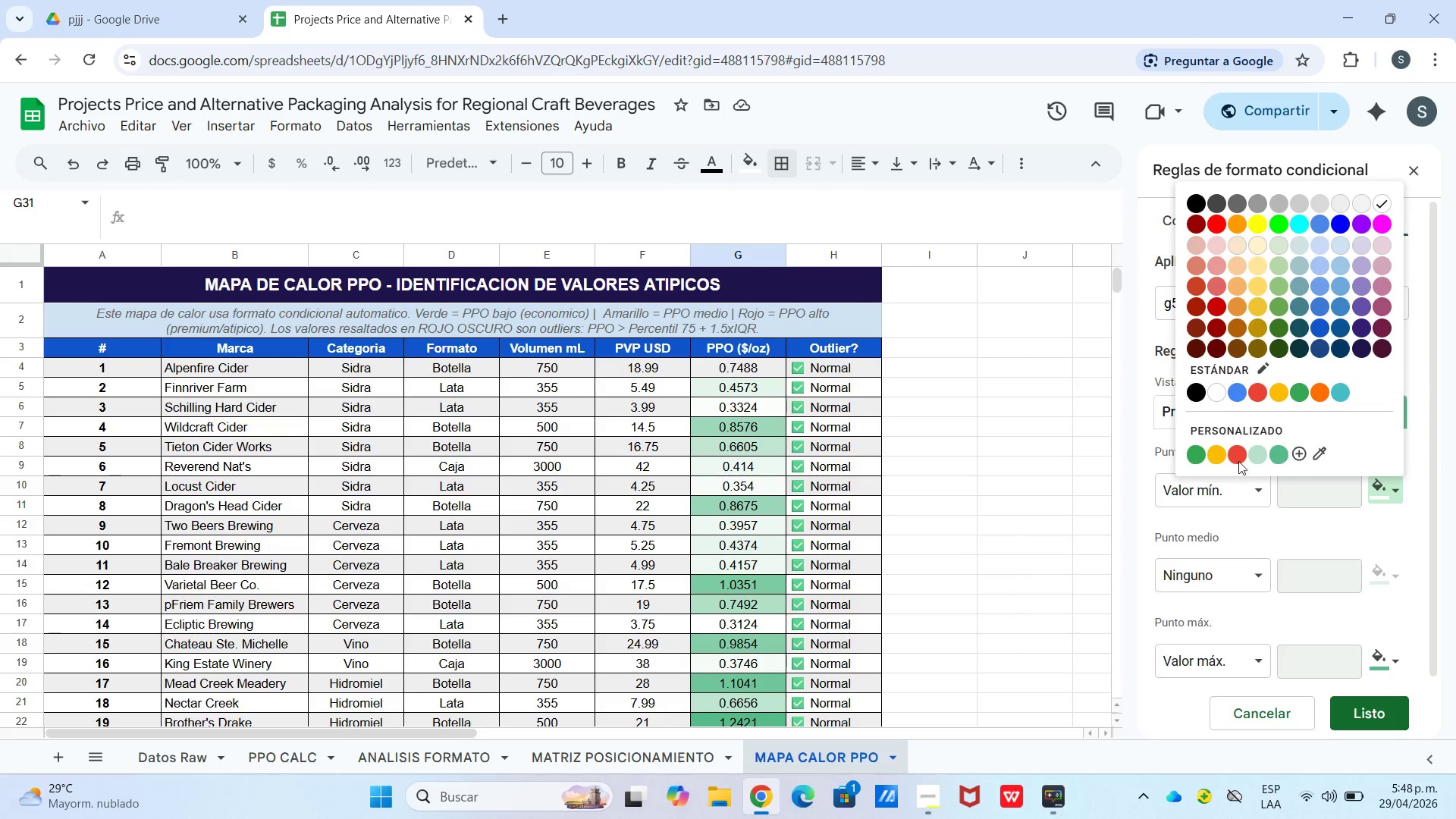 
left_click([1196, 460])
 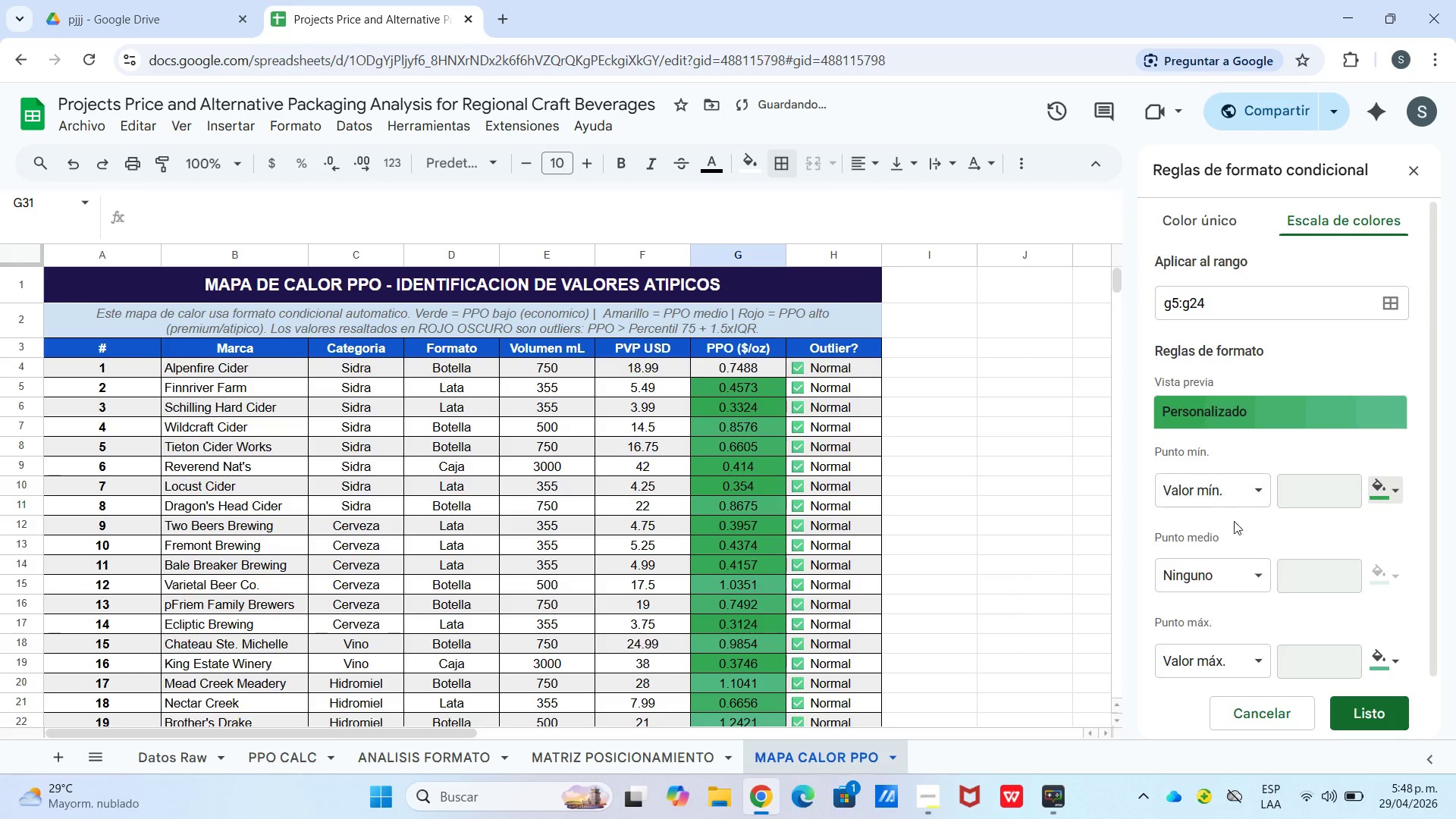 
left_click_drag(start_coordinate=[1242, 565], to_coordinate=[1249, 570])
 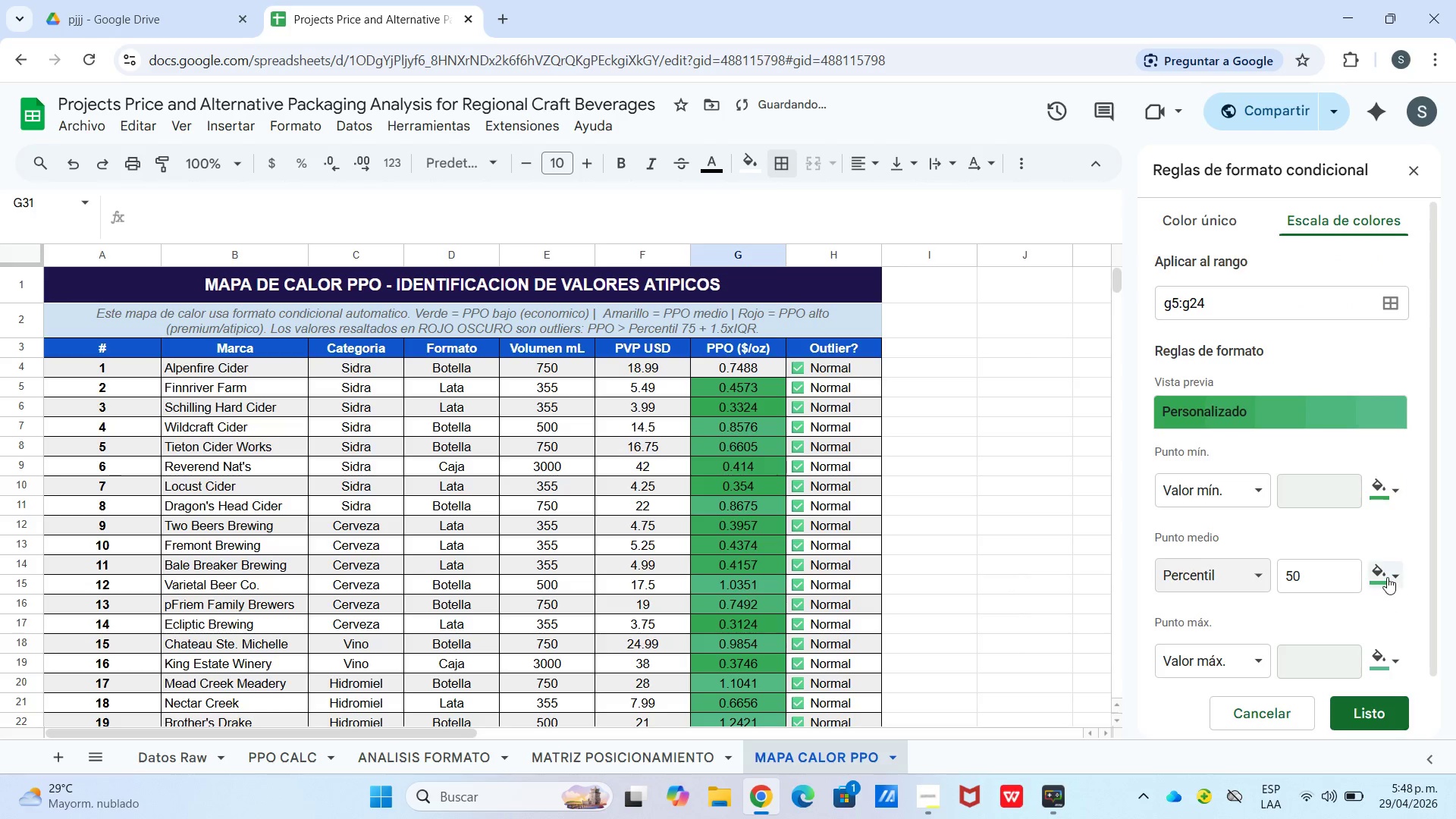 
left_click([1387, 576])
 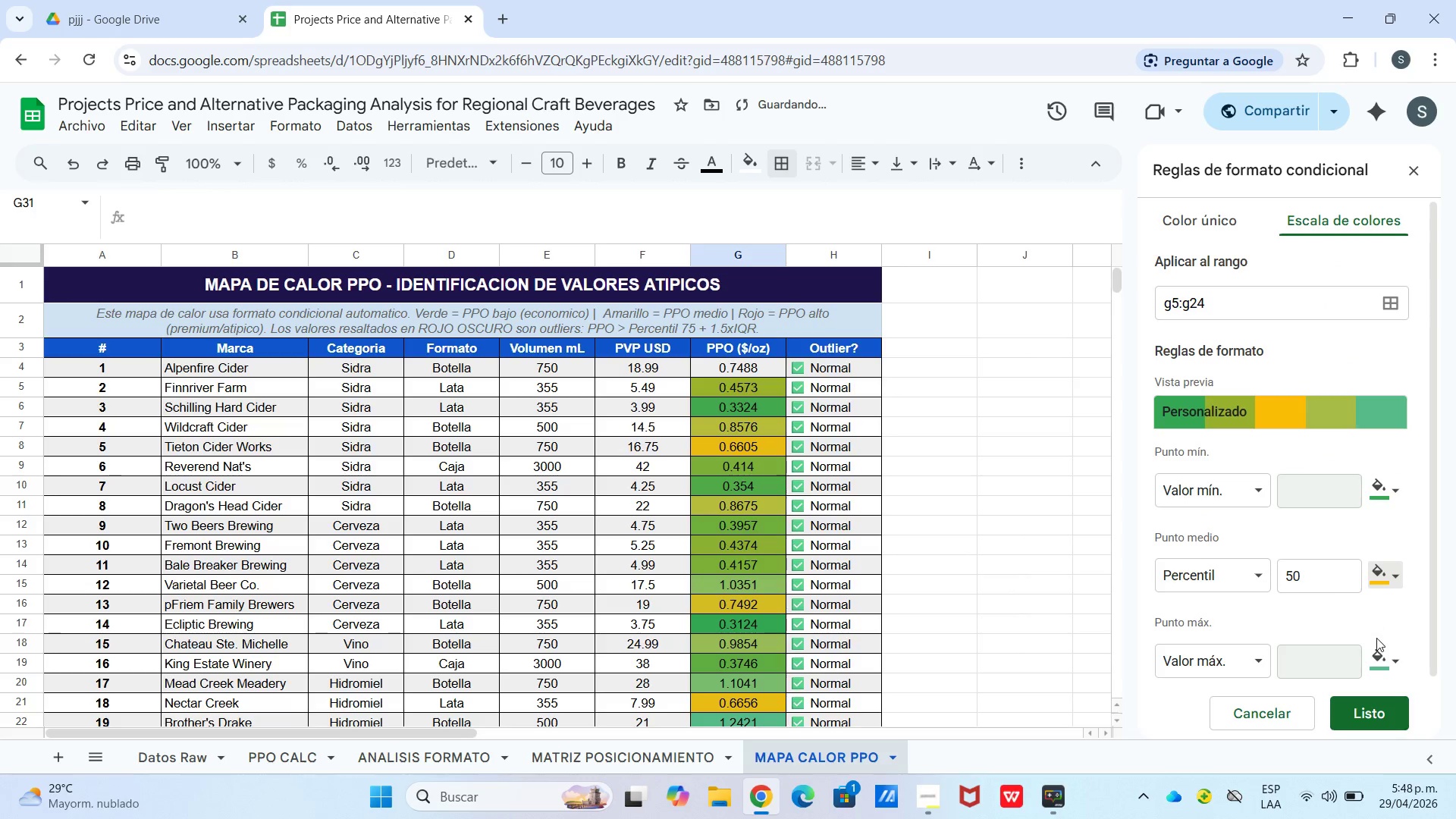 
left_click([1379, 663])
 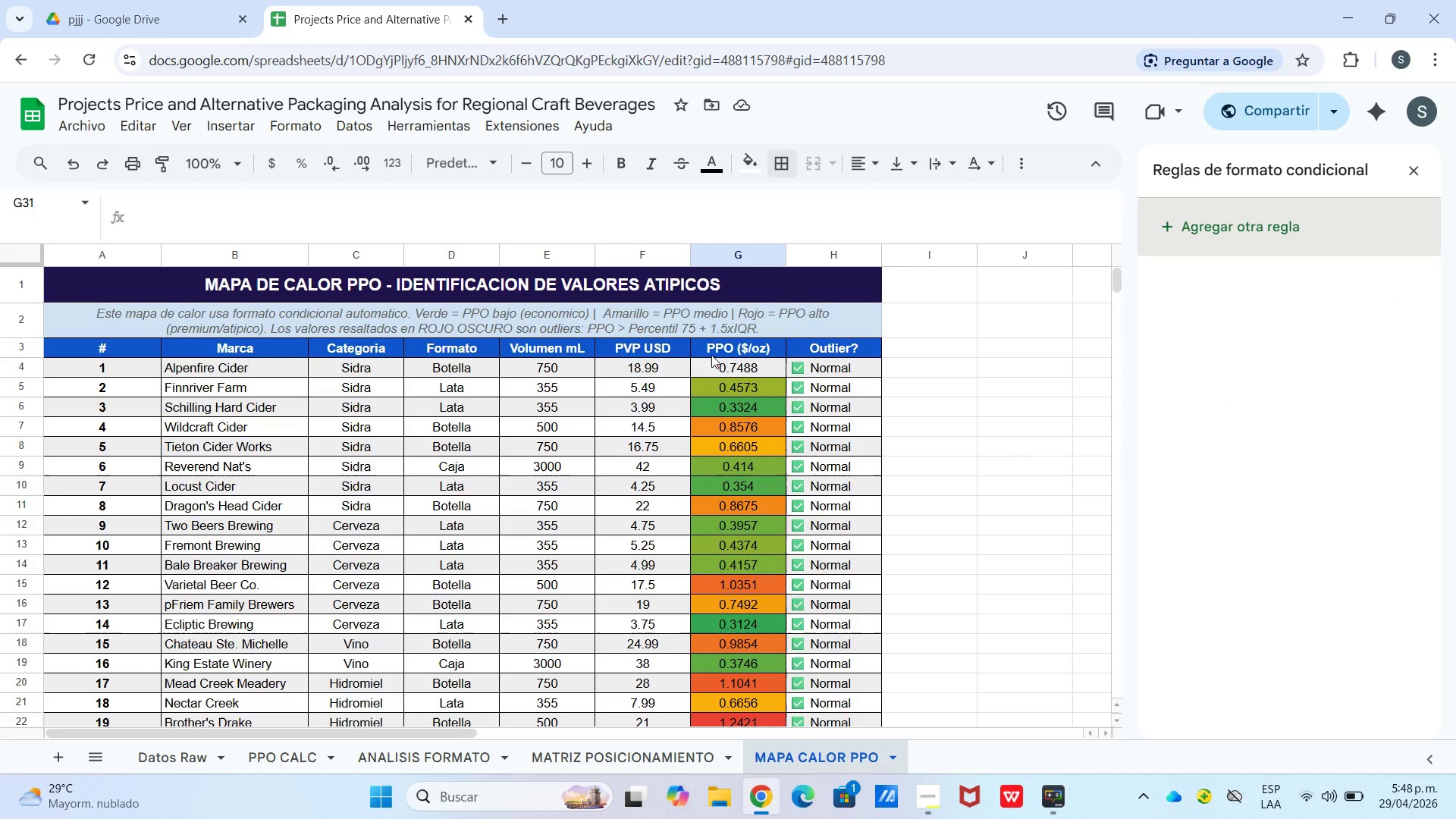 
wait(12.67)
 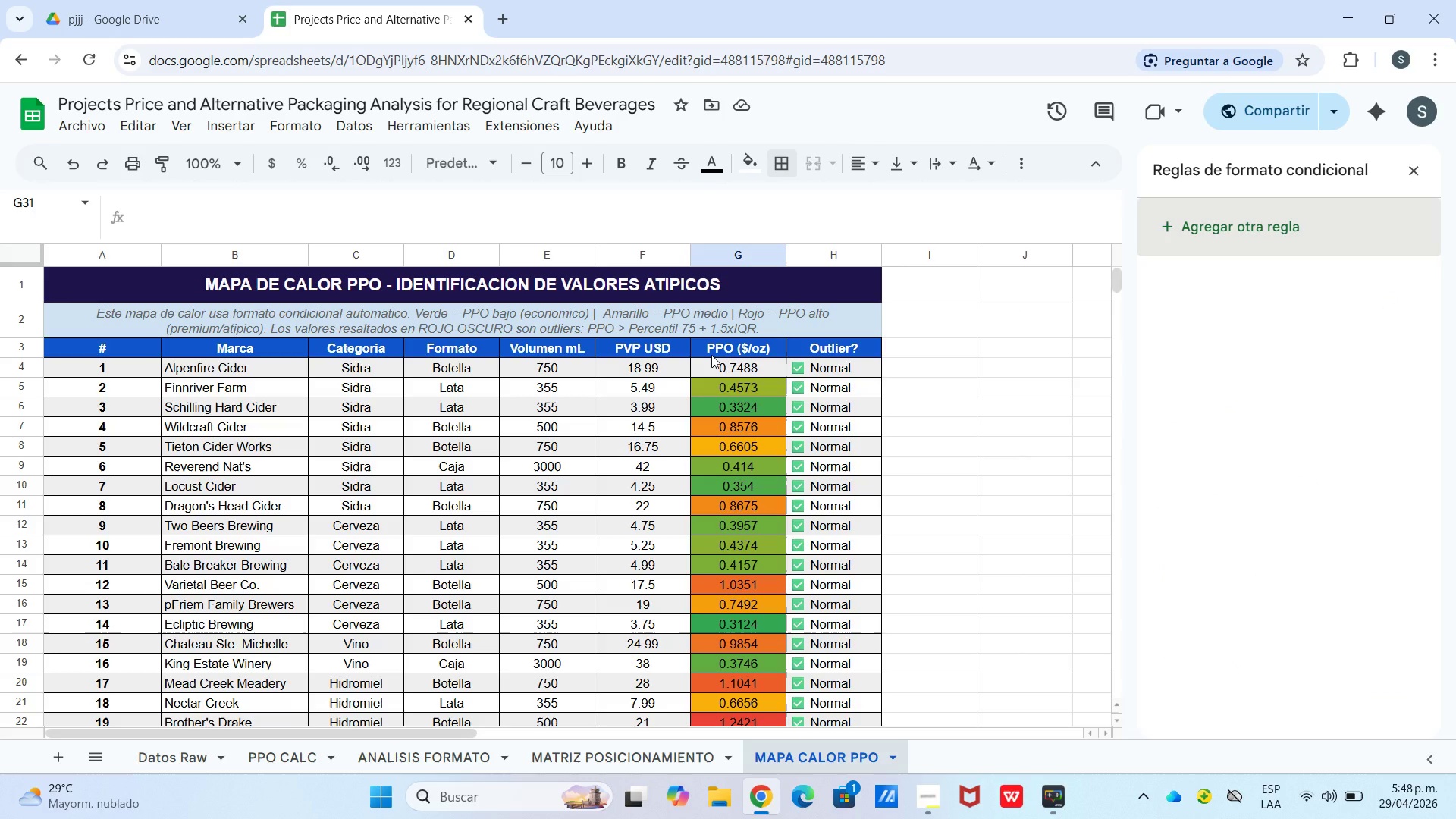 
left_click([1399, 177])
 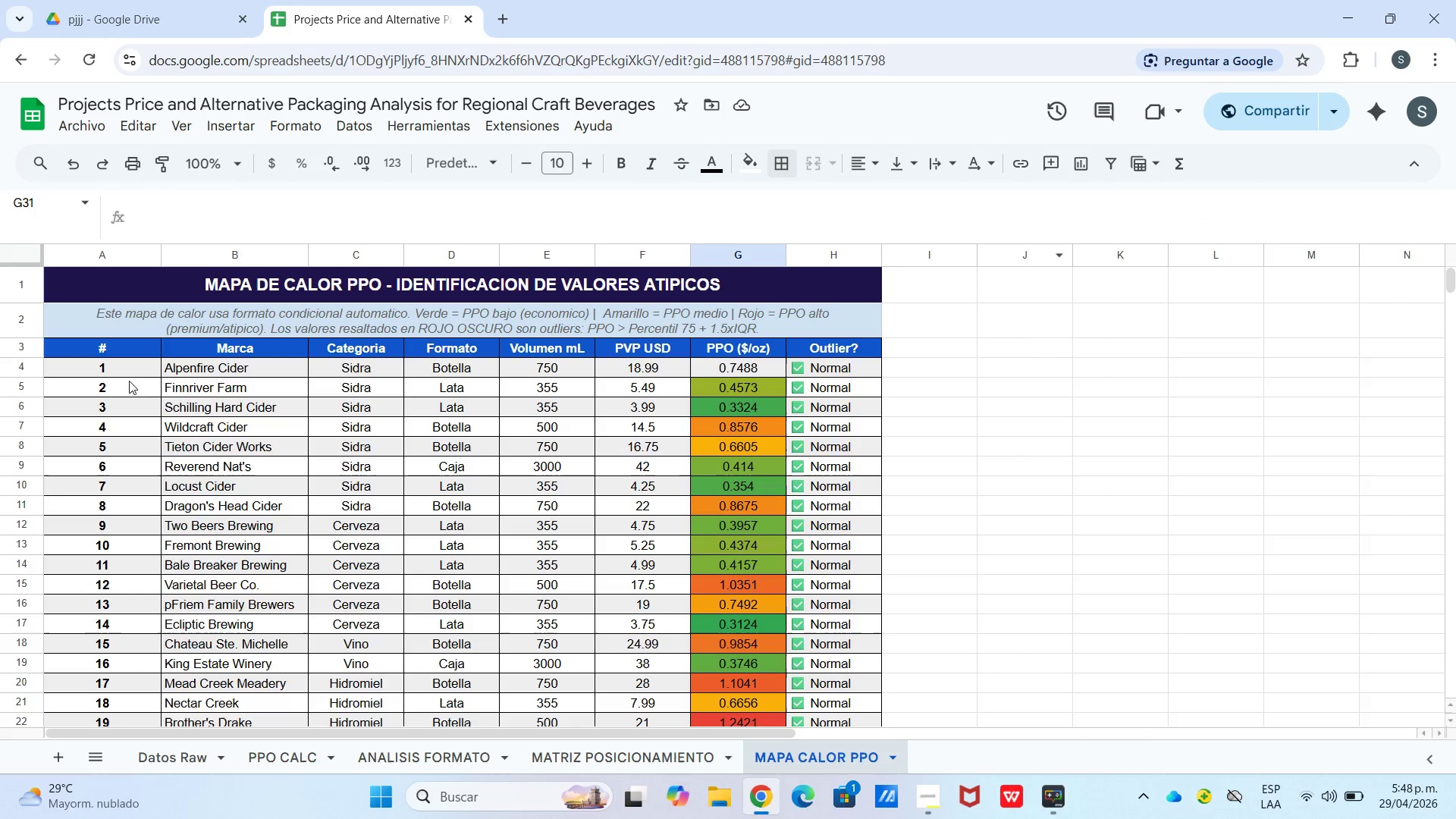 
left_click_drag(start_coordinate=[122, 355], to_coordinate=[791, 460])
 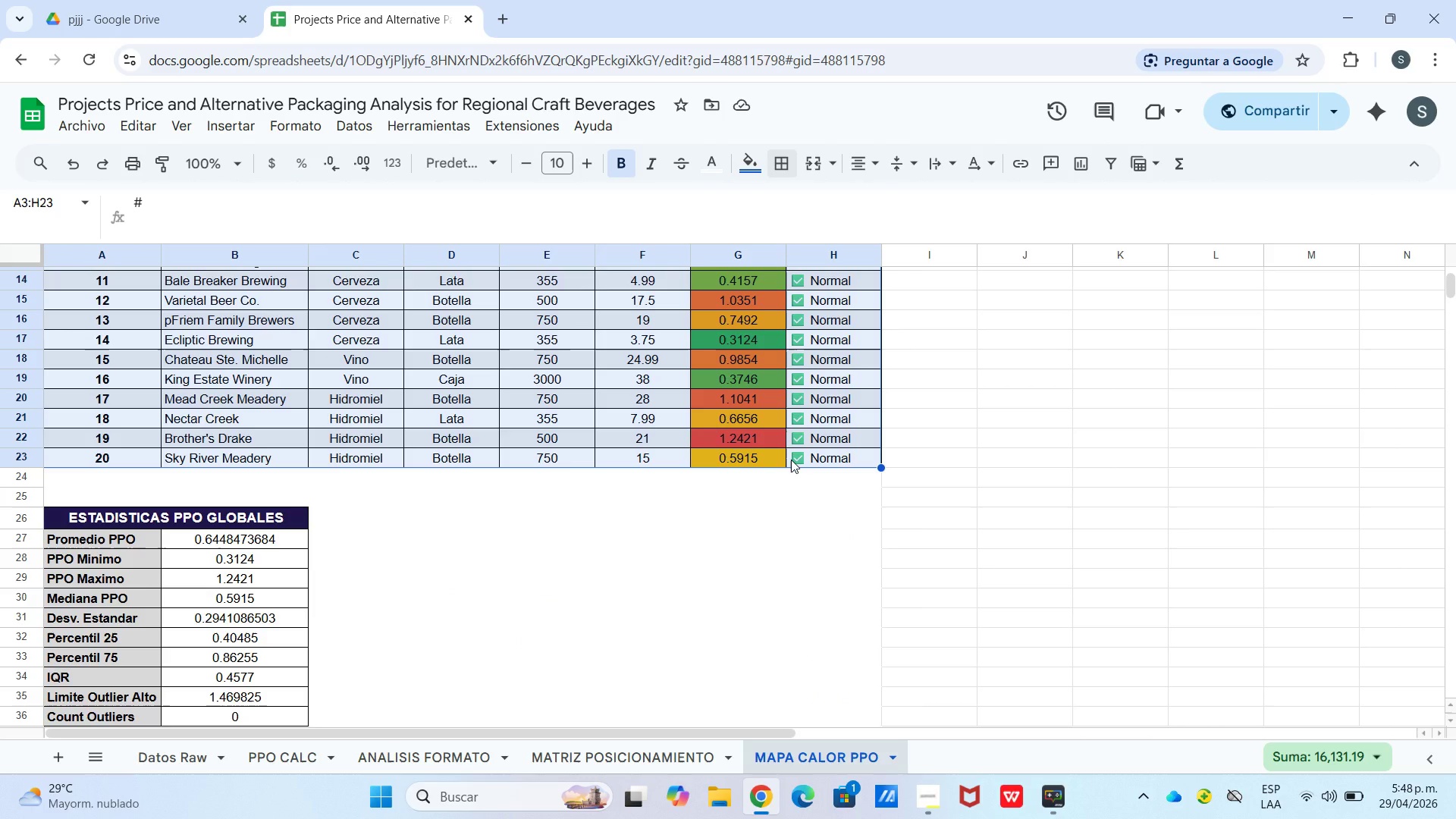 
scroll: coordinate [814, 485], scroll_direction: down, amount: 3.0
 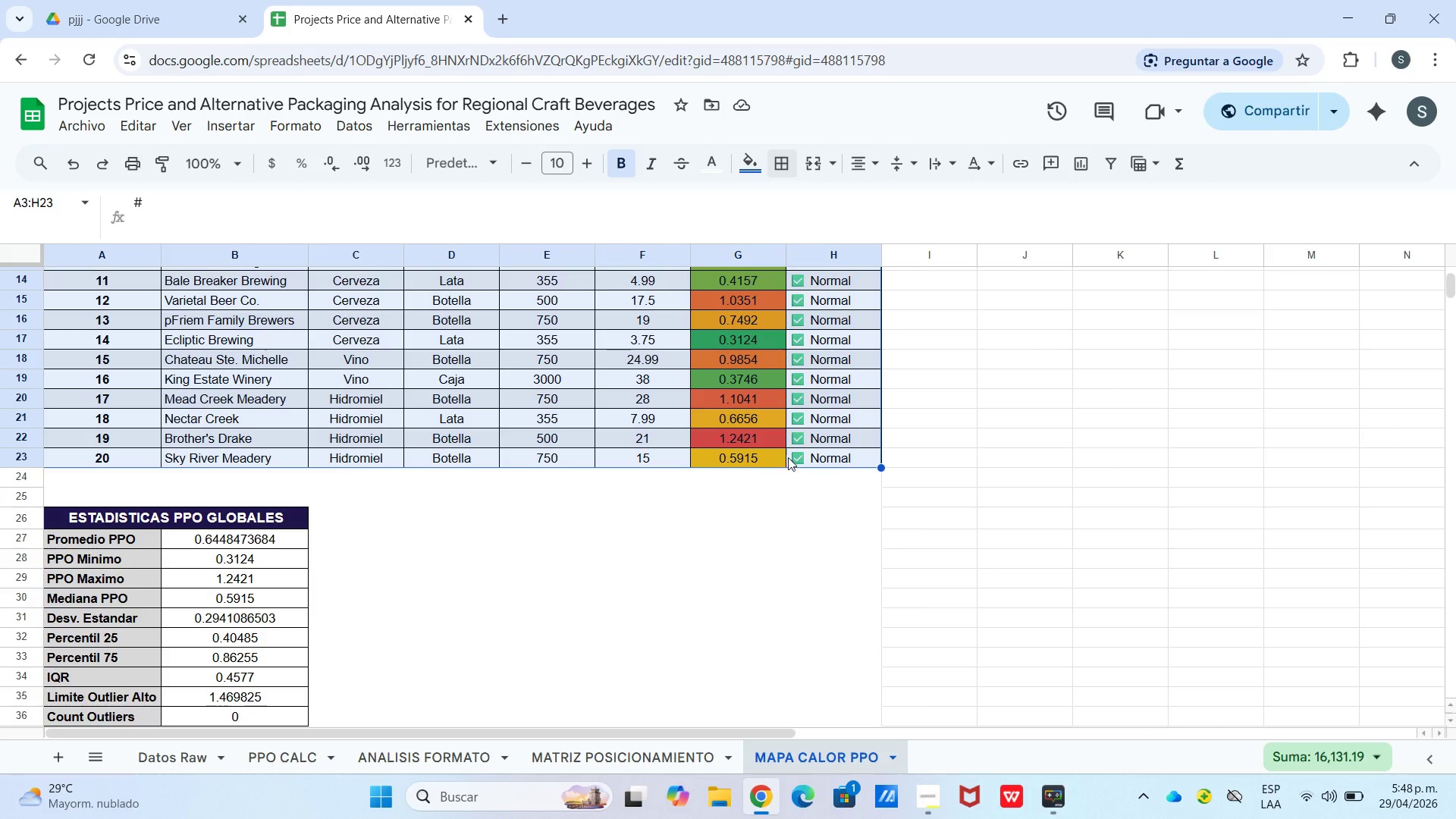 
scroll: coordinate [614, 319], scroll_direction: up, amount: 4.0
 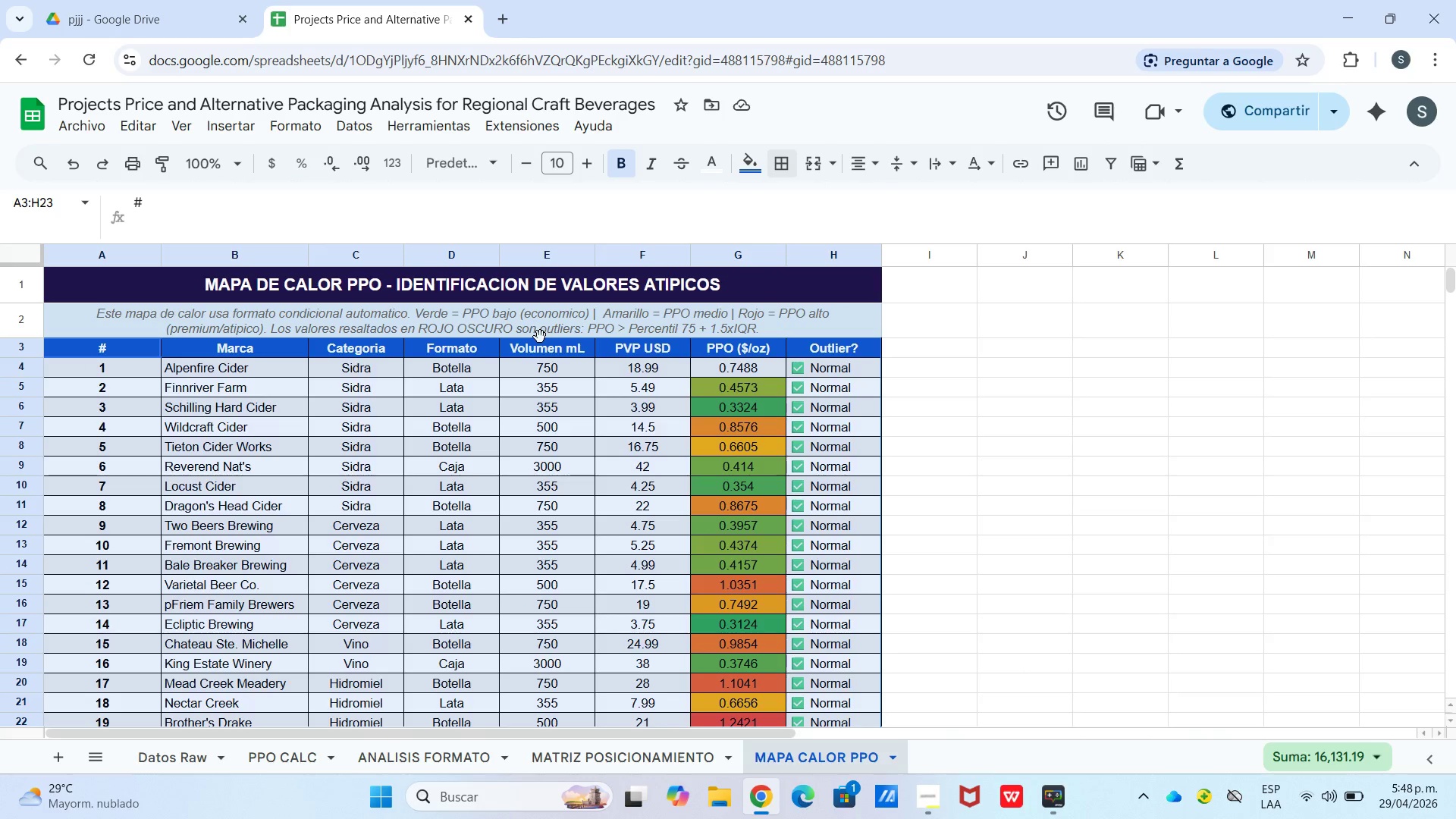 
left_click_drag(start_coordinate=[540, 337], to_coordinate=[541, 364])
 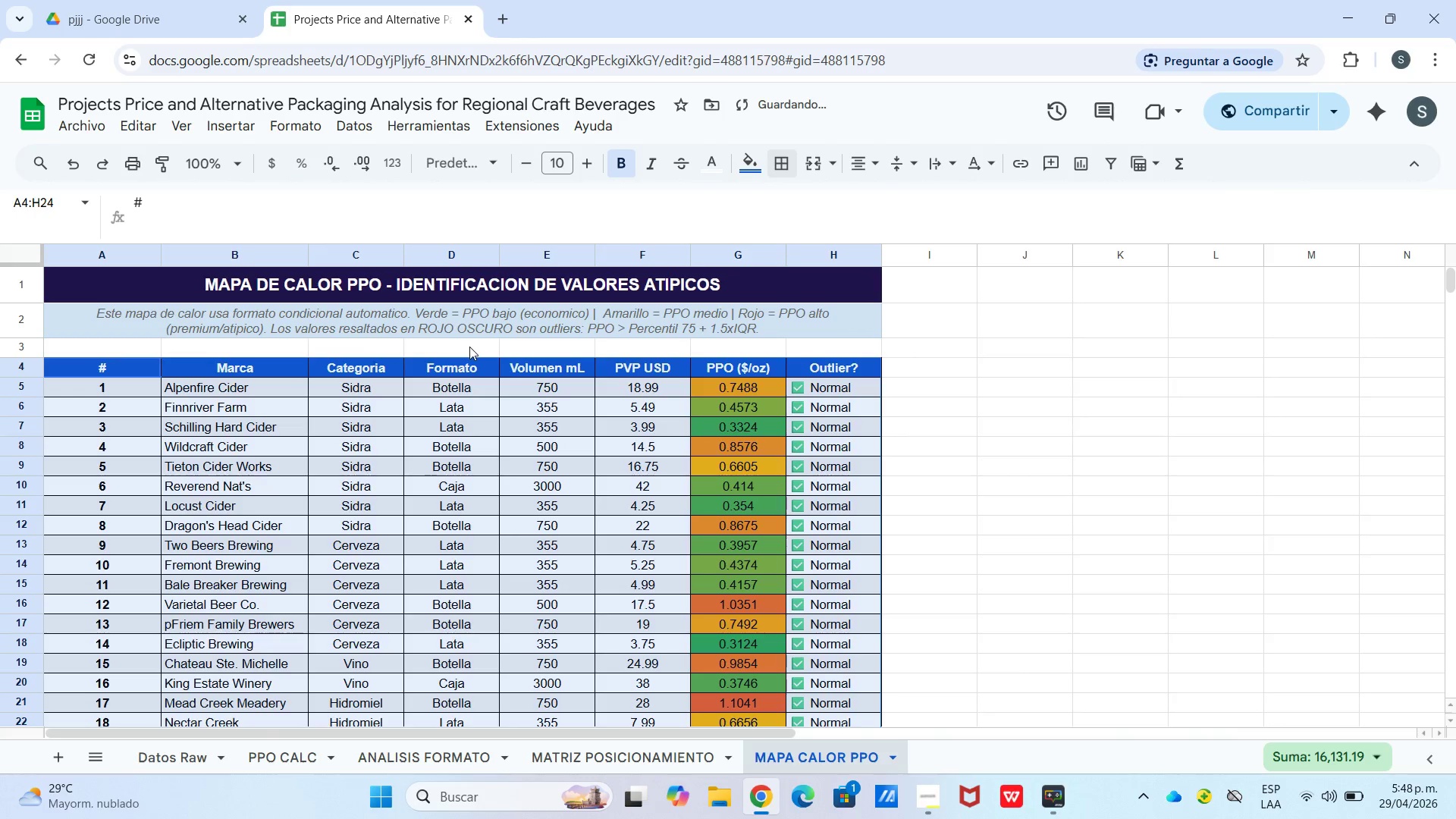 
left_click_drag(start_coordinate=[463, 347], to_coordinate=[457, 347])
 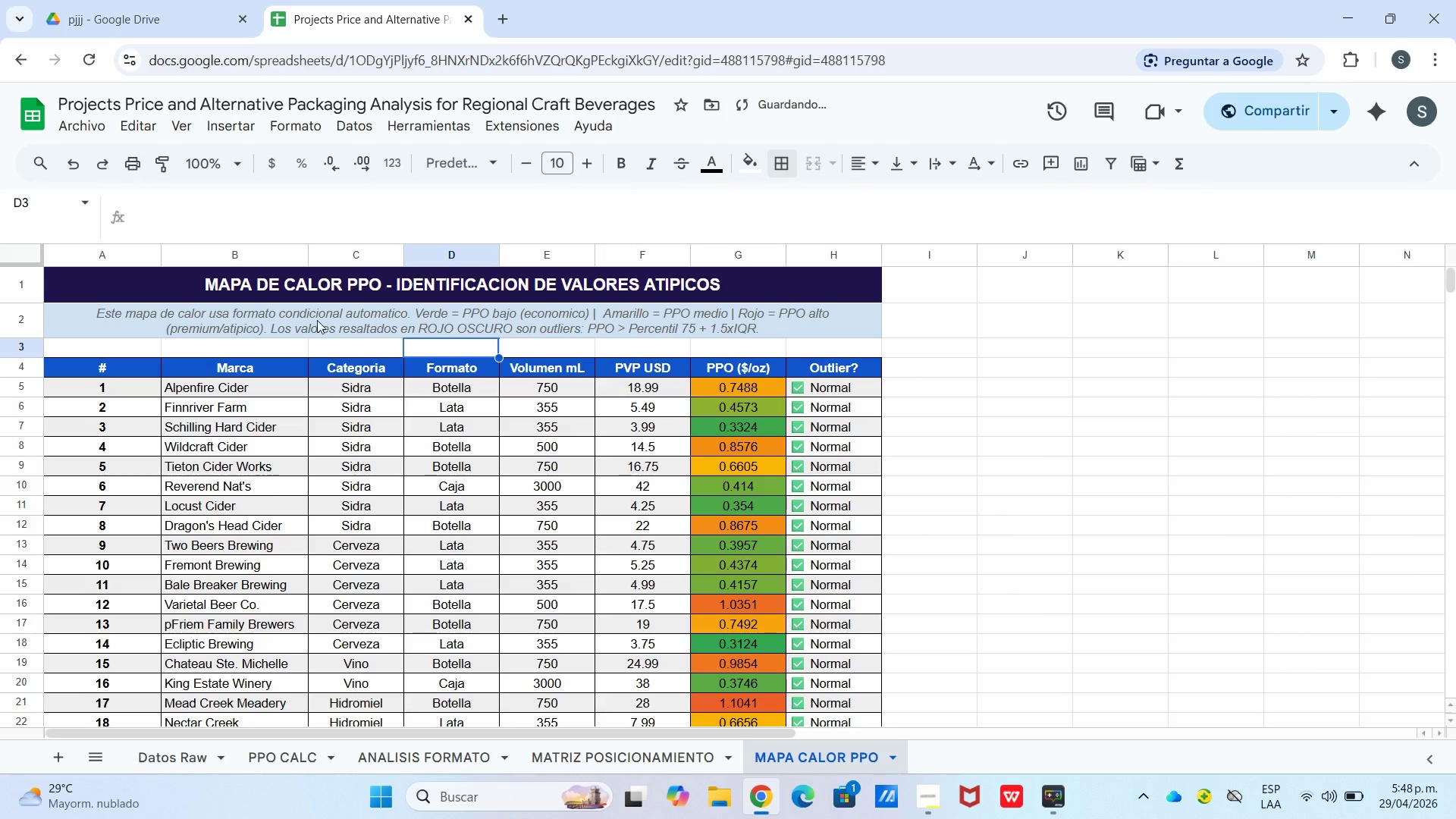 
left_click_drag(start_coordinate=[284, 320], to_coordinate=[743, 340])
 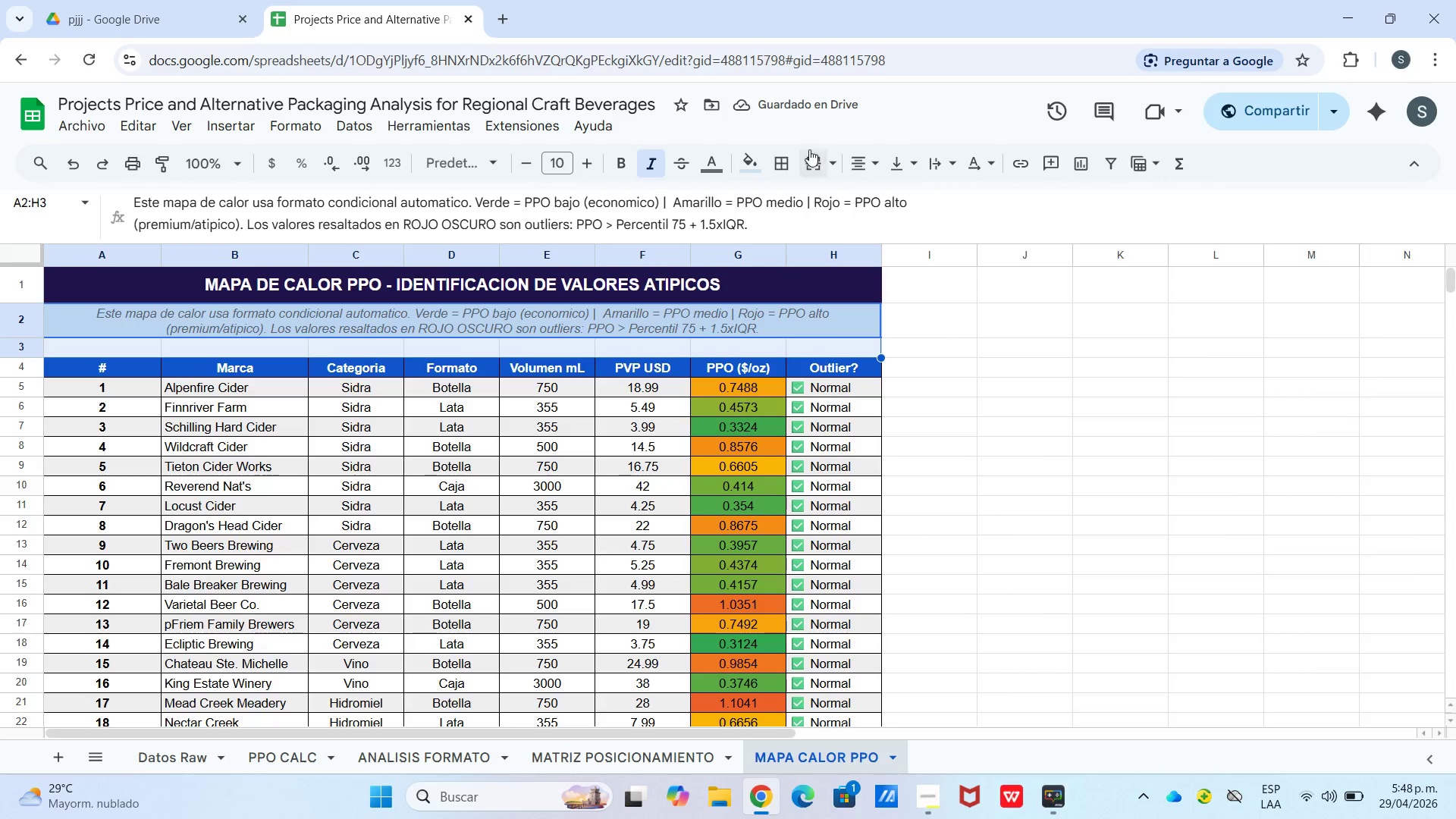 
left_click([812, 156])
 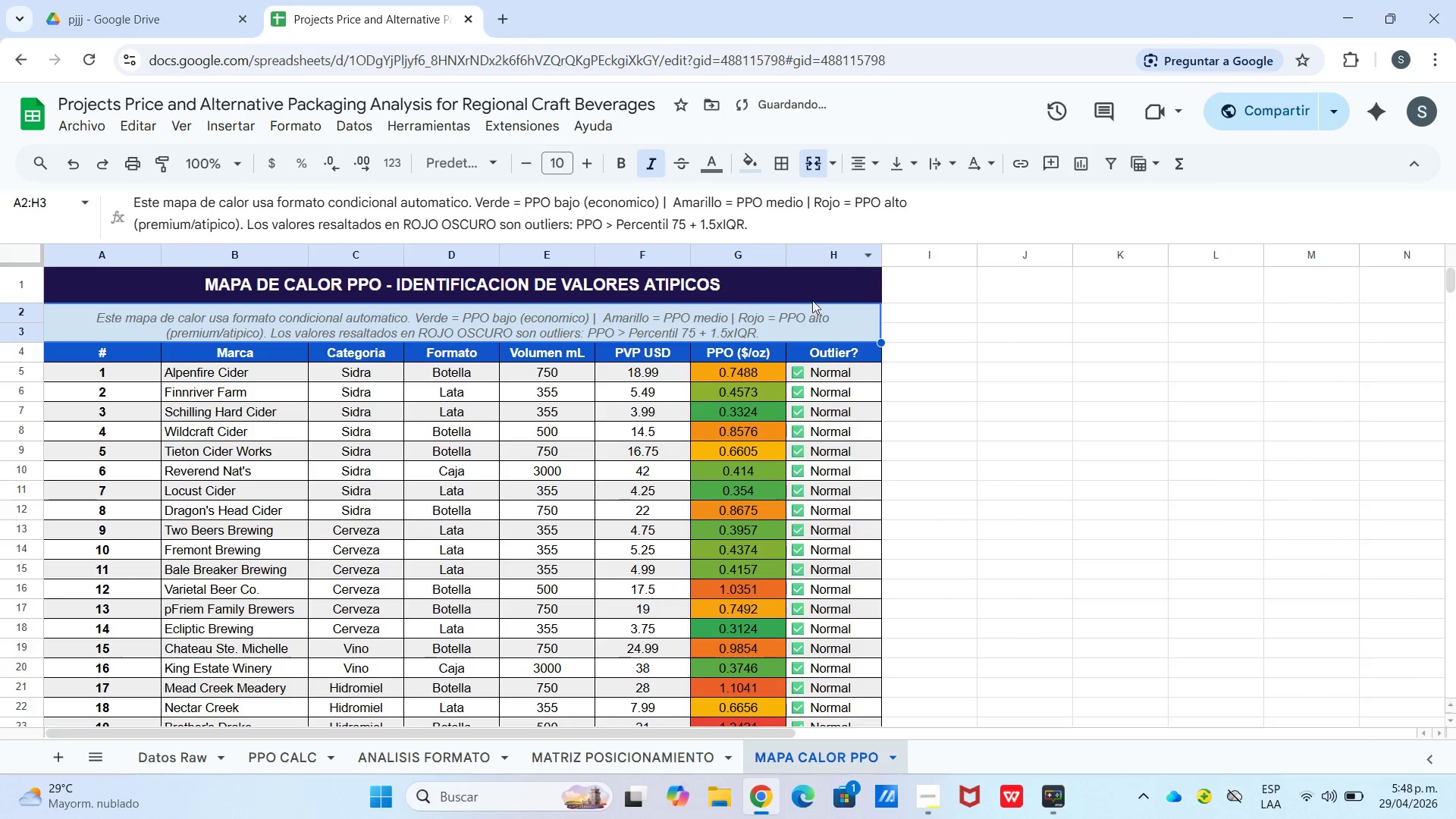 
left_click([953, 313])
 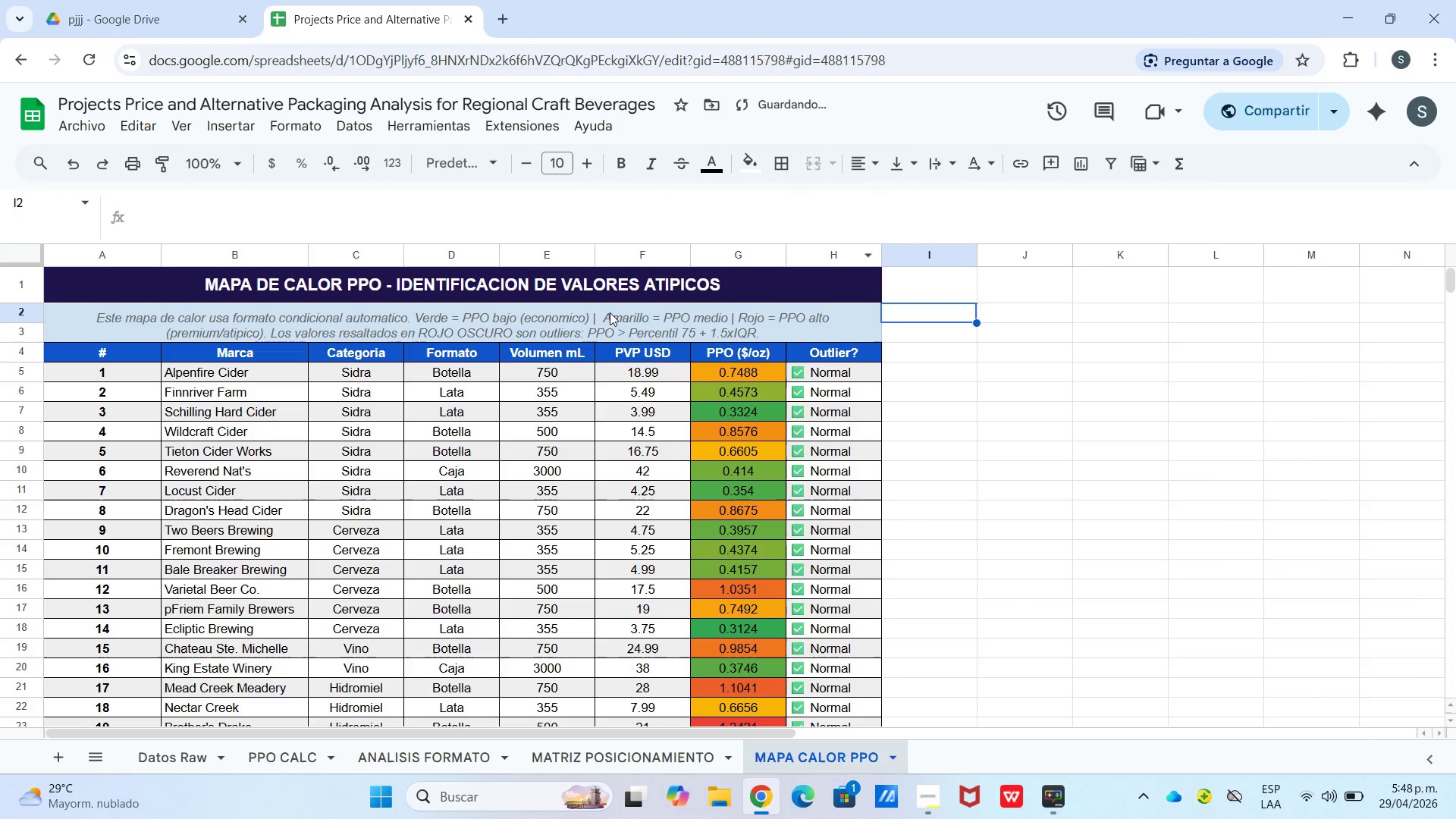 
left_click([609, 317])
 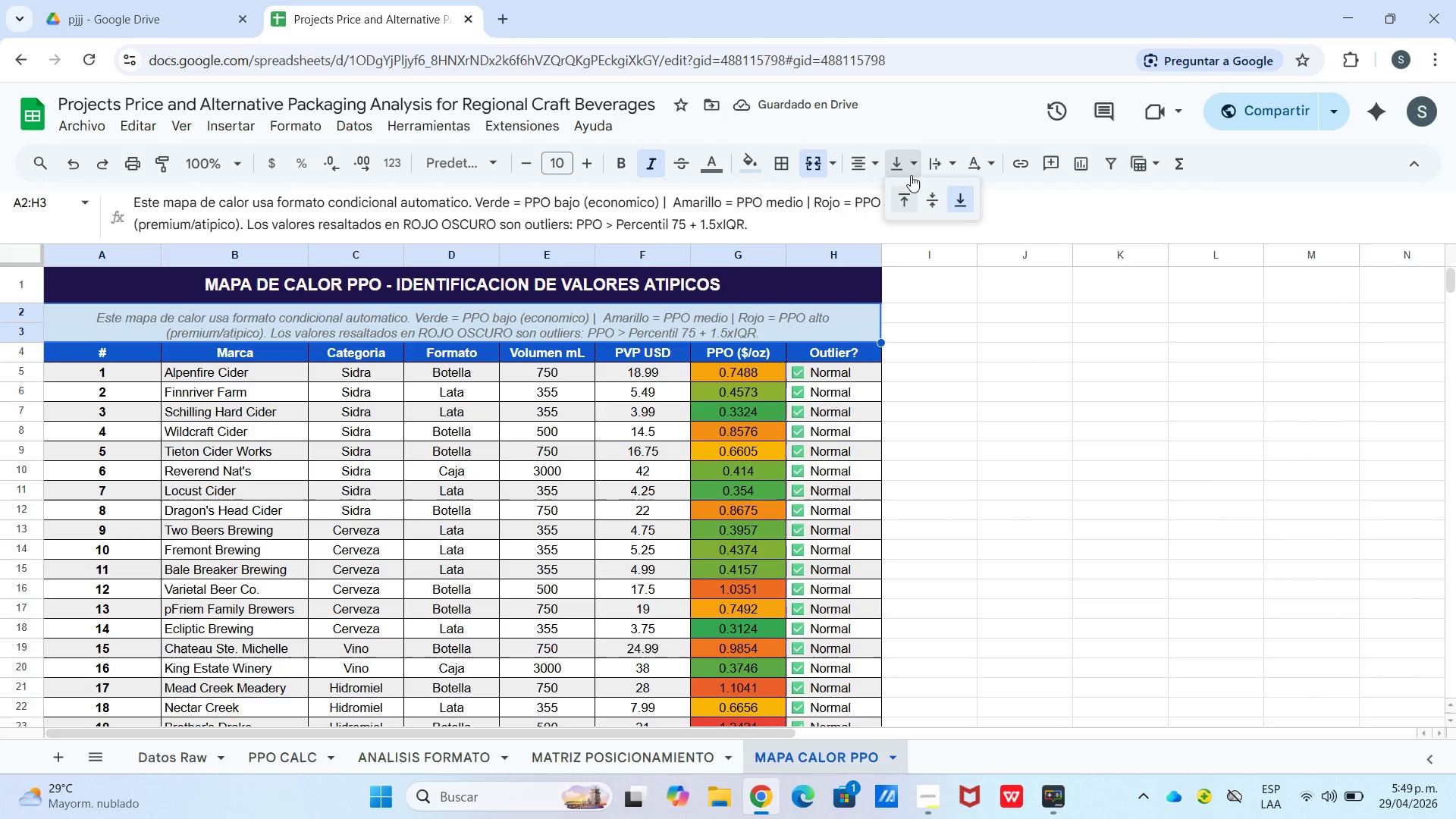 
left_click_drag(start_coordinate=[925, 196], to_coordinate=[930, 196])
 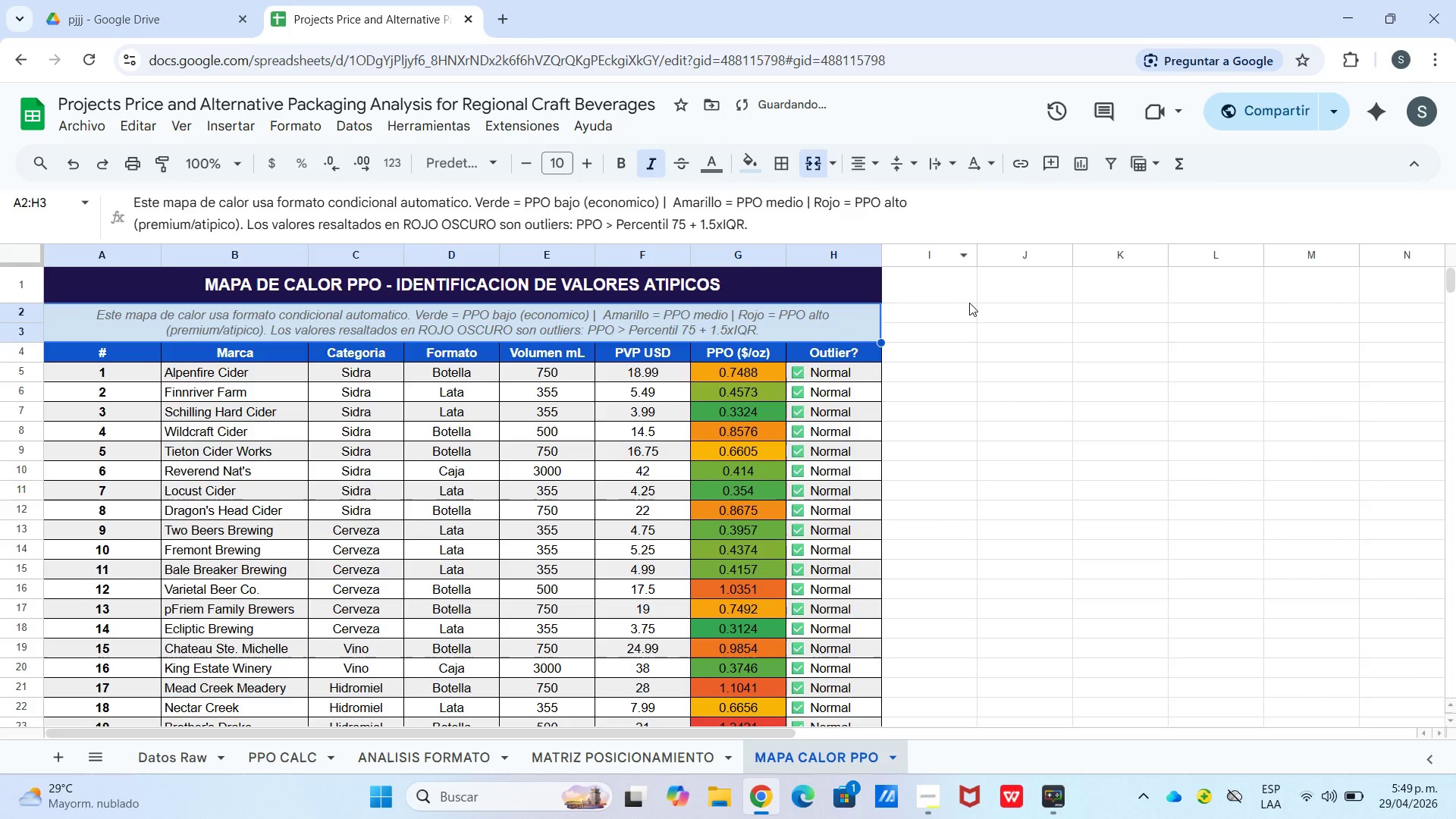 
left_click_drag(start_coordinate=[972, 310], to_coordinate=[968, 319])
 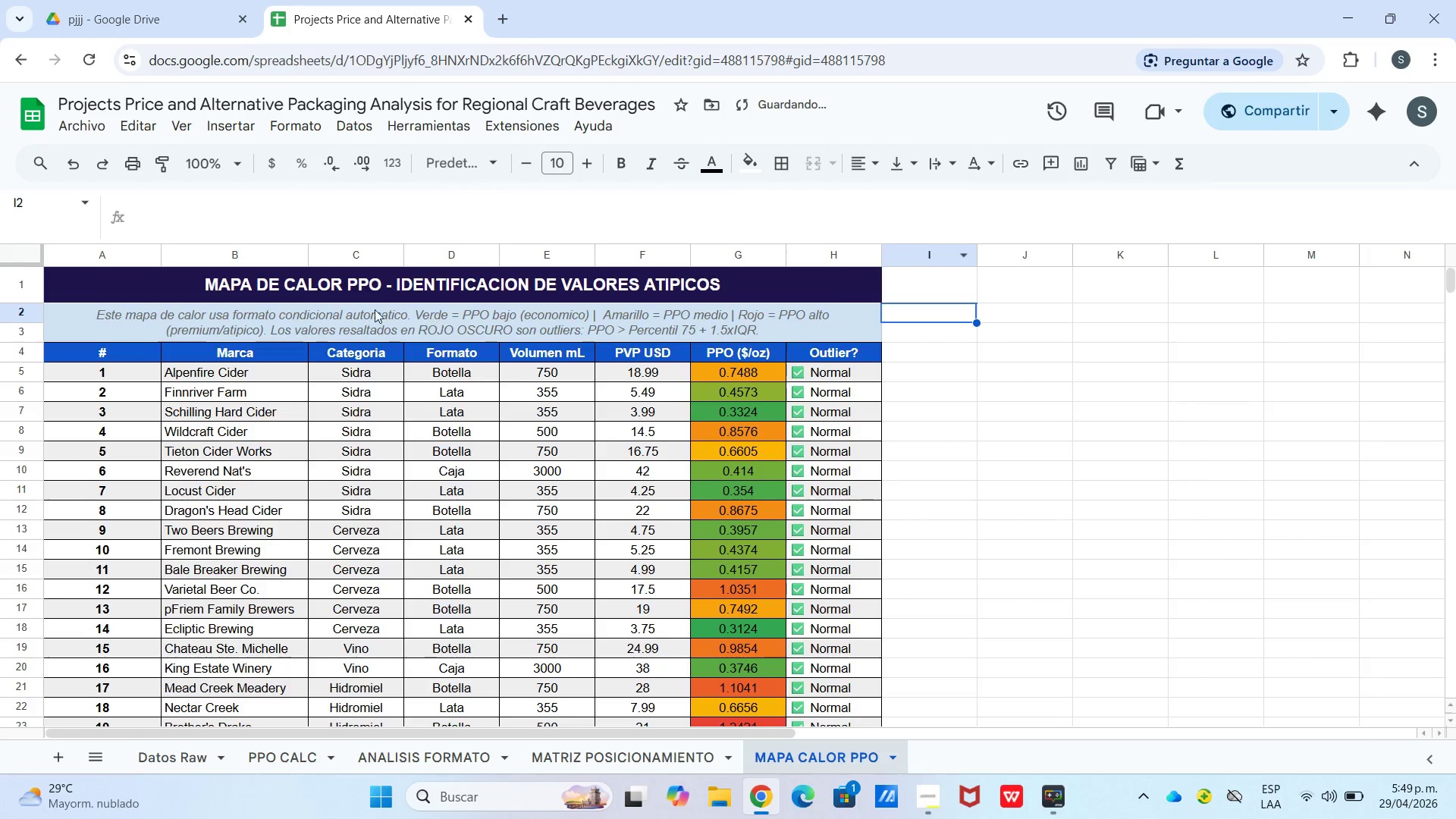 
scroll: coordinate [355, 315], scroll_direction: down, amount: 2.0
 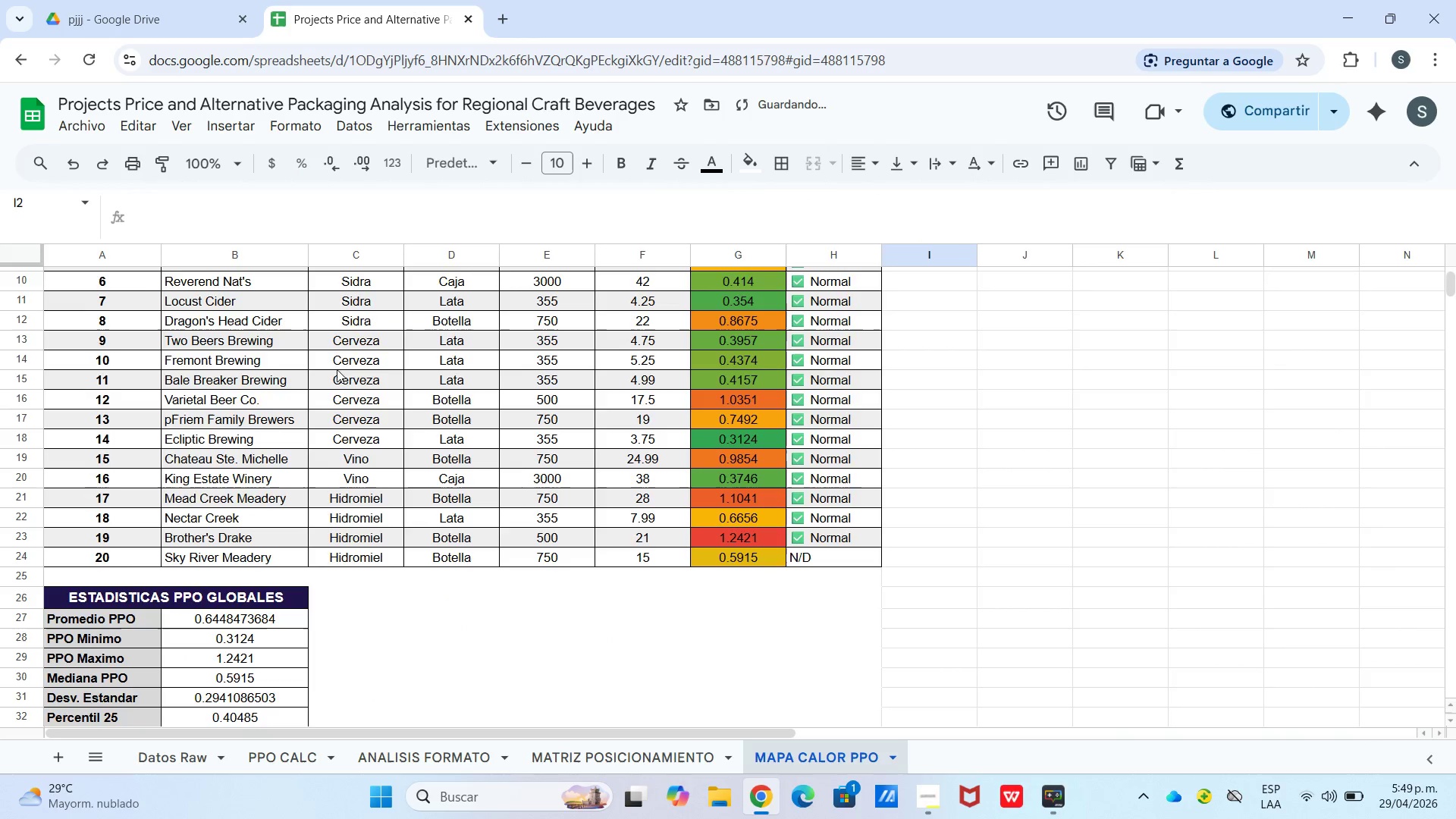 
scroll: coordinate [639, 388], scroll_direction: up, amount: 1.0
 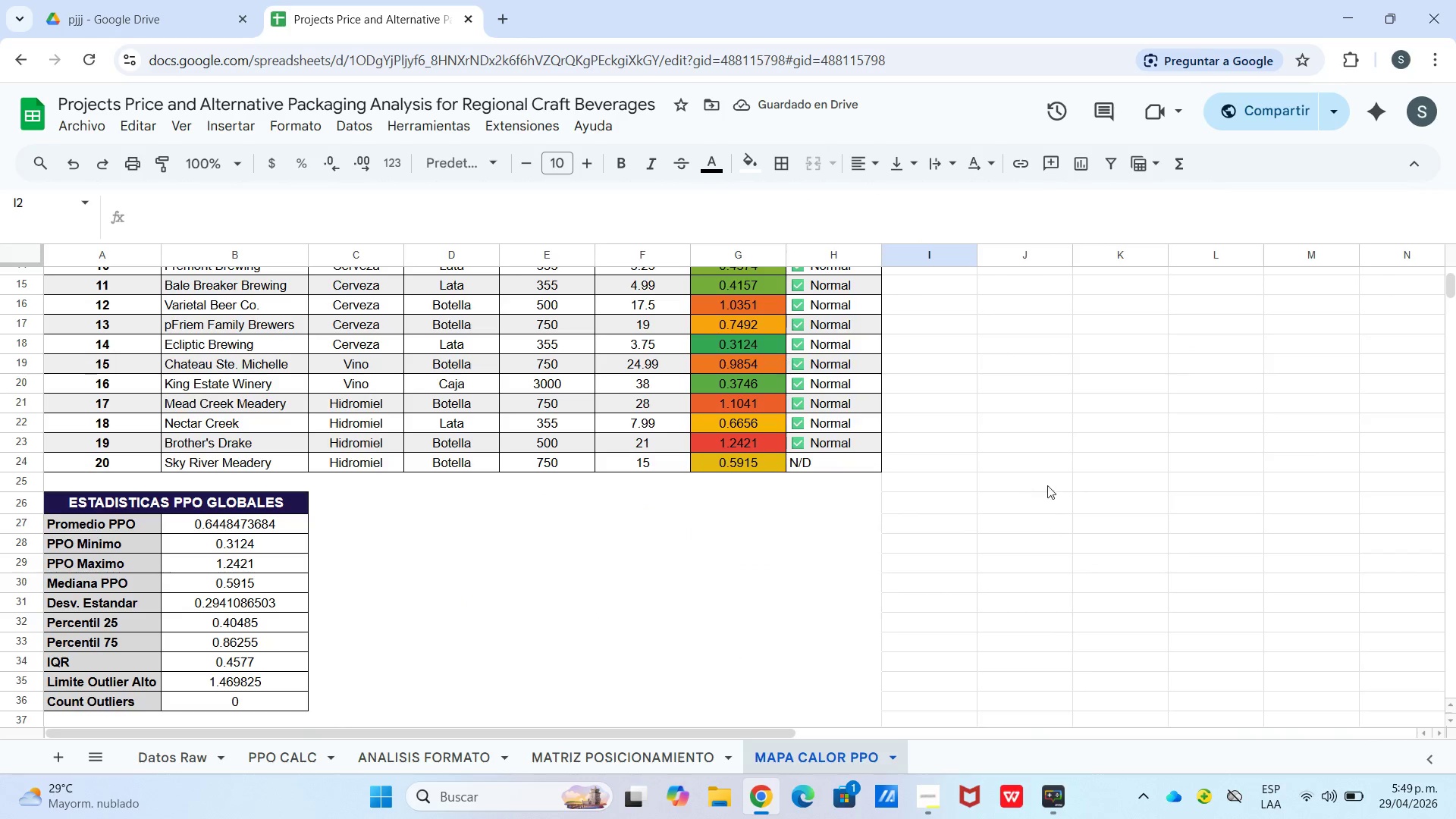 
left_click([833, 462])
 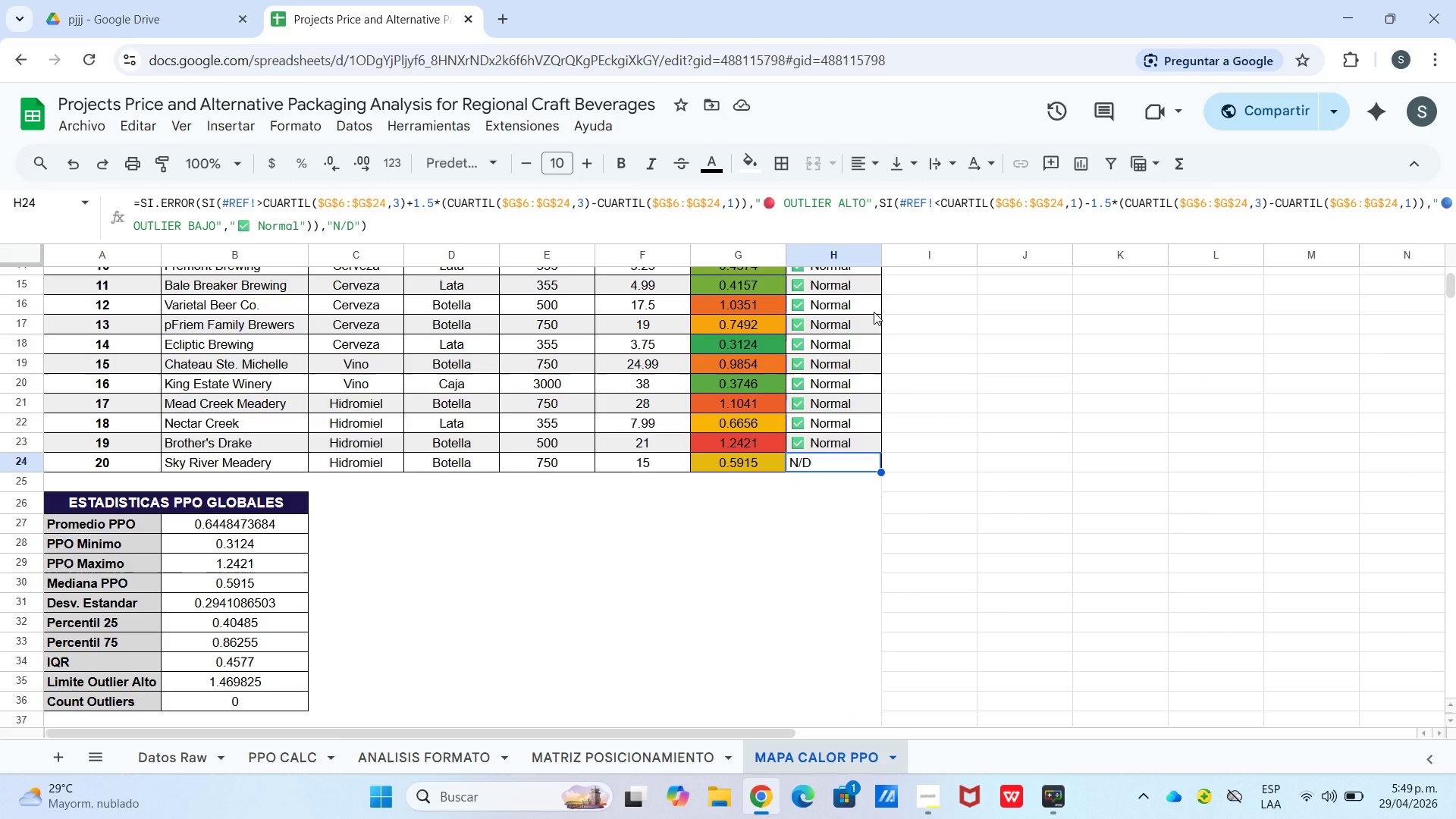 
scroll: coordinate [843, 485], scroll_direction: none, amount: 0.0
 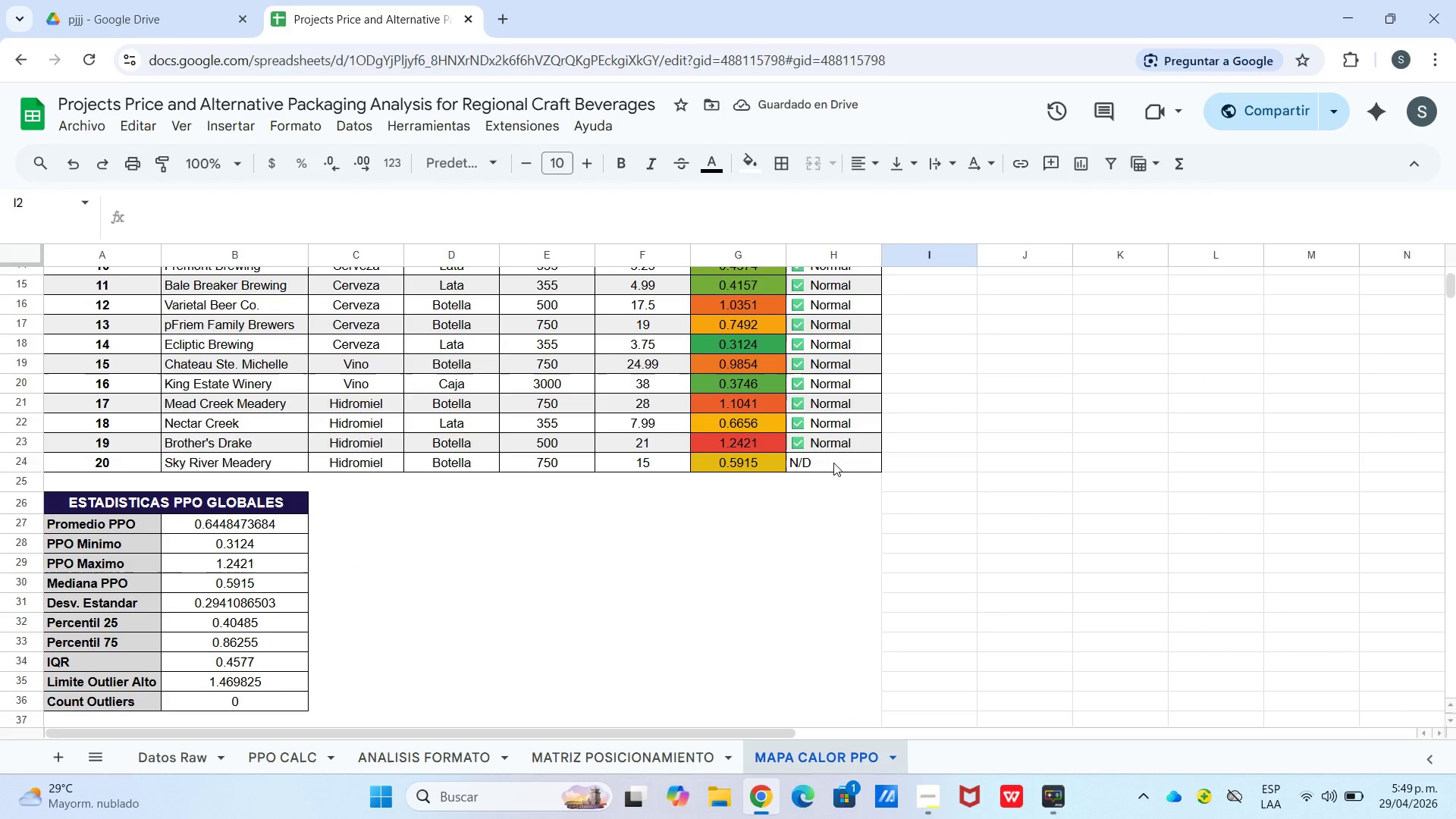 
left_click_drag(start_coordinate=[818, 425], to_coordinate=[821, 431])
 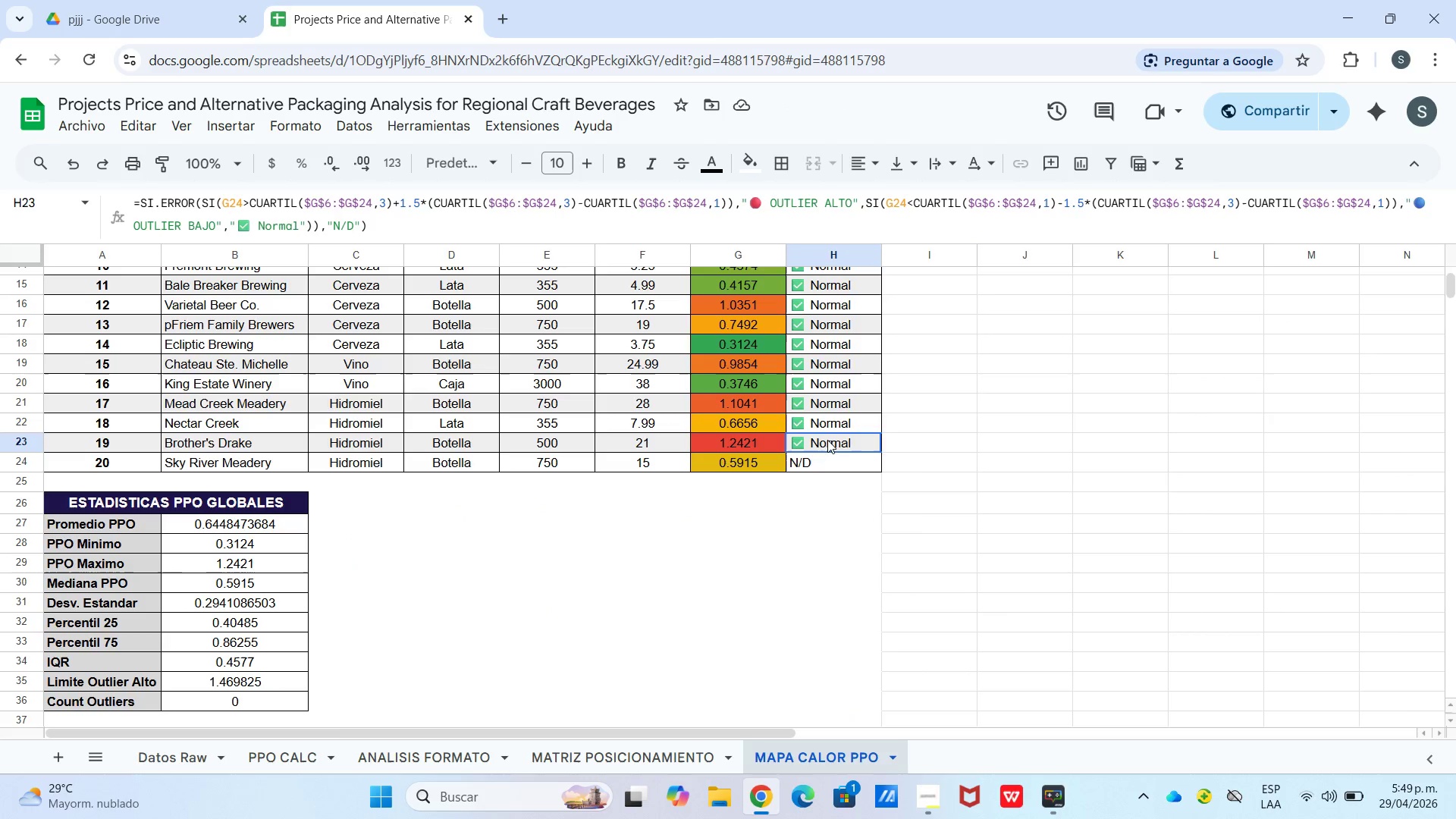 
double_click([827, 440])
 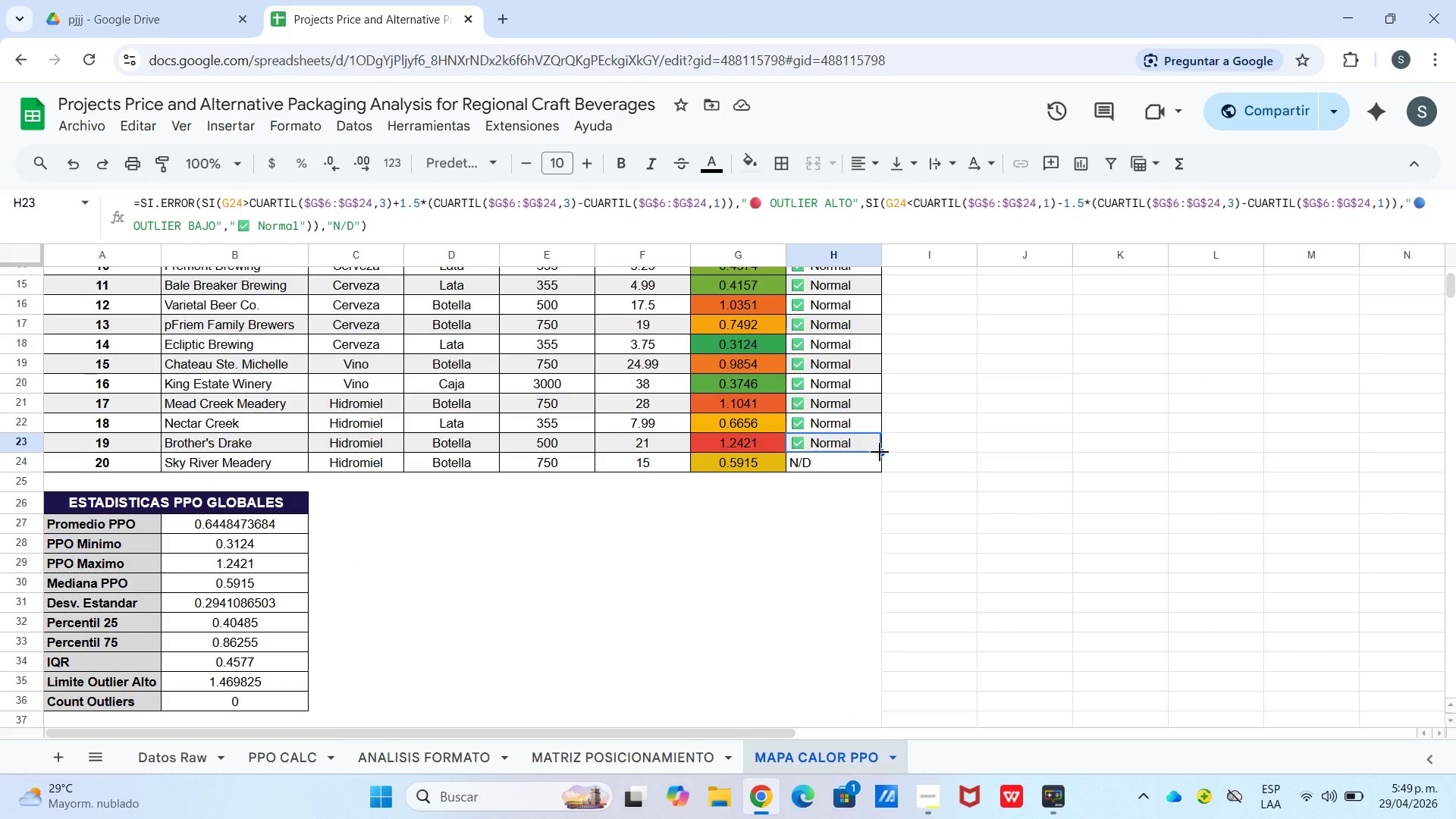 
left_click_drag(start_coordinate=[883, 452], to_coordinate=[877, 459])
 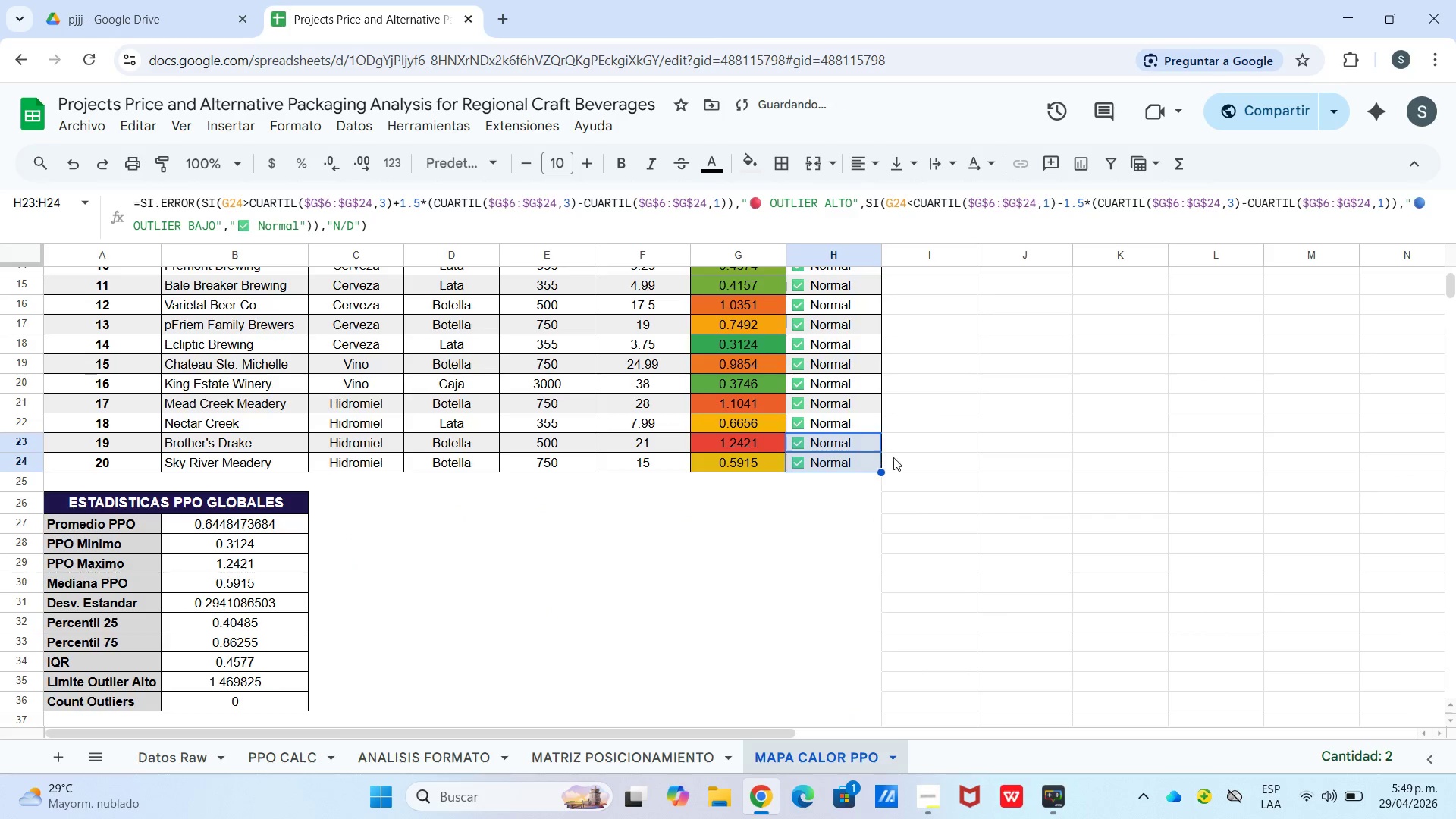 
left_click([939, 441])
 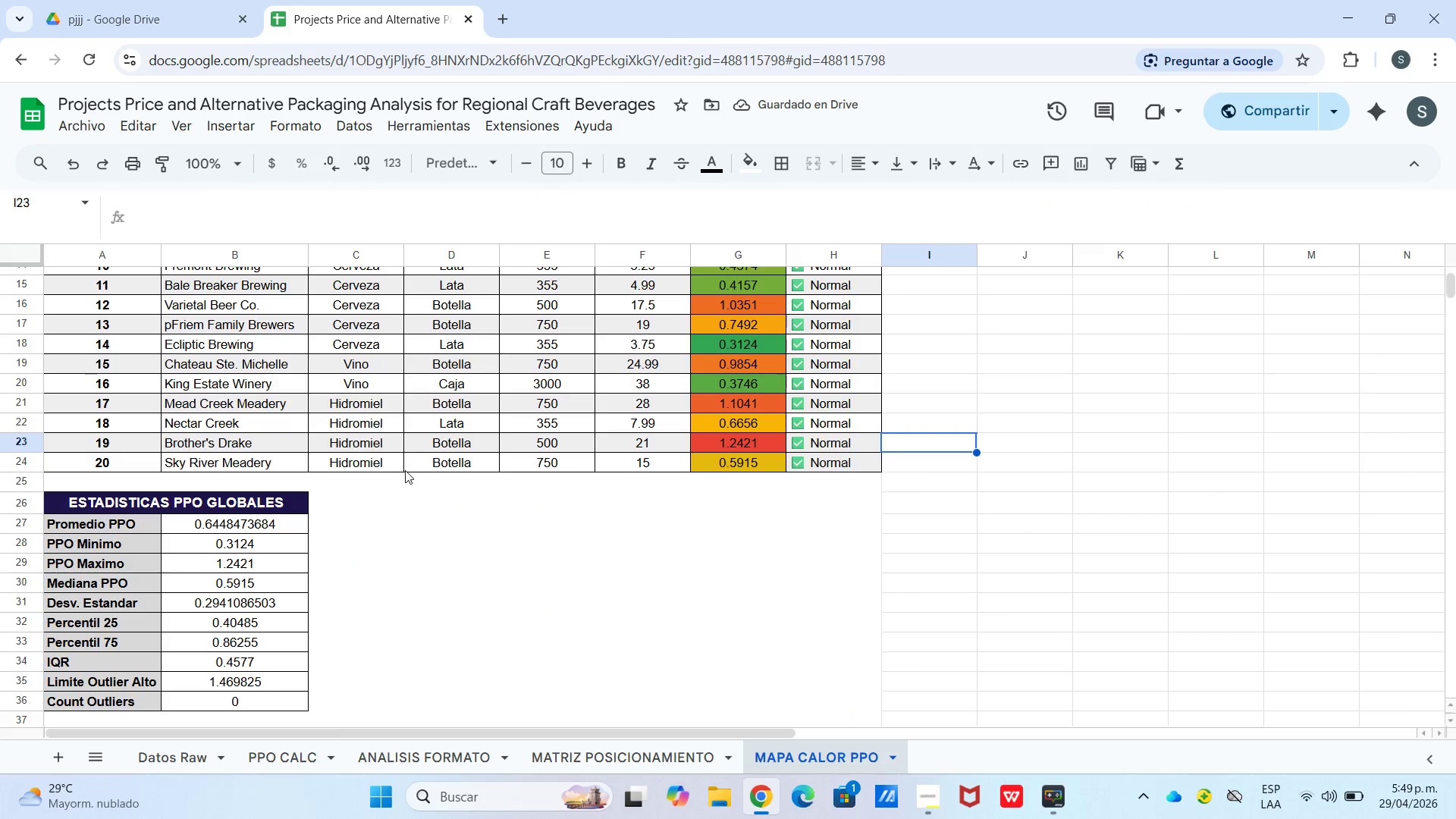 
scroll: coordinate [601, 486], scroll_direction: up, amount: 8.0
 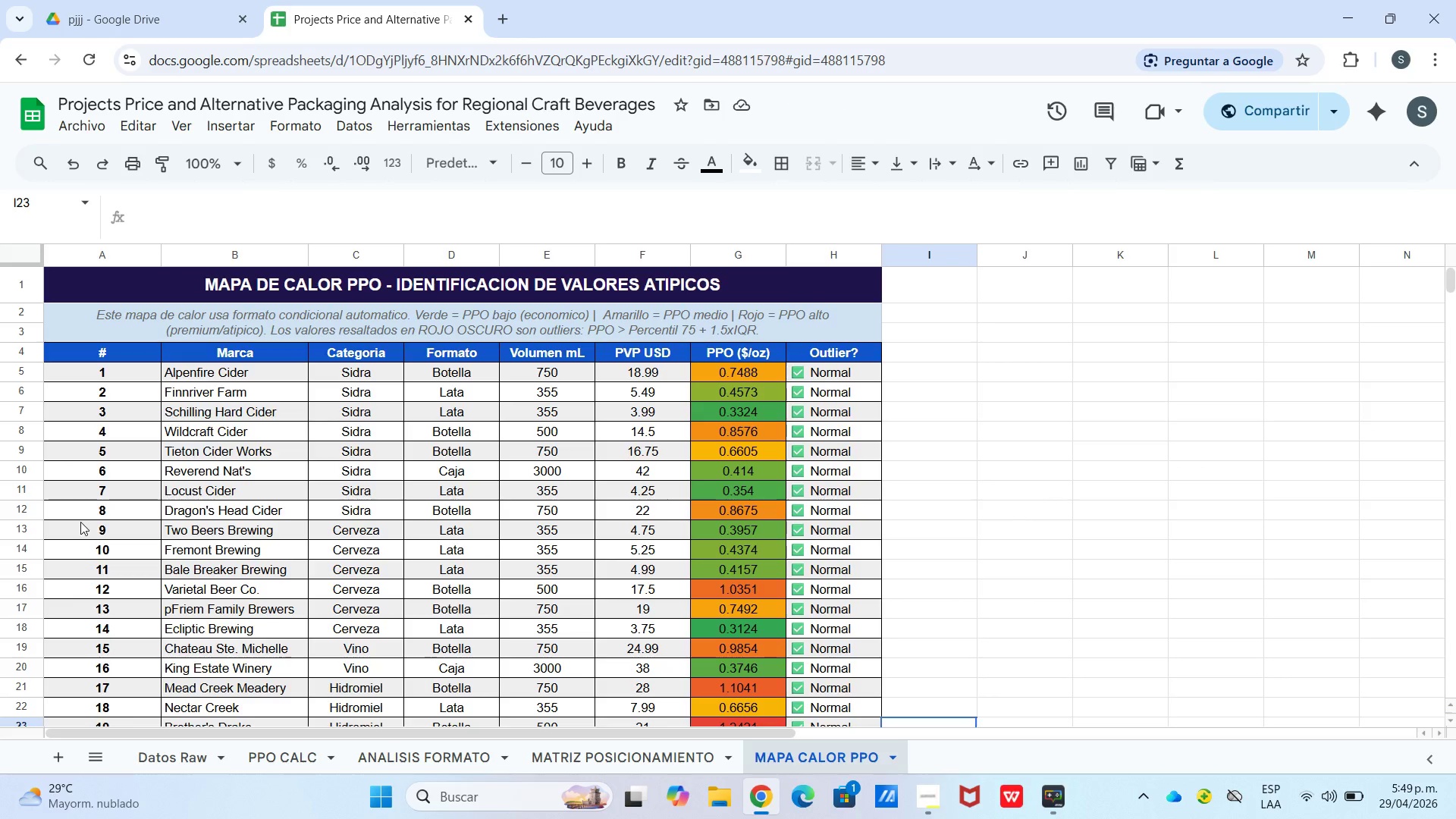 
scroll: coordinate [77, 487], scroll_direction: down, amount: 4.0
 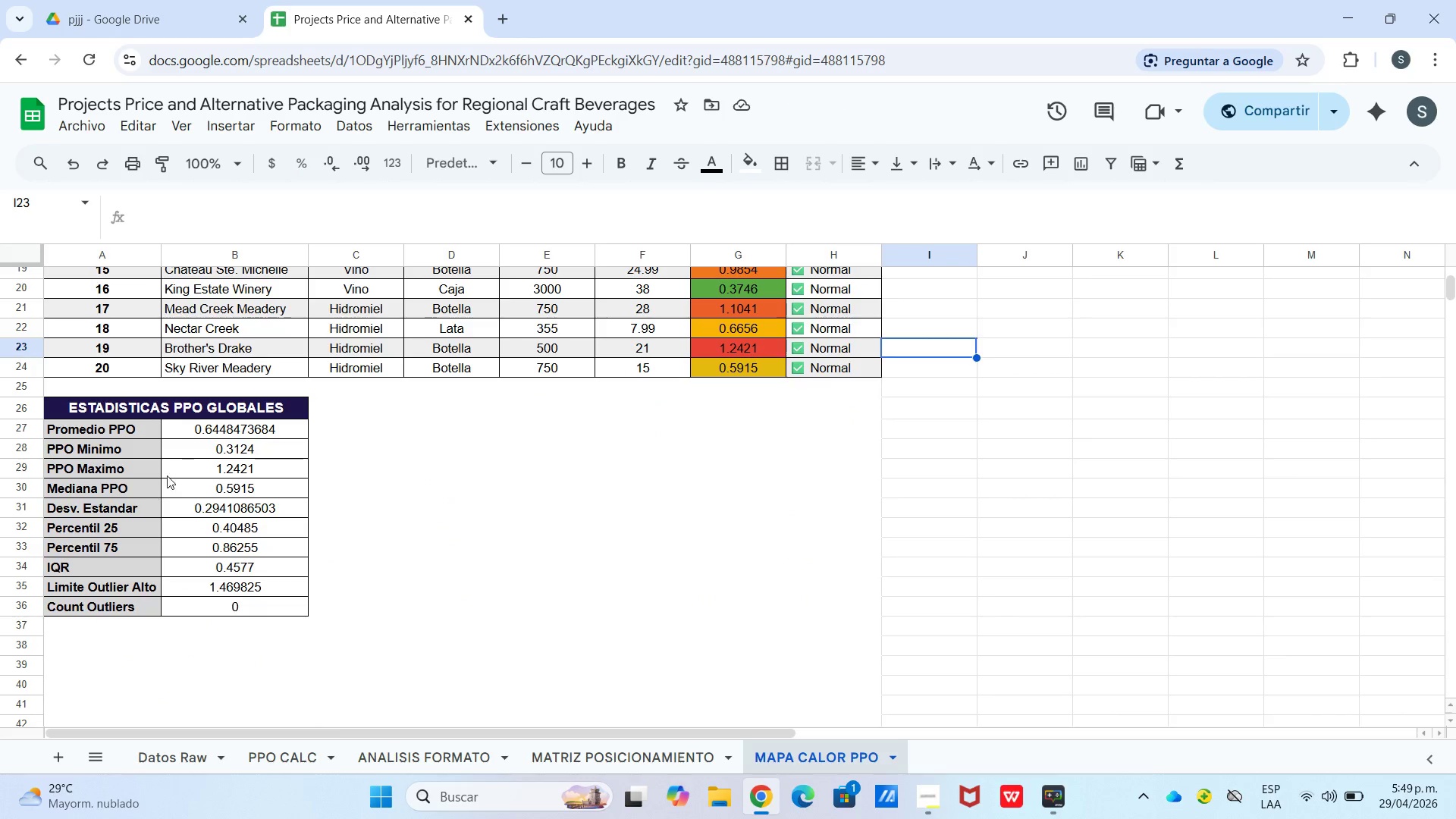 
scroll: coordinate [177, 451], scroll_direction: up, amount: 7.0
 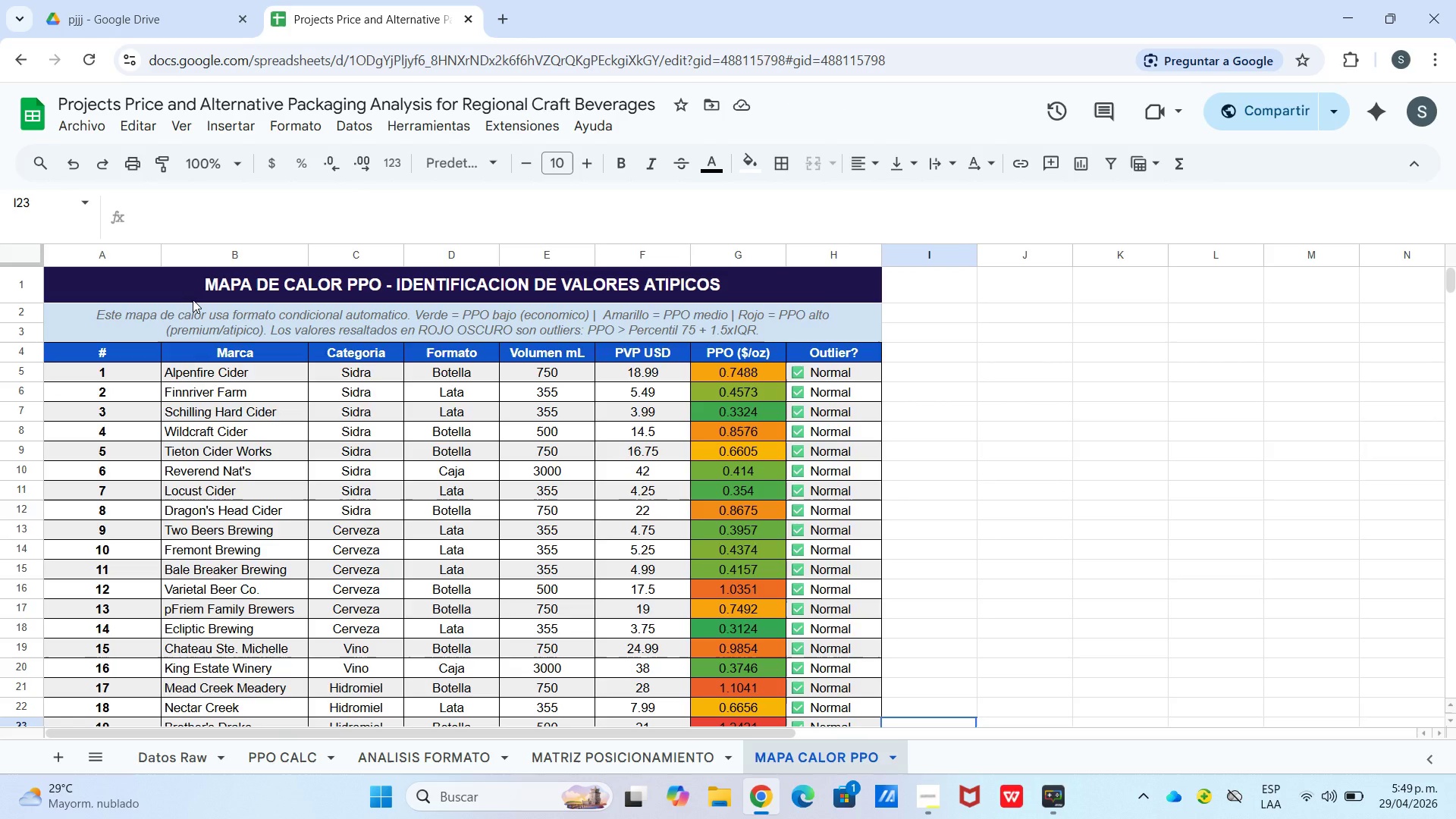 
left_click_drag(start_coordinate=[193, 300], to_coordinate=[193, 348])
 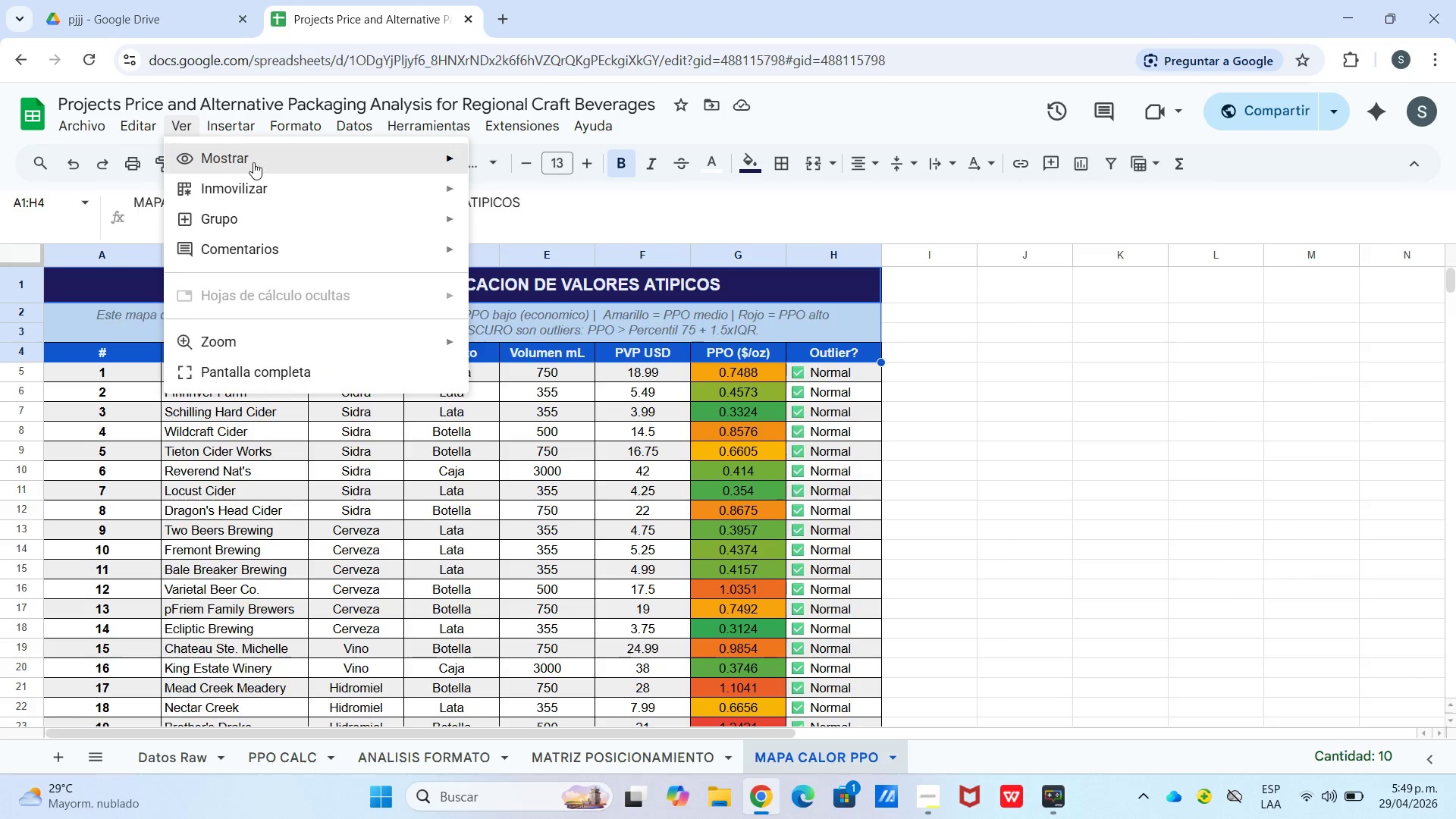 
left_click([250, 184])
 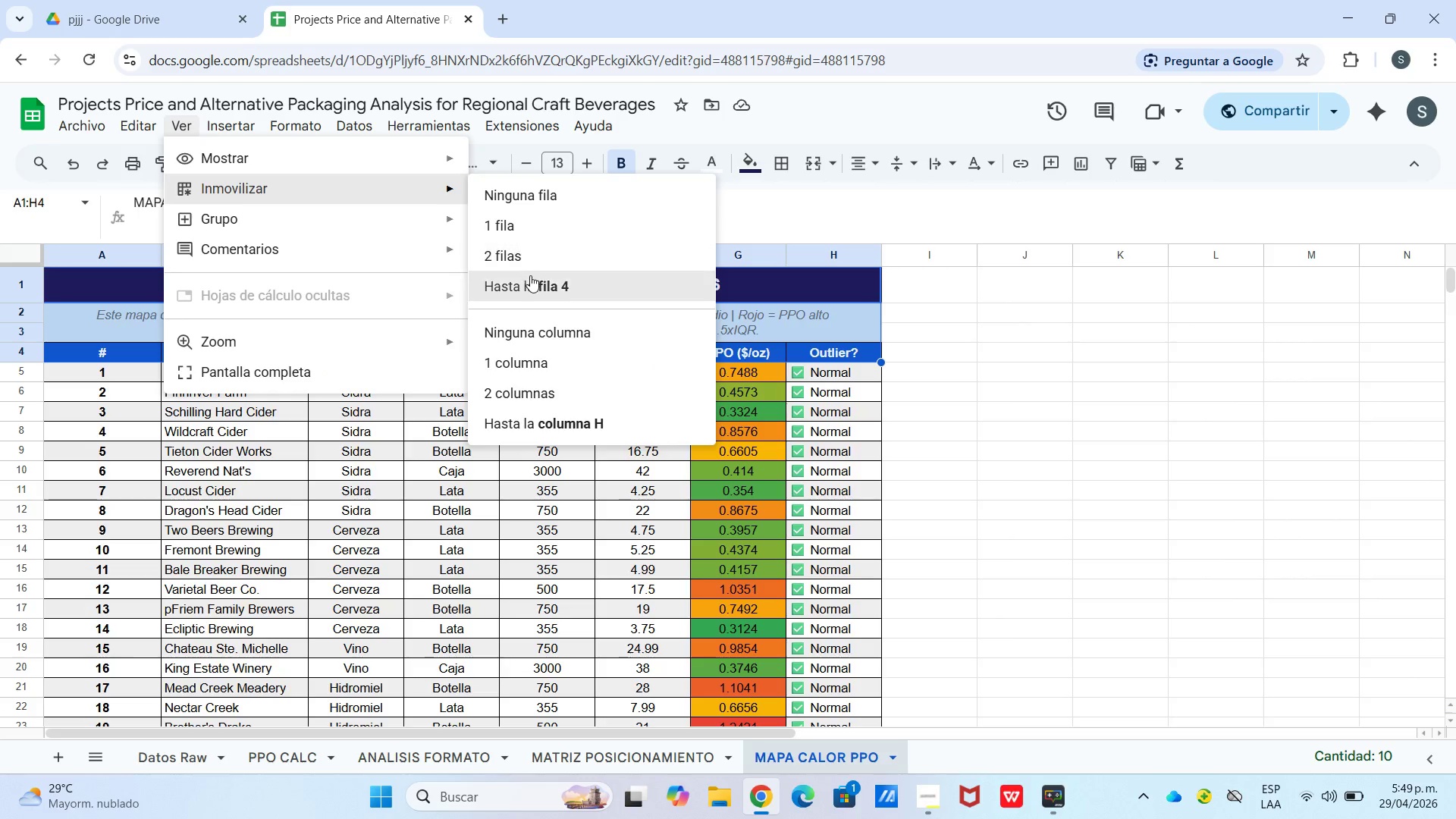 
left_click([529, 278])
 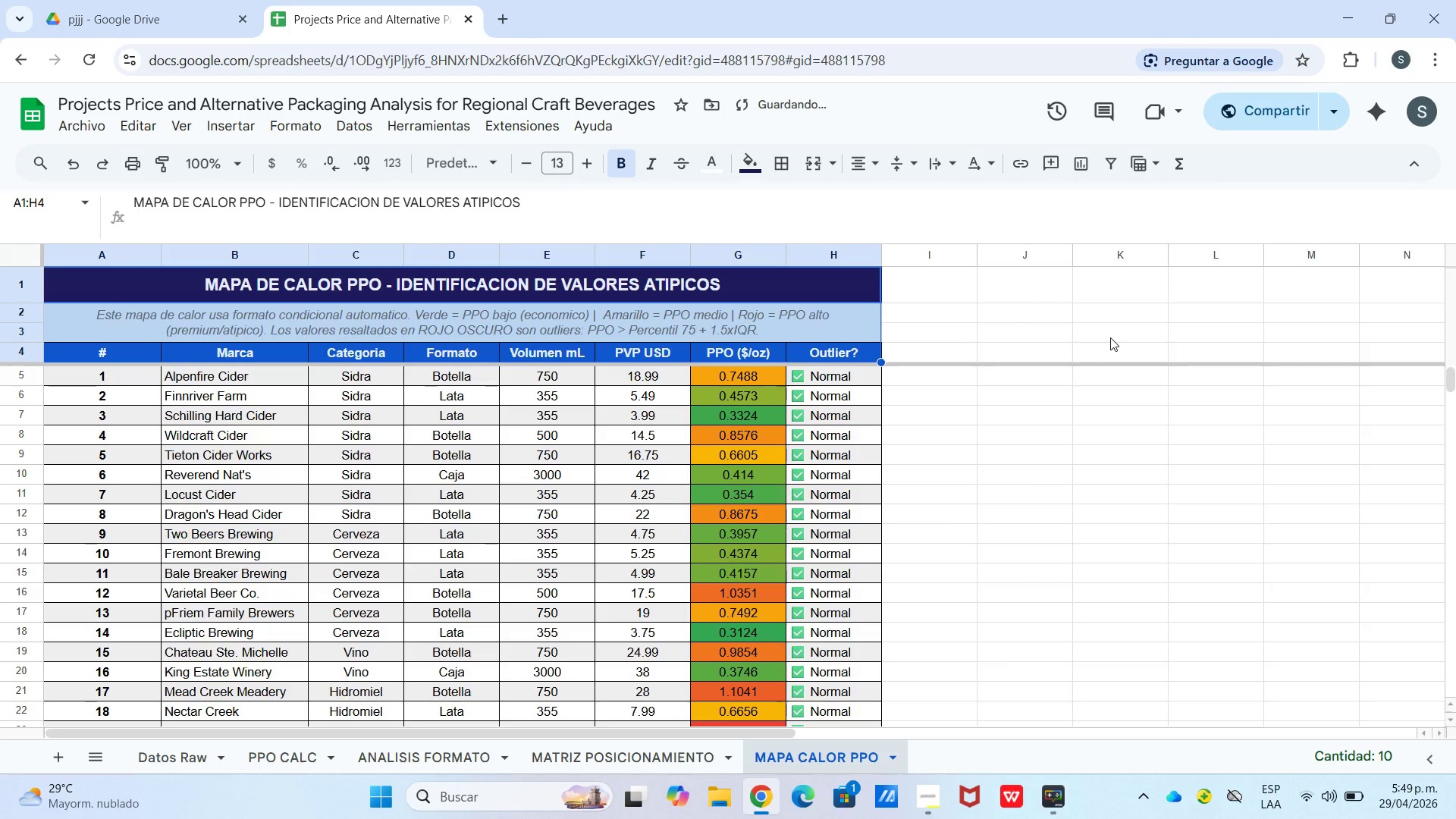 
left_click([988, 466])
 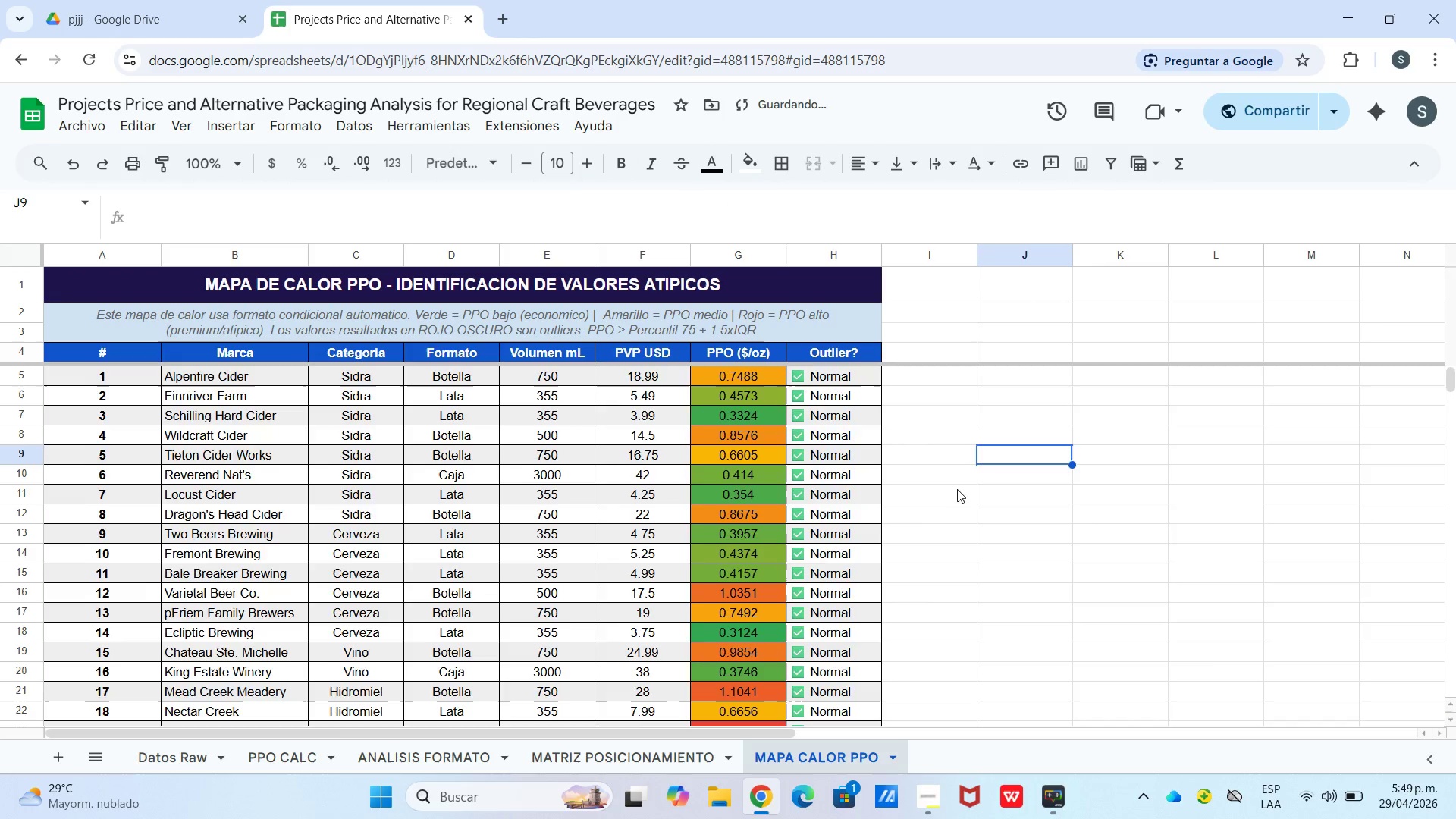 
scroll: coordinate [774, 512], scroll_direction: up, amount: 6.0
 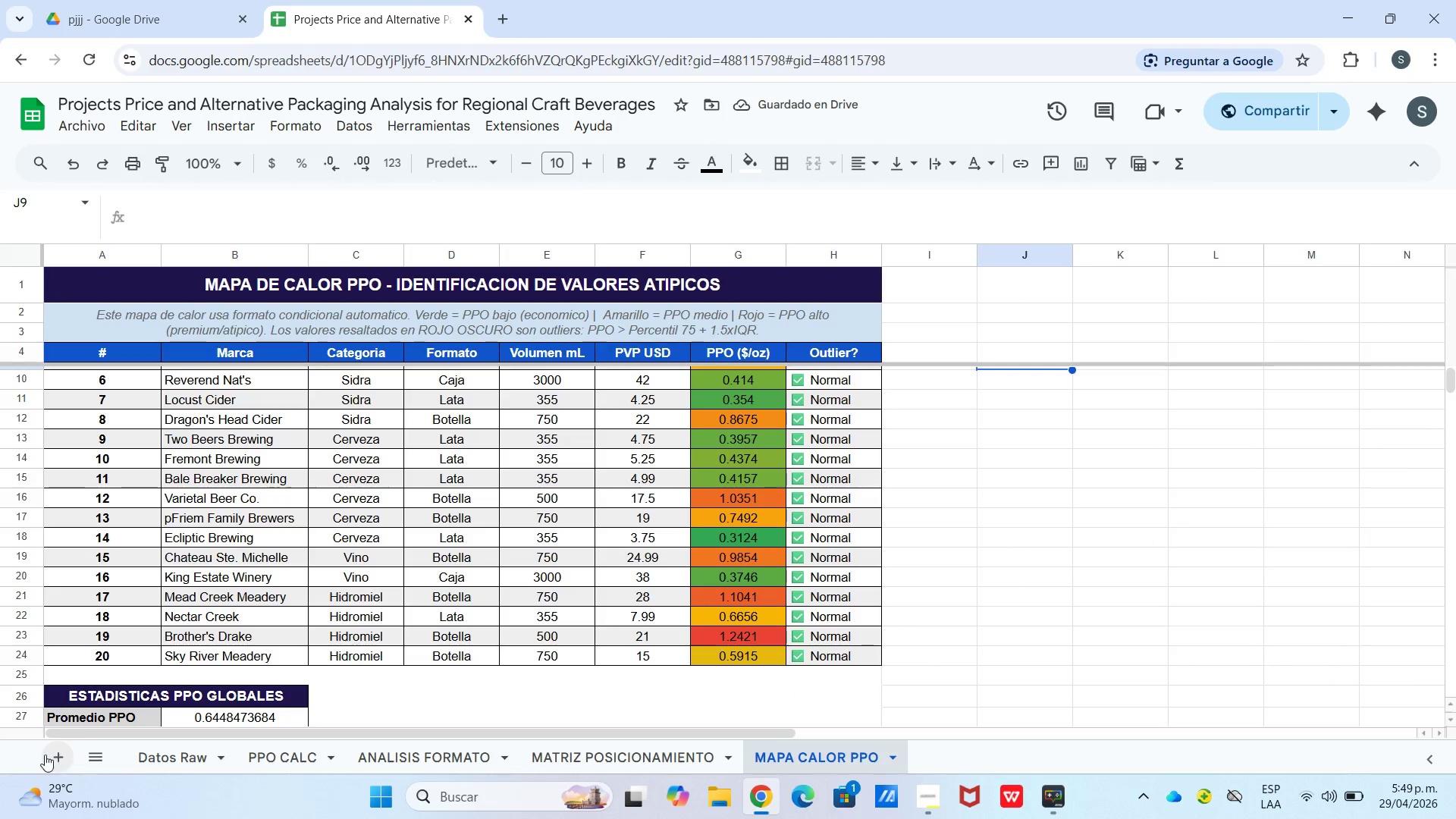 
left_click([62, 757])
 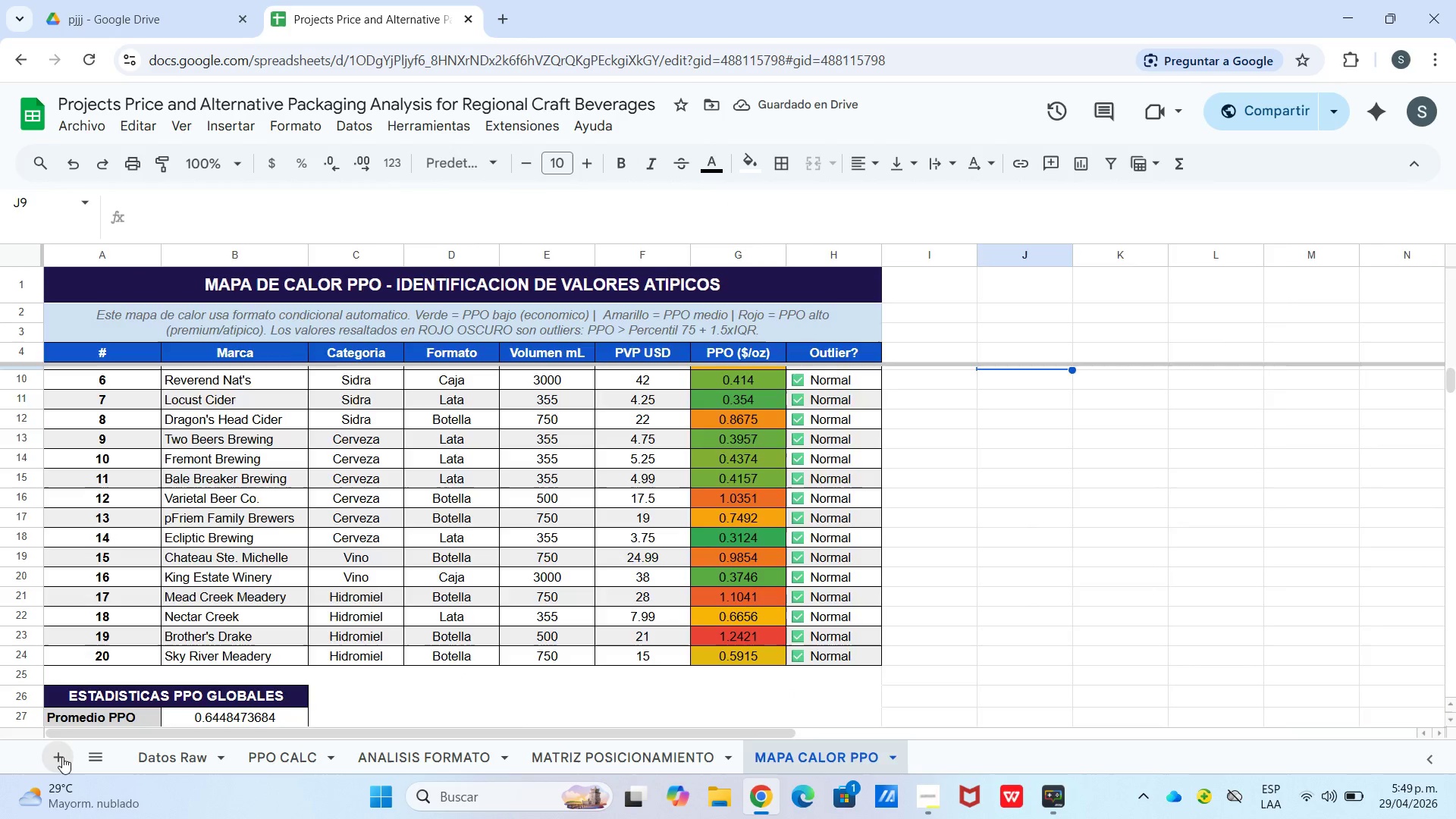 
mouse_move([82, 755])
 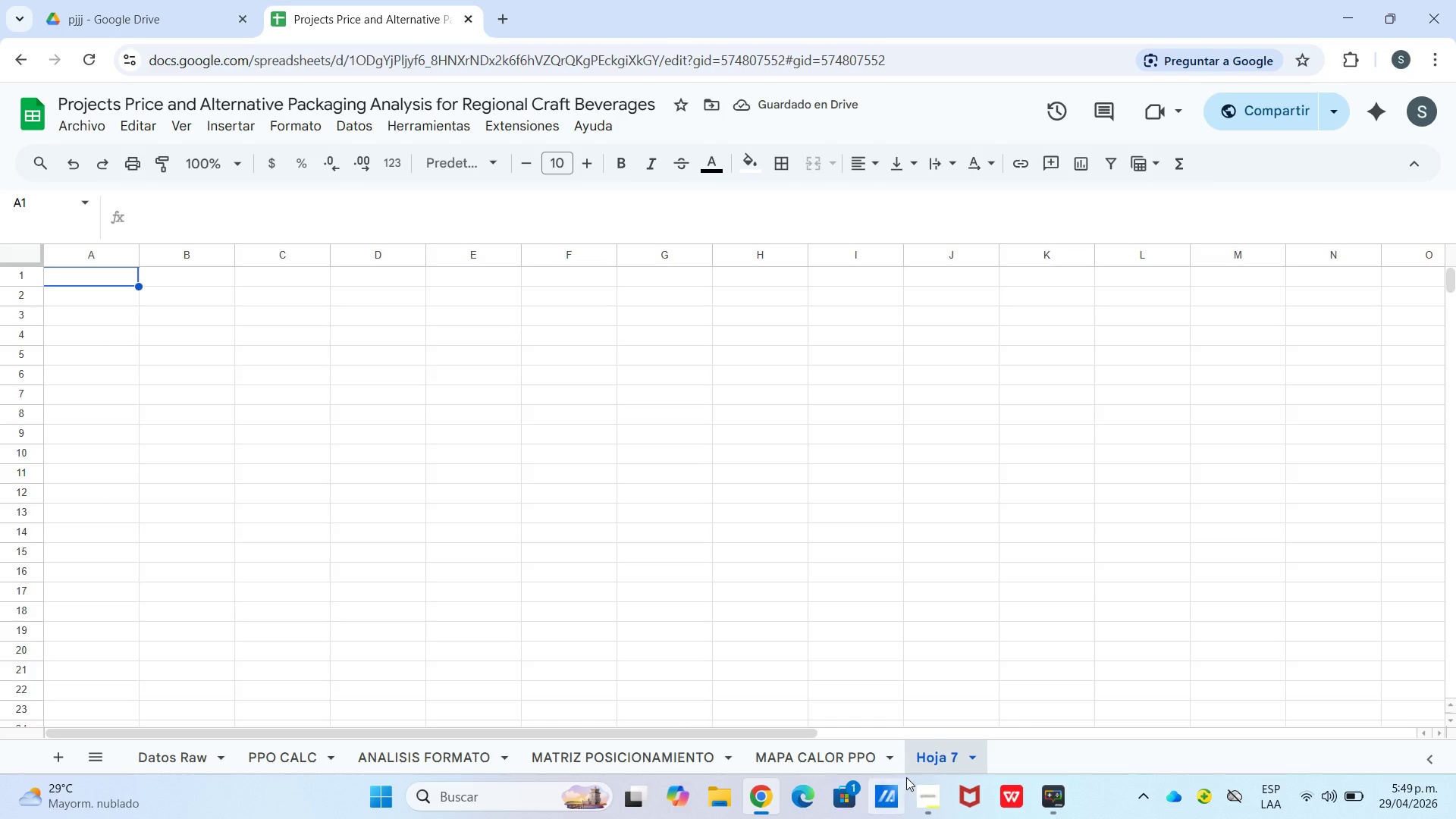 
left_click([928, 765])
 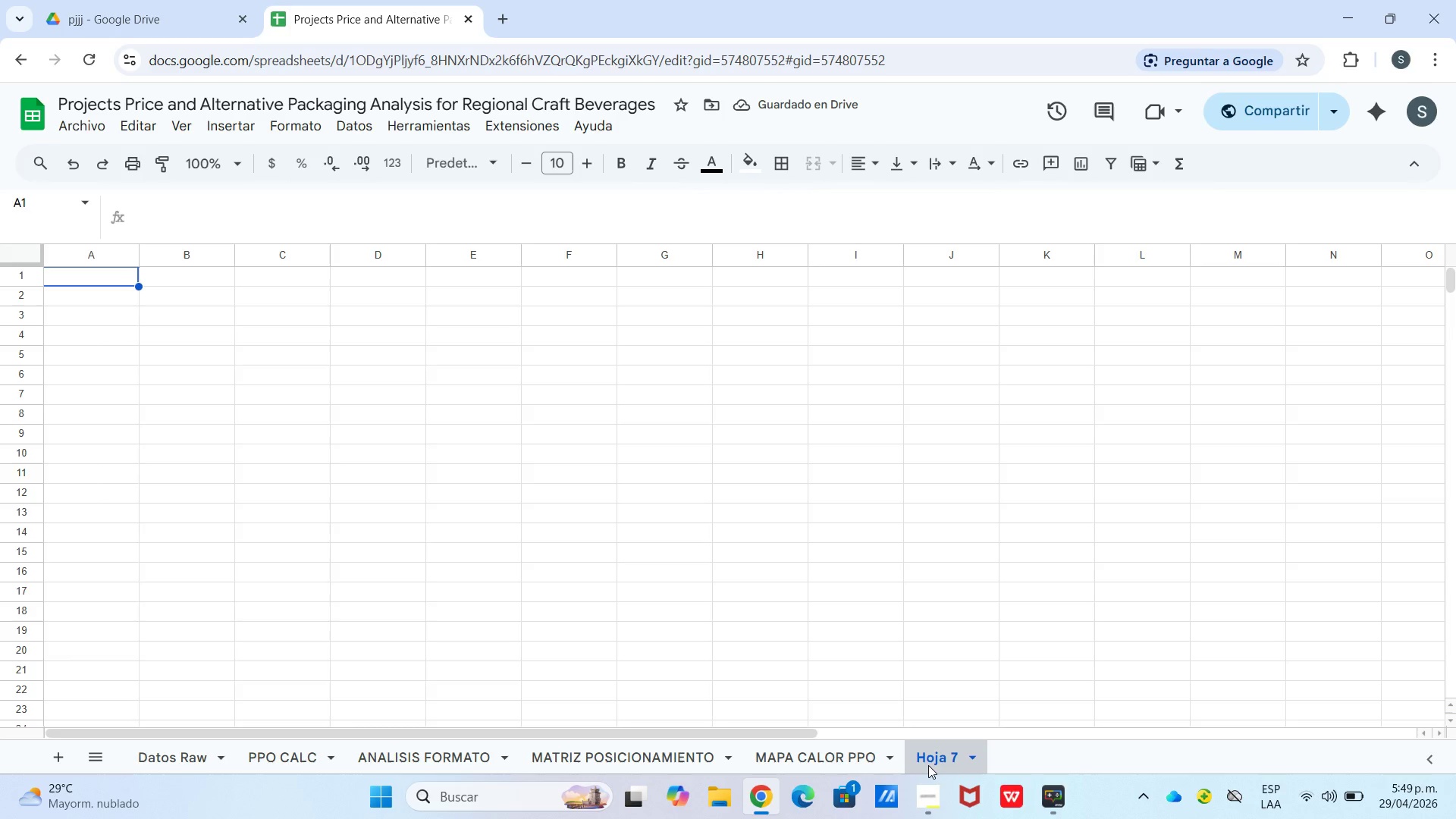 
left_click_drag(start_coordinate=[928, 765], to_coordinate=[934, 765])
 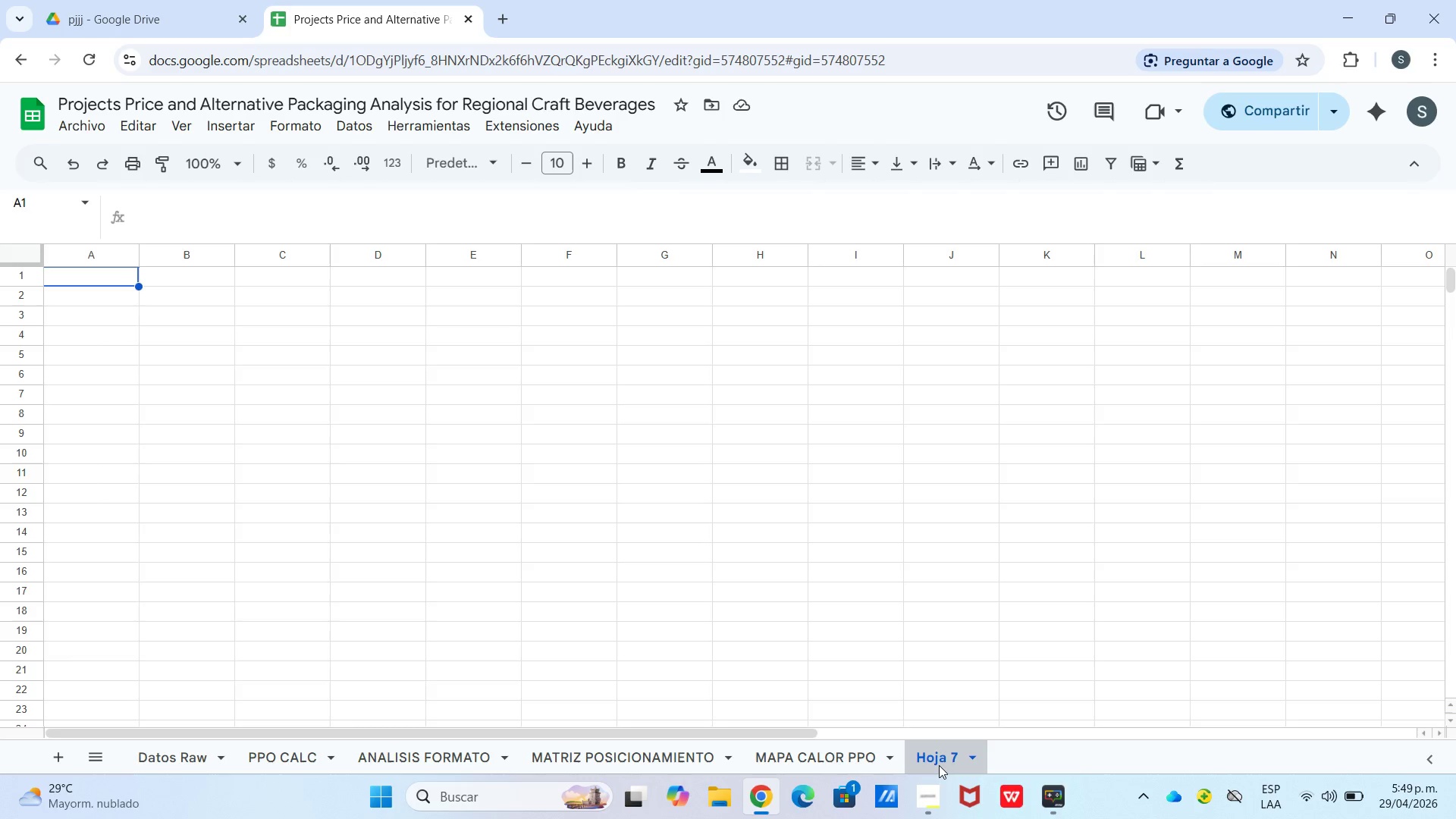 
double_click([939, 765])
 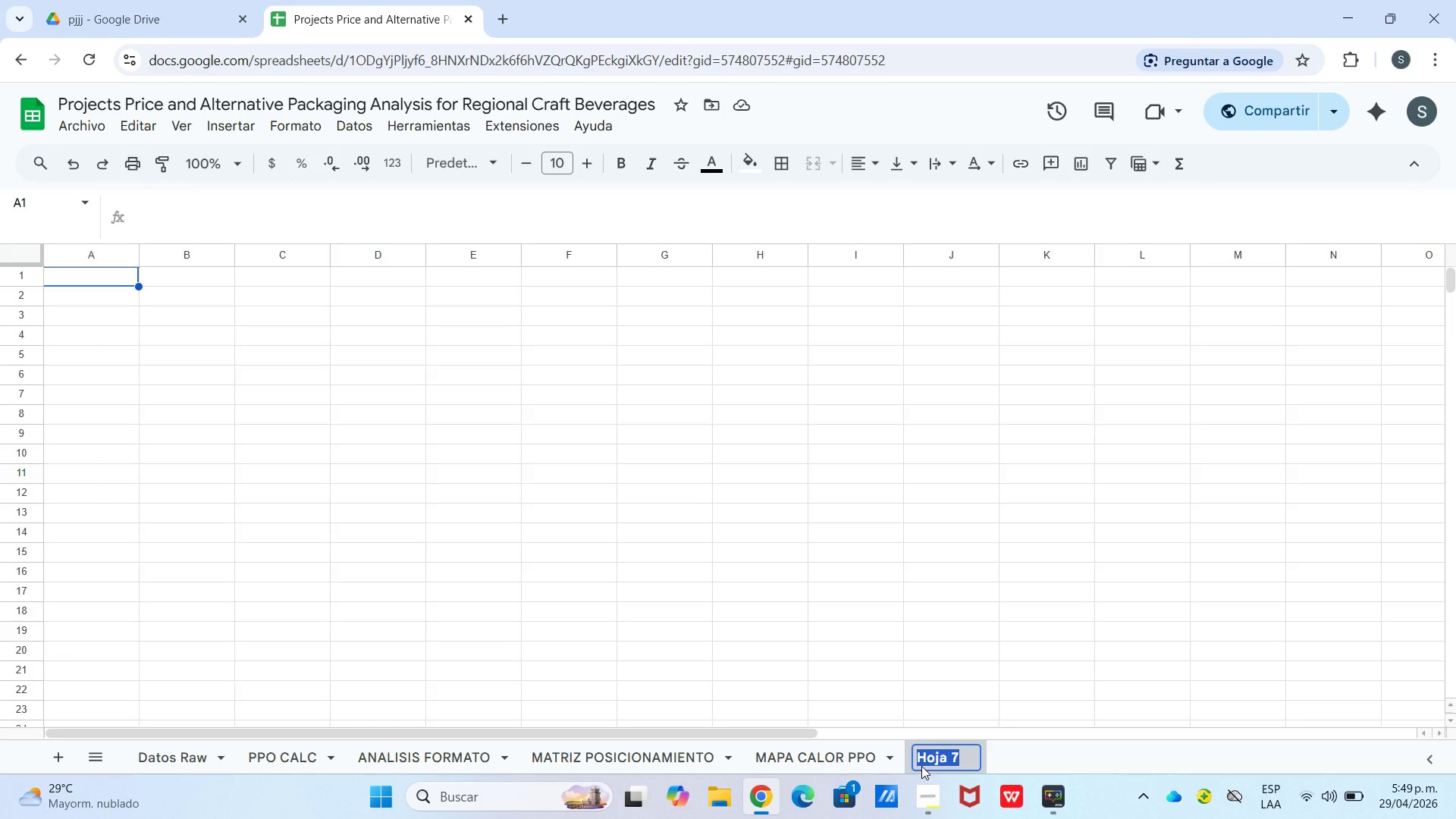 
type(DASHBOARD)
 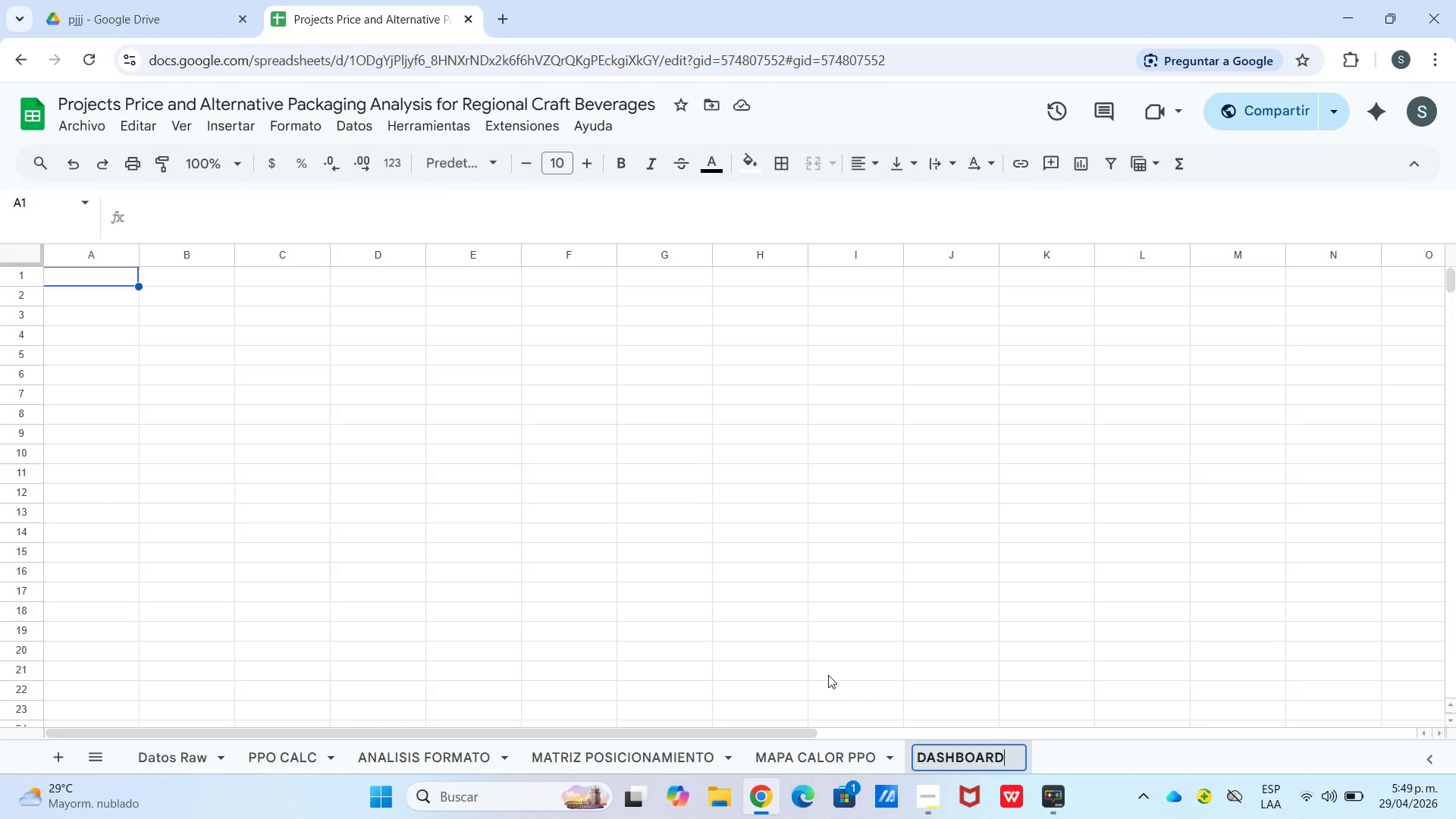 
left_click([344, 453])
 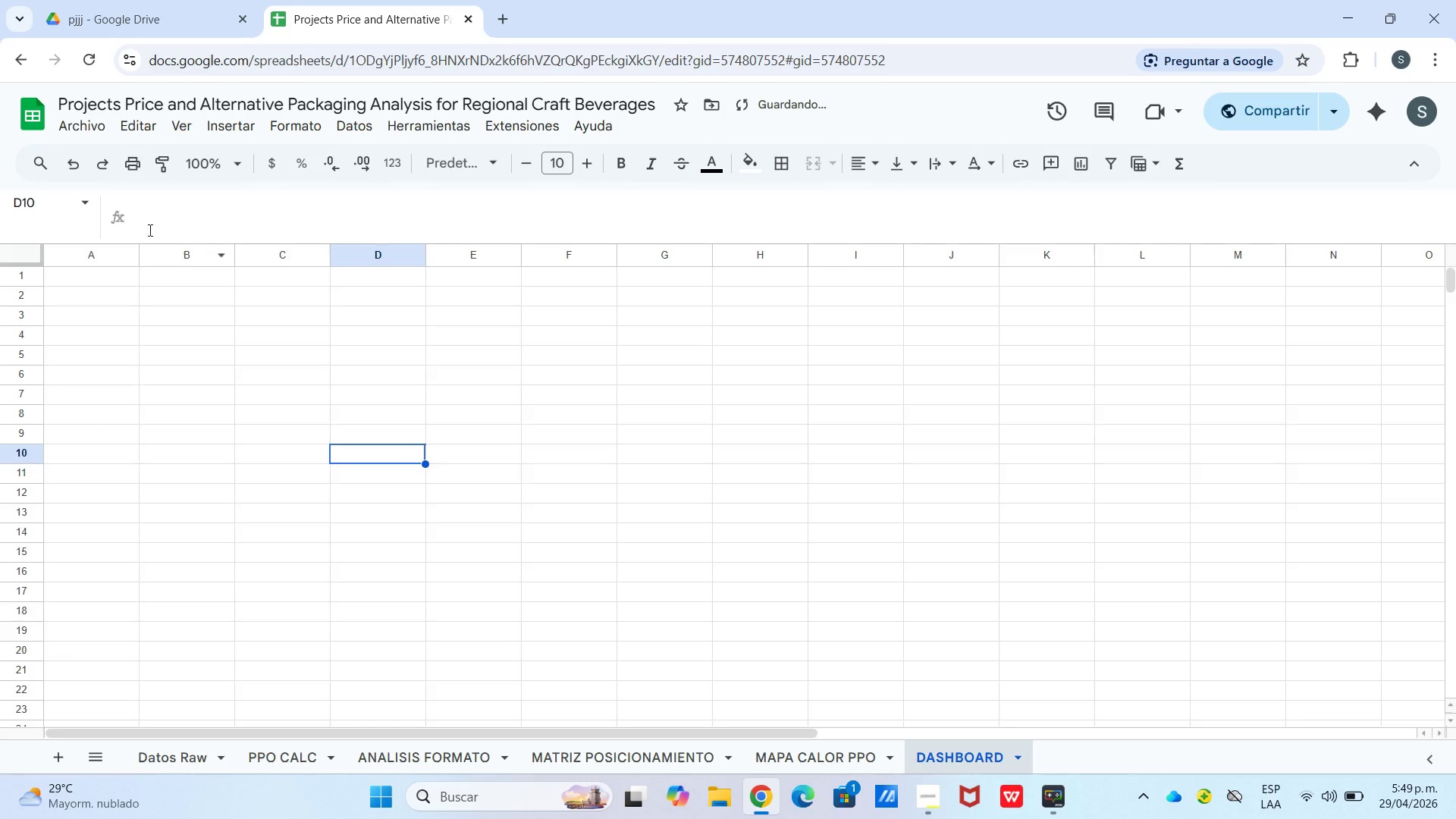 
left_click_drag(start_coordinate=[96, 278], to_coordinate=[1376, 279])
 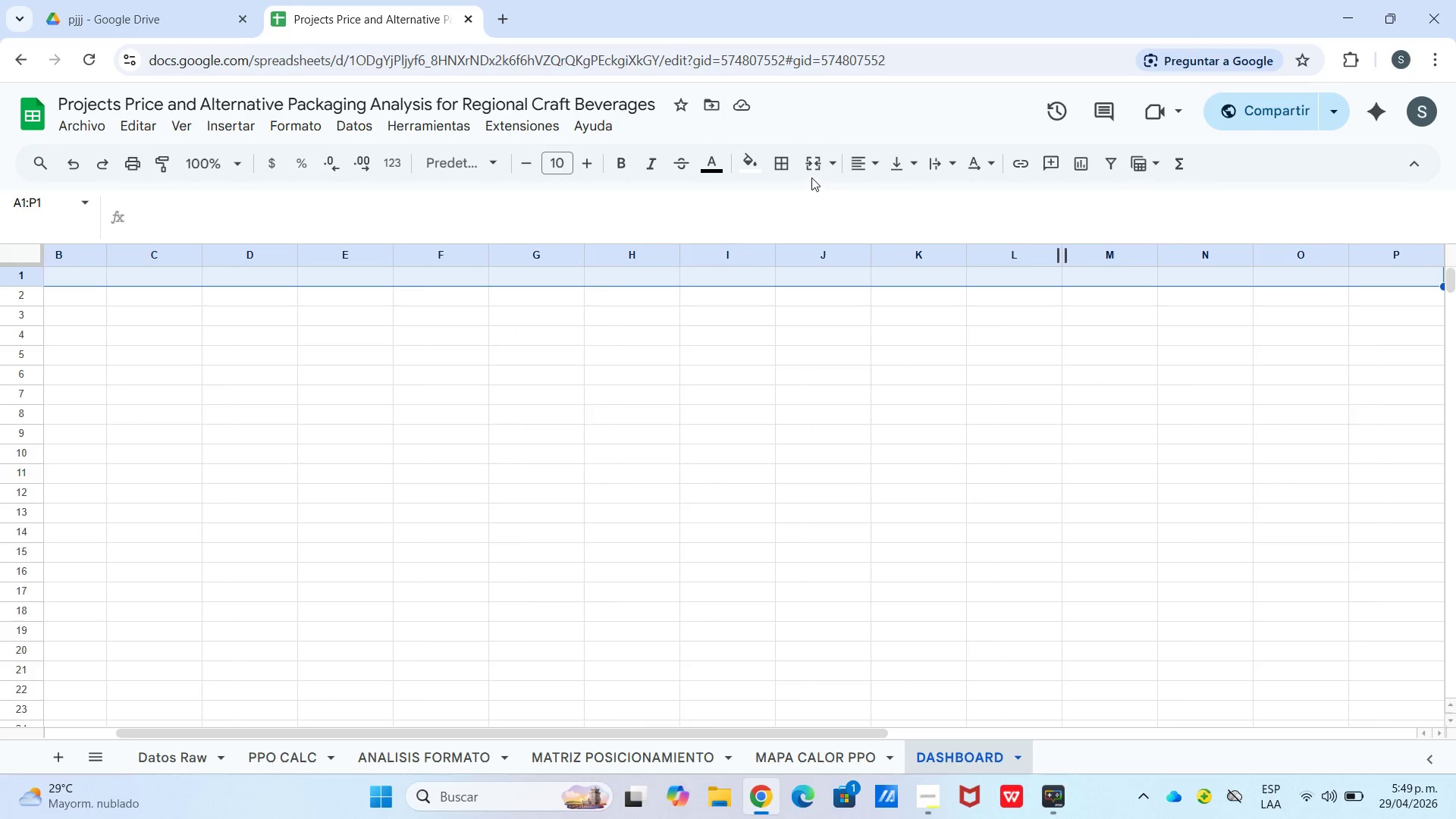 
left_click([811, 170])
 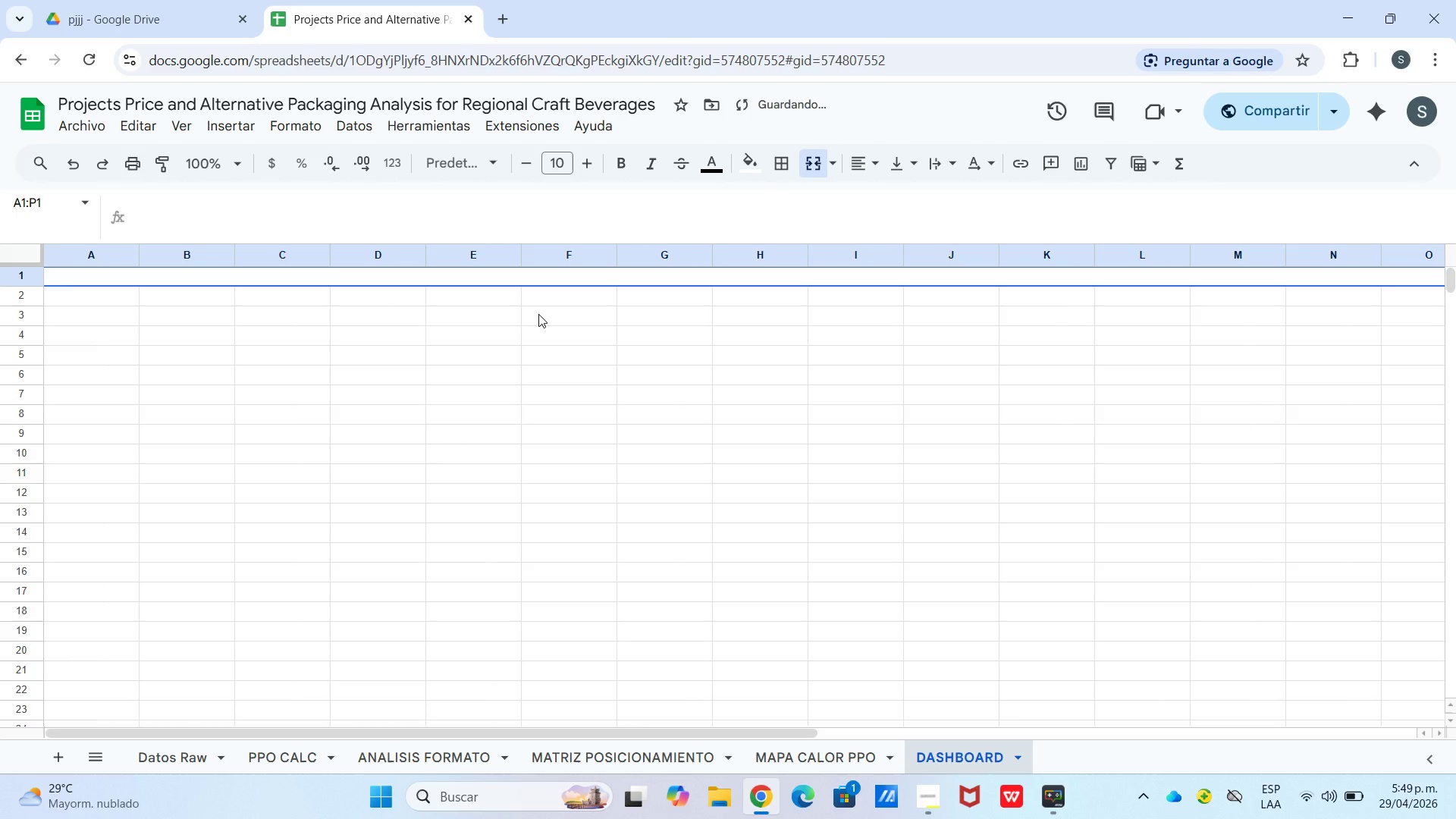 
type(VINES ^ VESSELS - PANEL DE ANALISISD )
key(Backspace)
key(Backspace)
type( DE PRECIOS \ D)
key(Backspace)
type(HIDROMIEL ESPUMOSO EN LATA)
 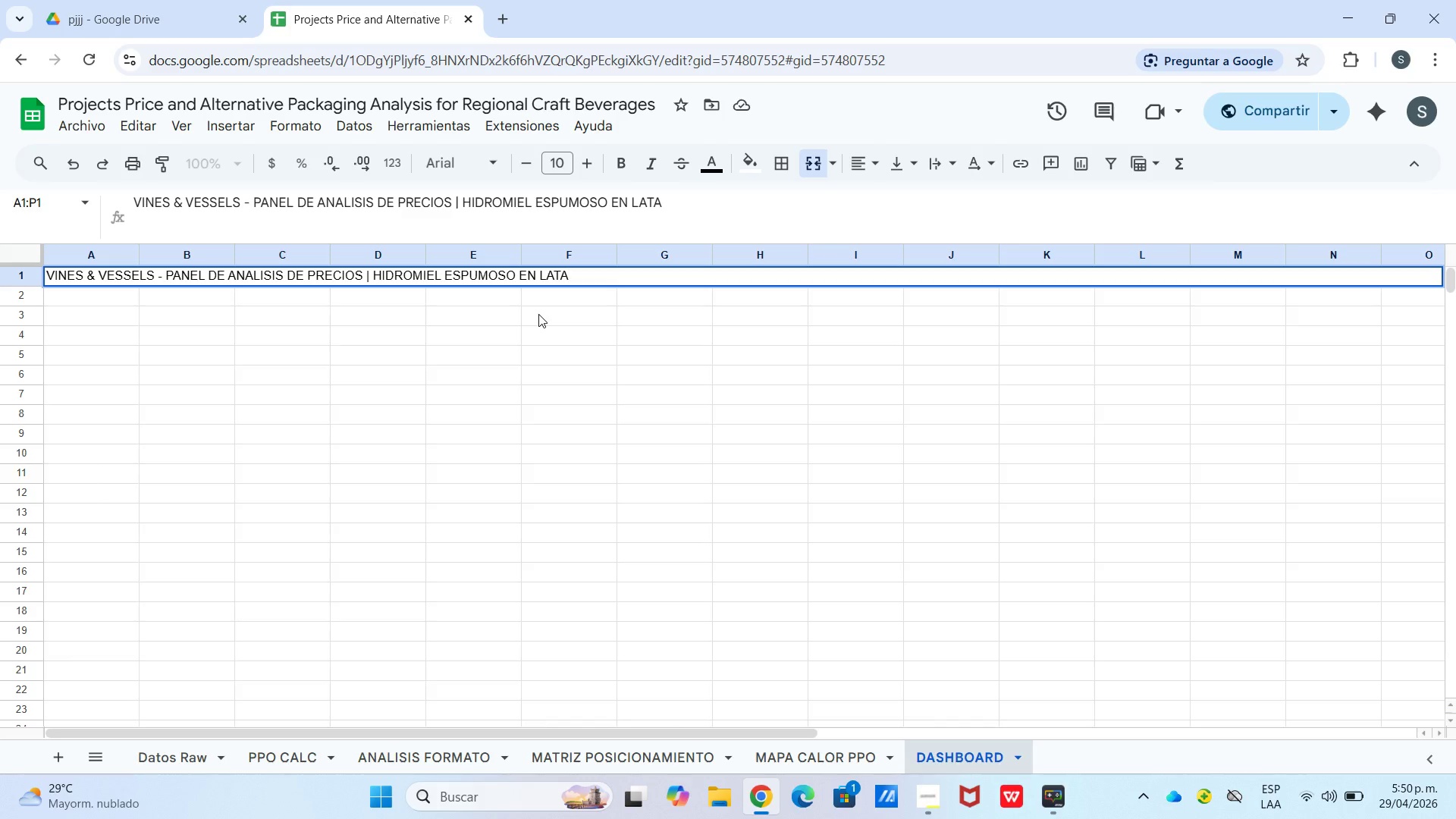 
left_click_drag(start_coordinate=[528, 380], to_coordinate=[529, 372])
 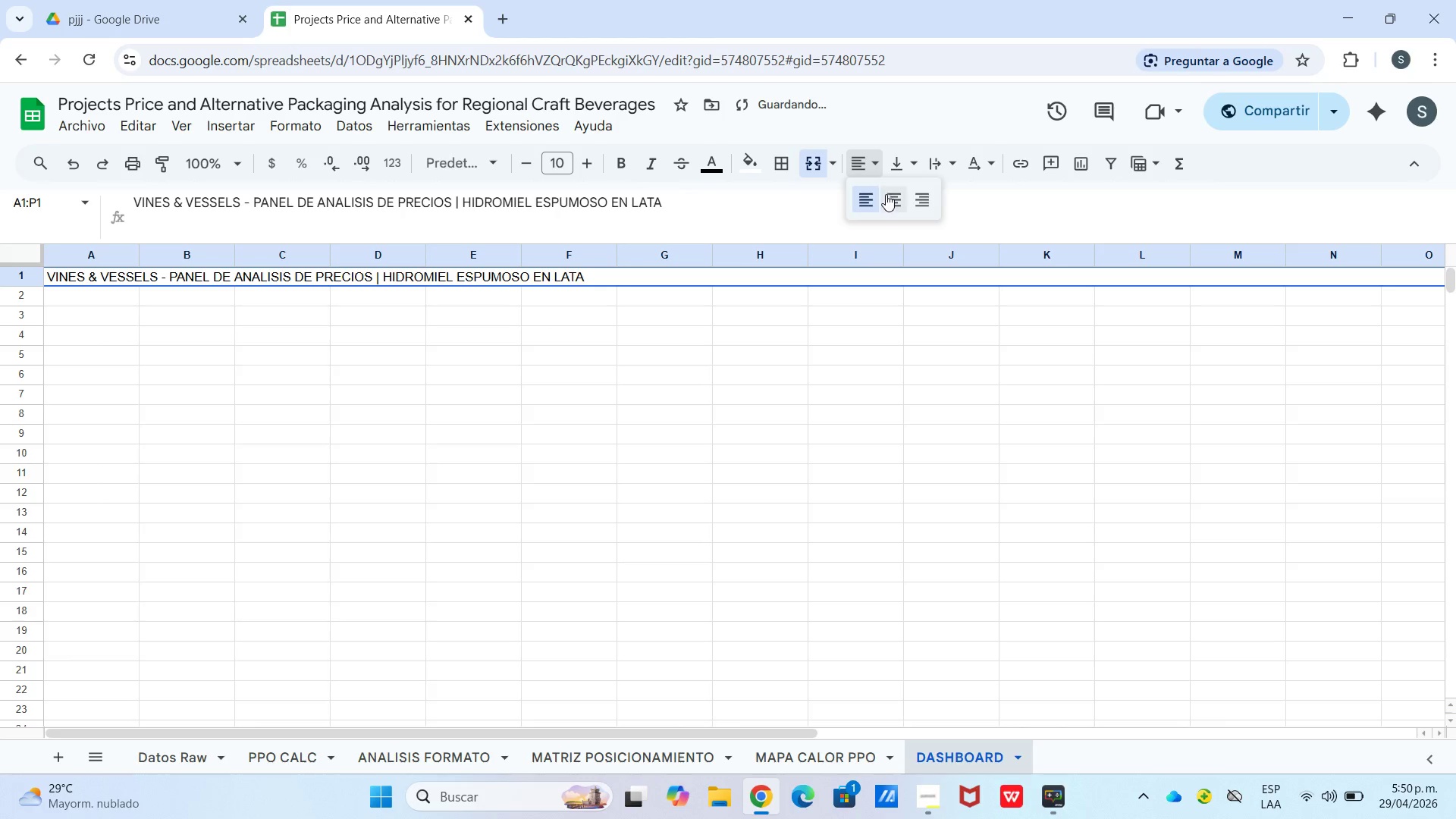 
left_click_drag(start_coordinate=[907, 150], to_coordinate=[912, 171])
 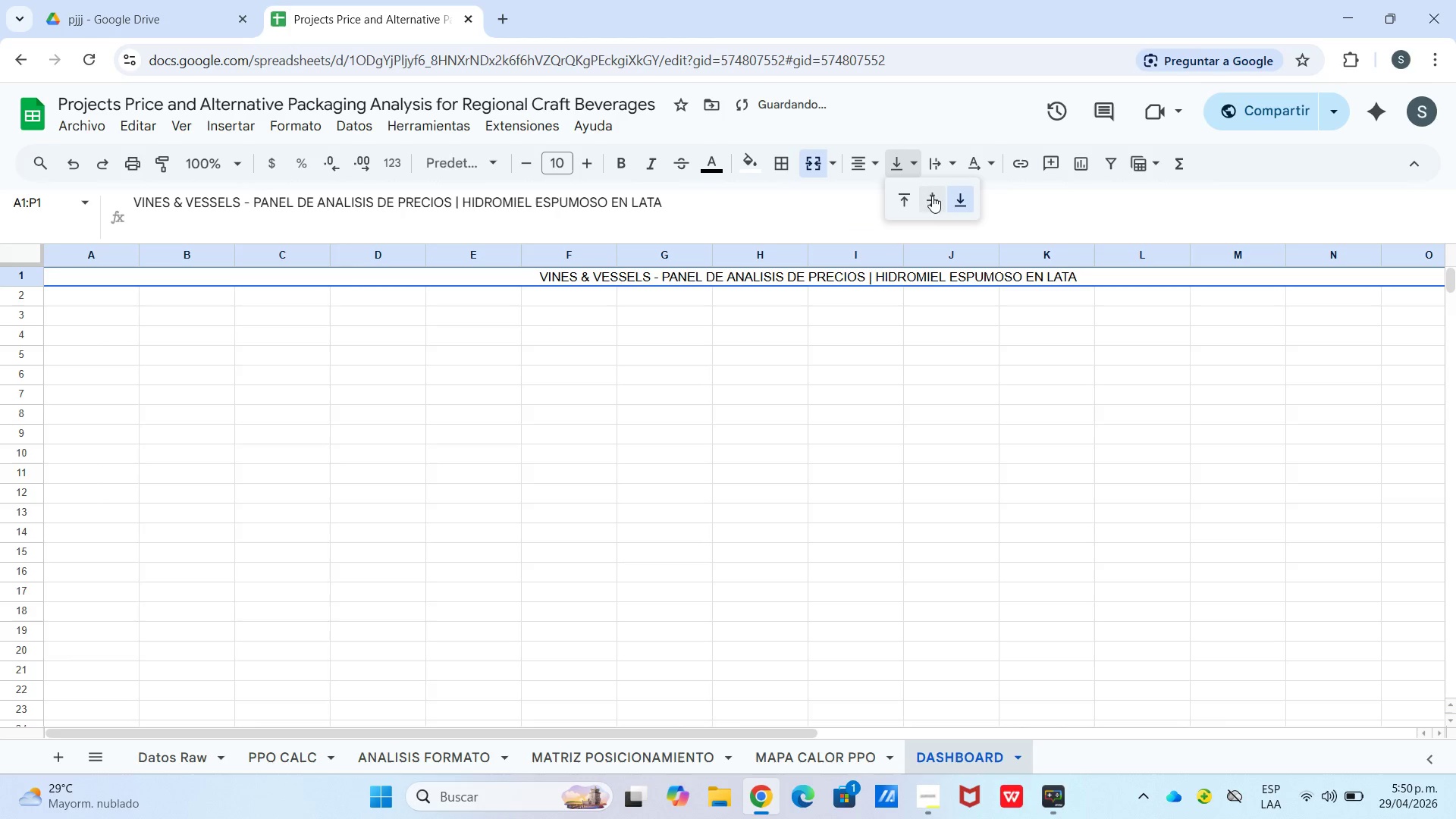 
left_click_drag(start_coordinate=[932, 196], to_coordinate=[905, 209])
 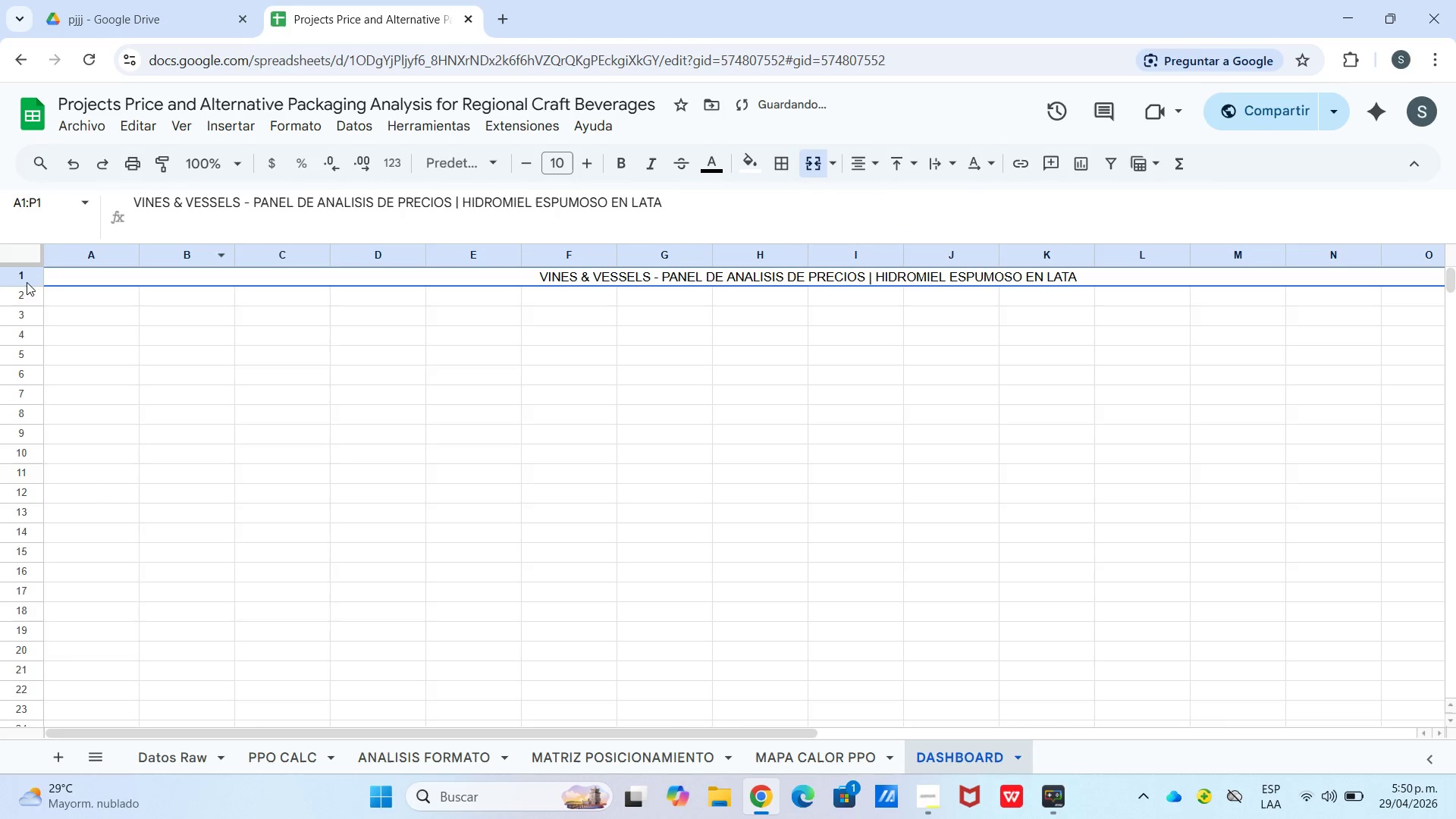 
left_click_drag(start_coordinate=[23, 287], to_coordinate=[31, 309])
 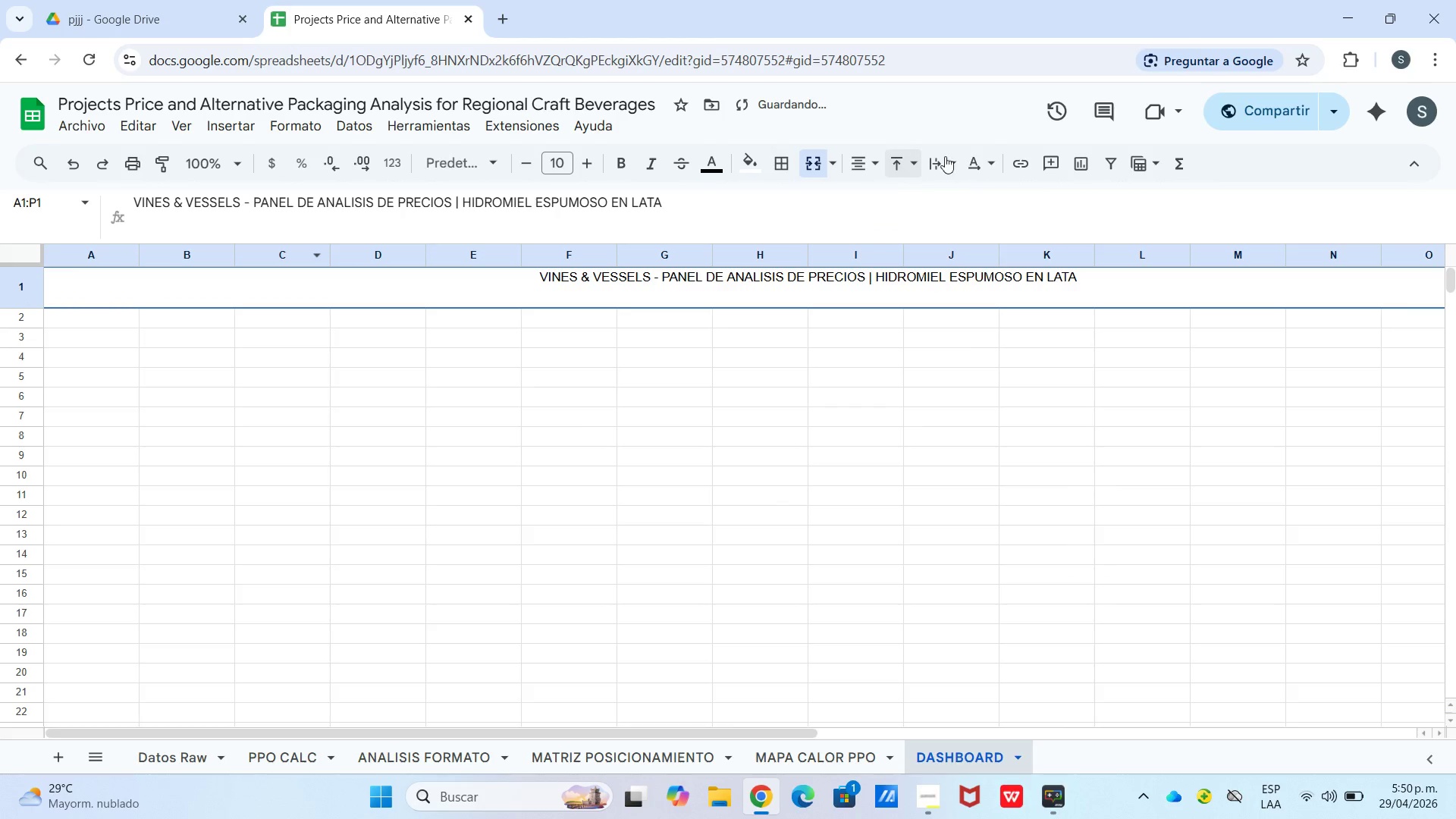 
left_click_drag(start_coordinate=[901, 158], to_coordinate=[905, 164])
 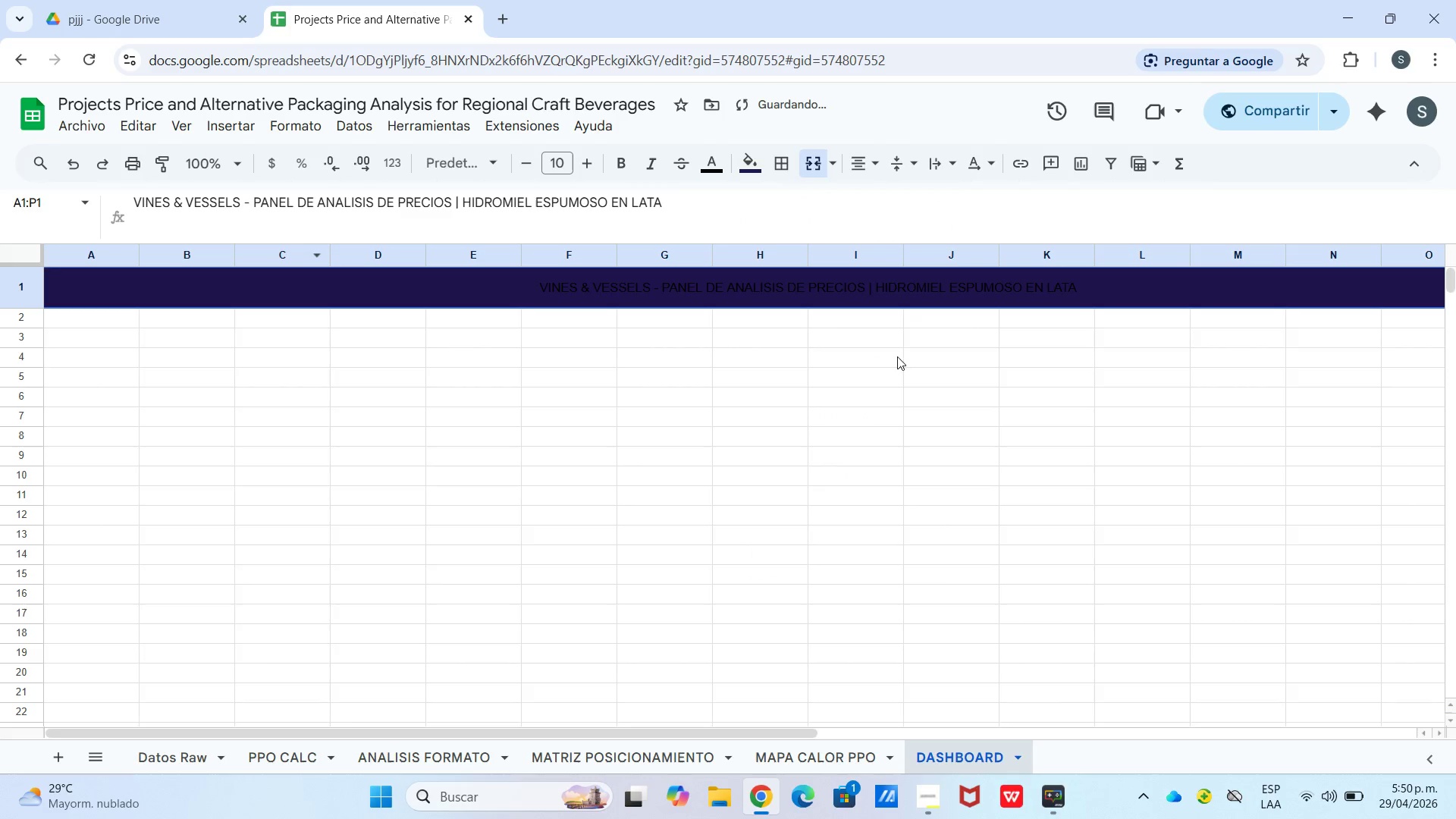 
left_click([709, 177])
 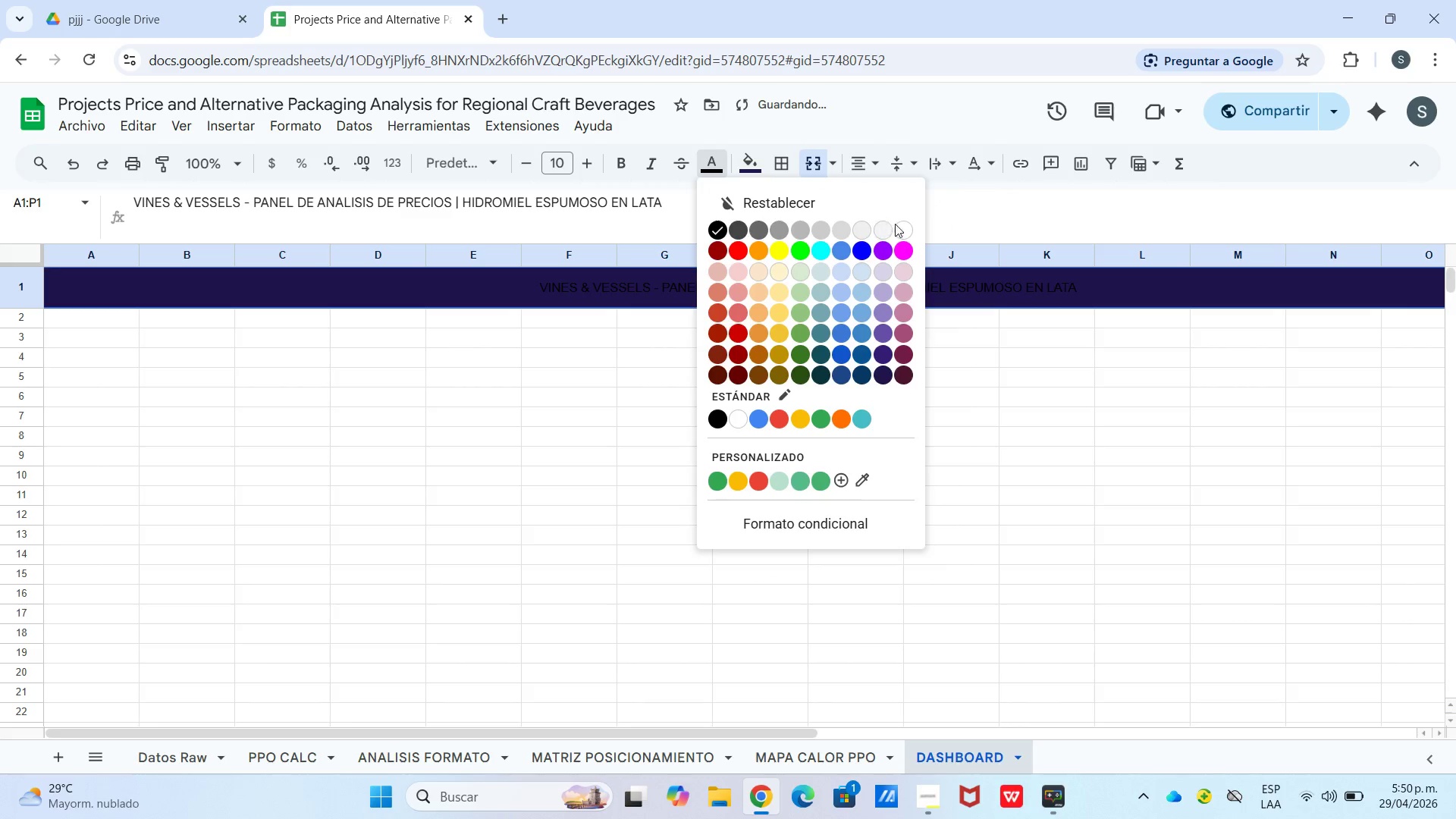 
left_click([900, 231])
 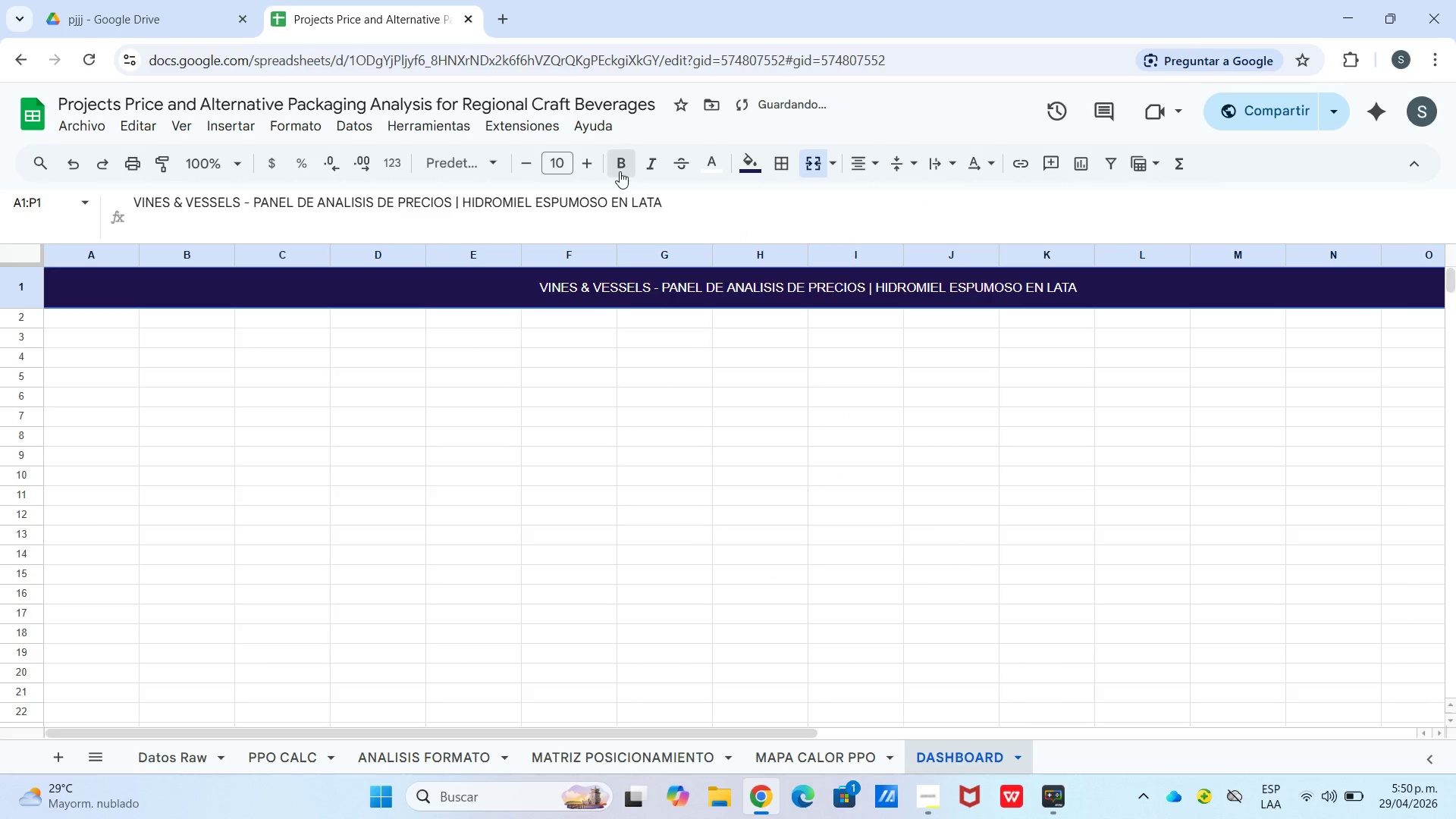 
double_click([597, 174])
 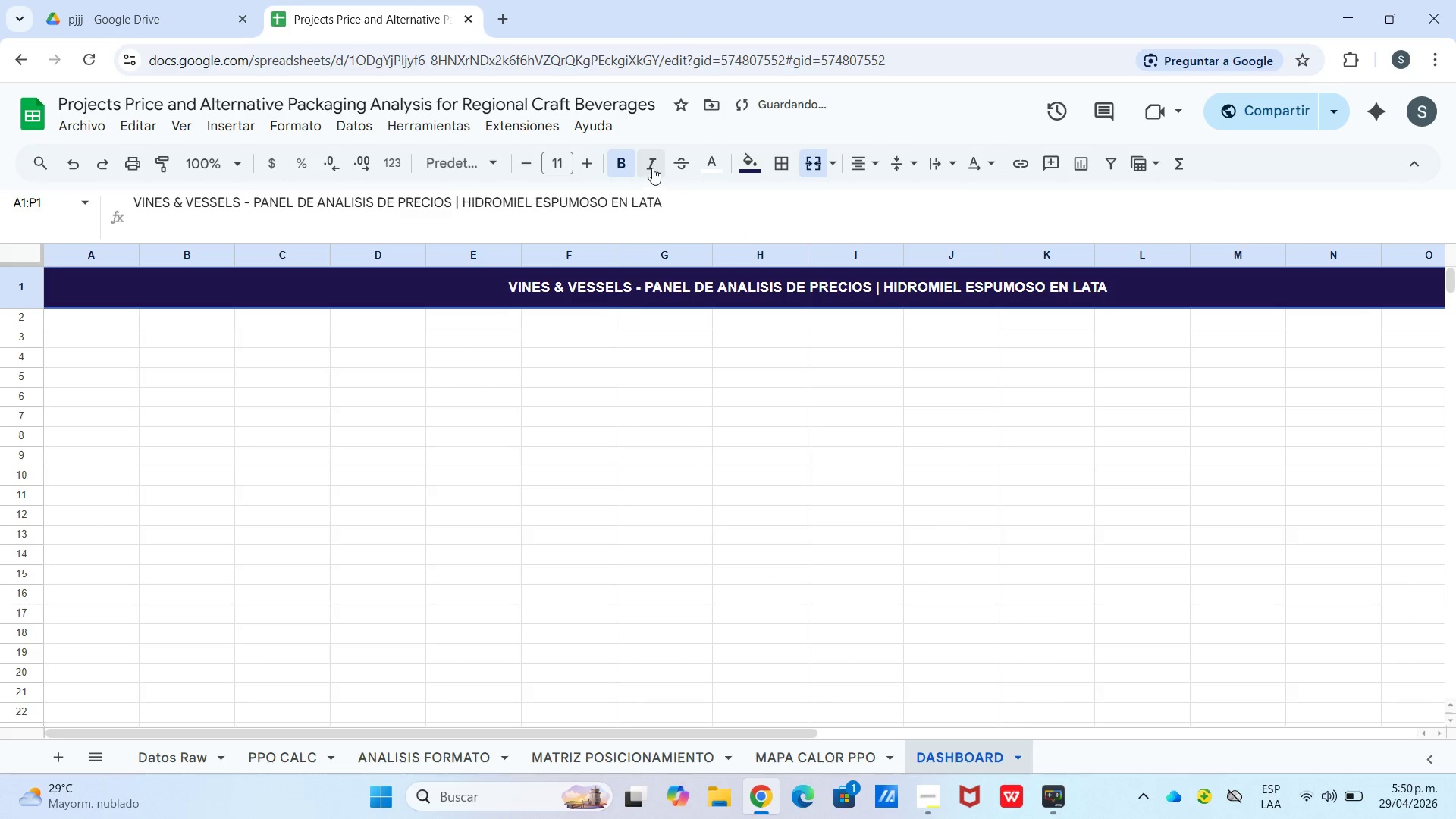 
left_click([593, 165])
 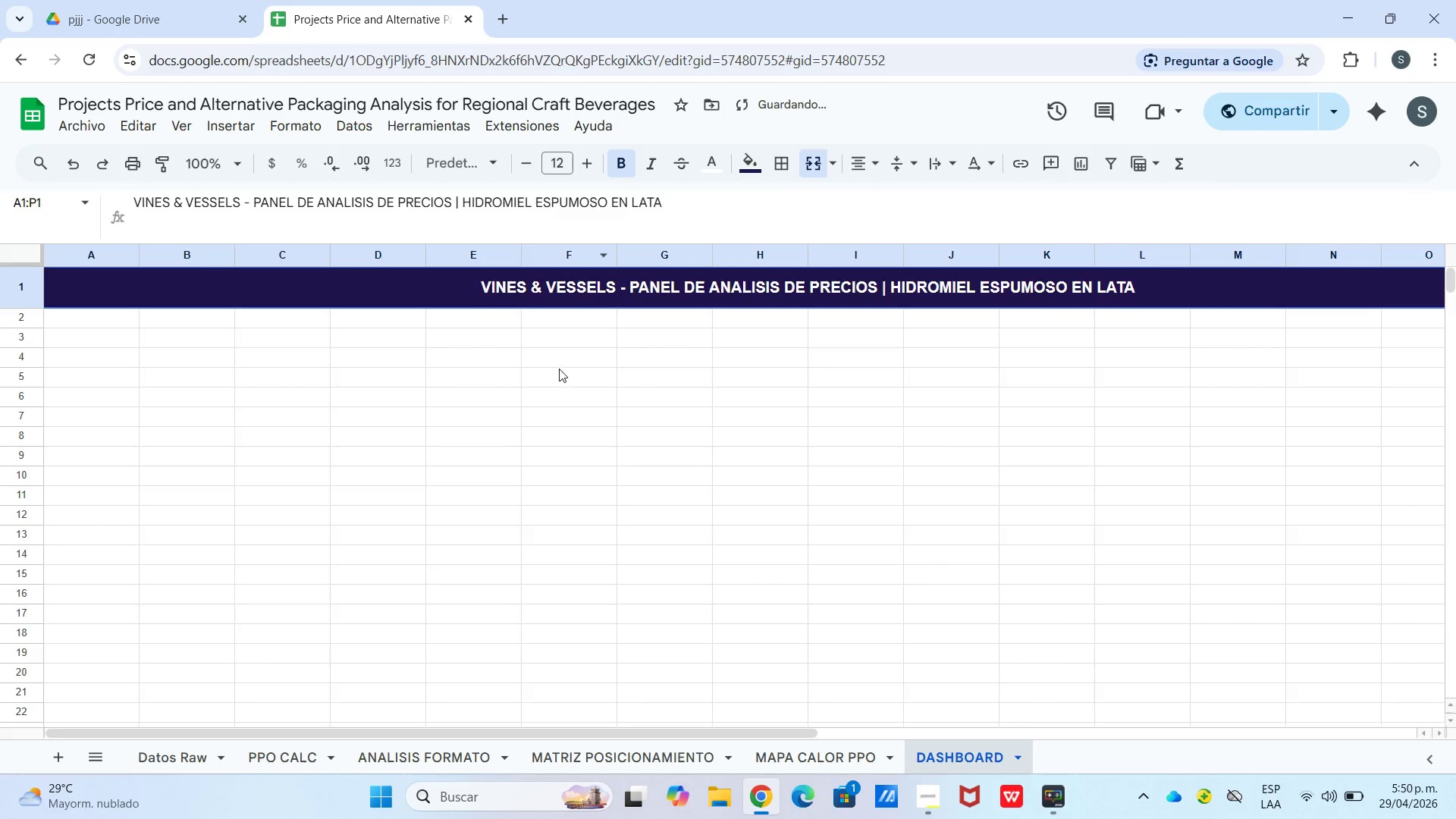 
left_click_drag(start_coordinate=[559, 367], to_coordinate=[559, 359])
 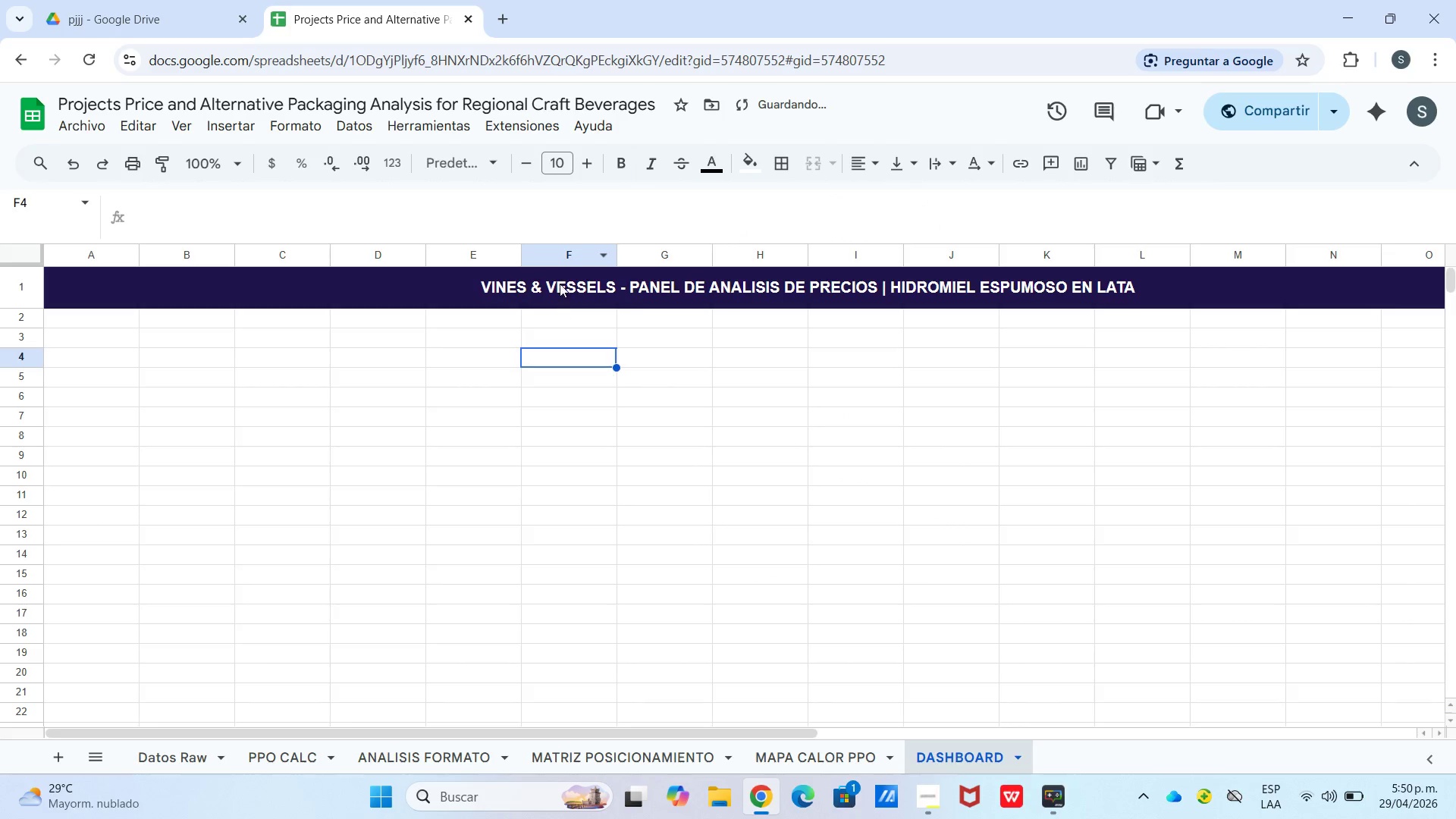 
left_click_drag(start_coordinate=[558, 281], to_coordinate=[573, 327])
 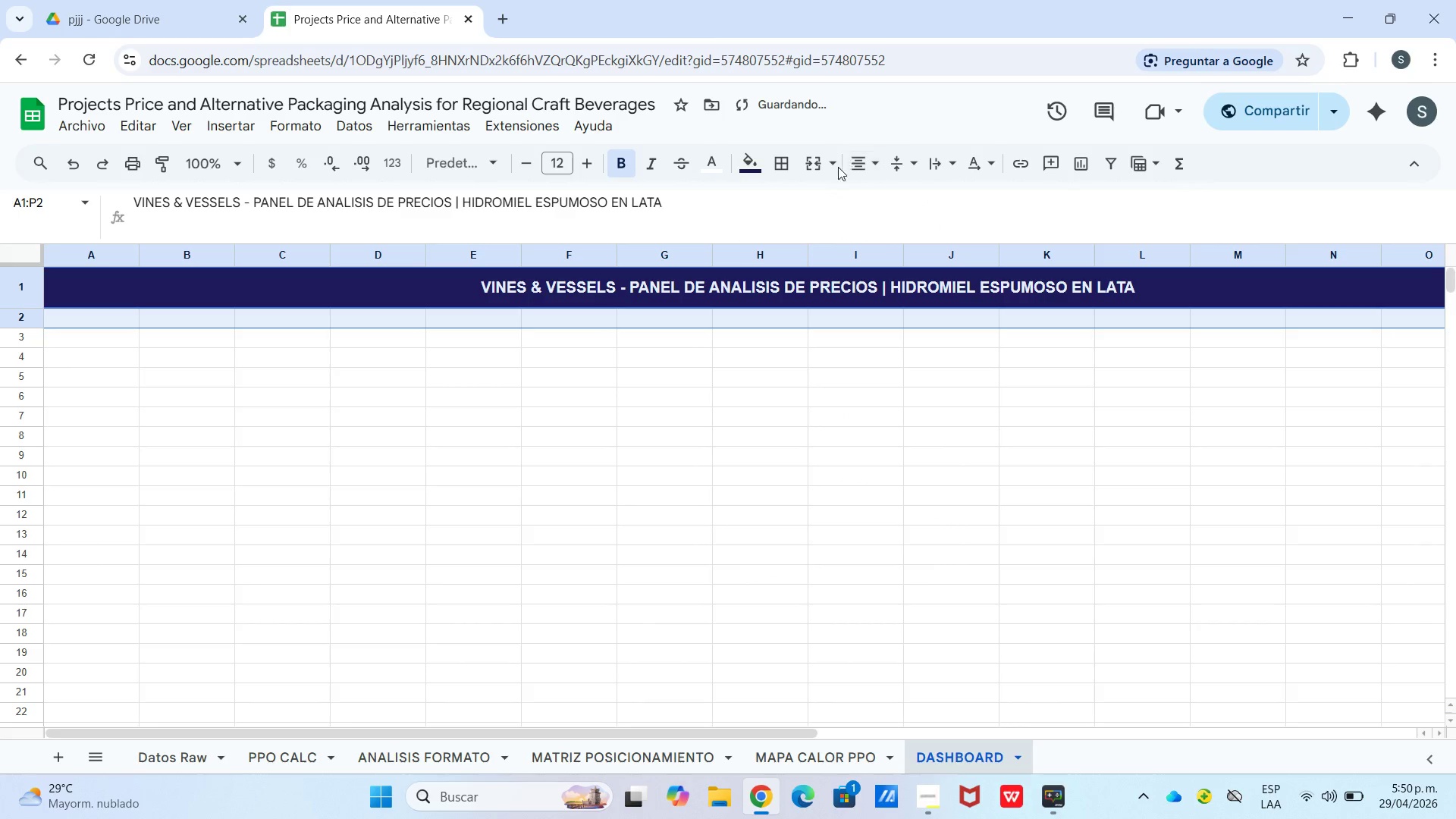 
left_click([825, 167])
 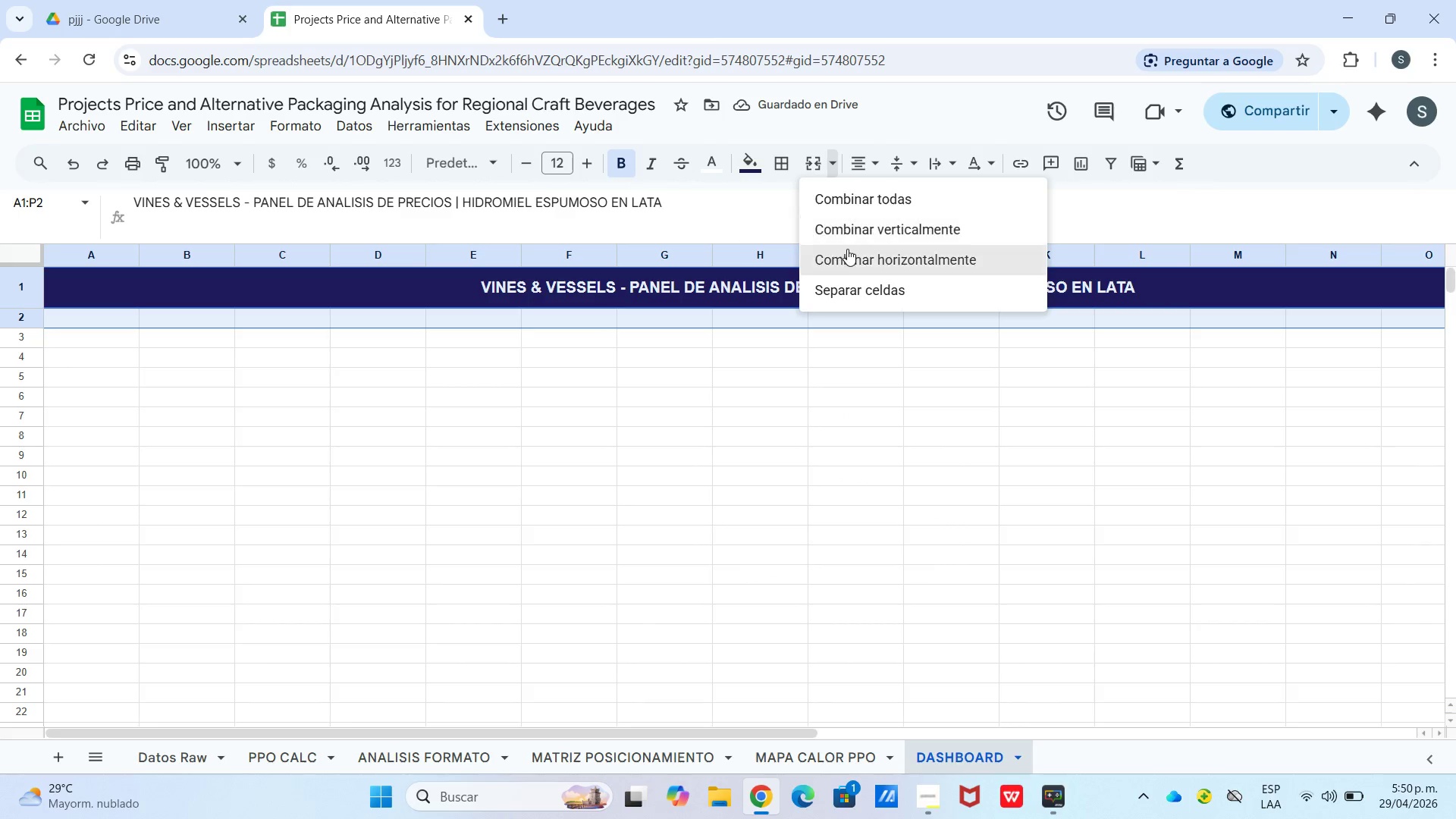 
left_click([846, 257])
 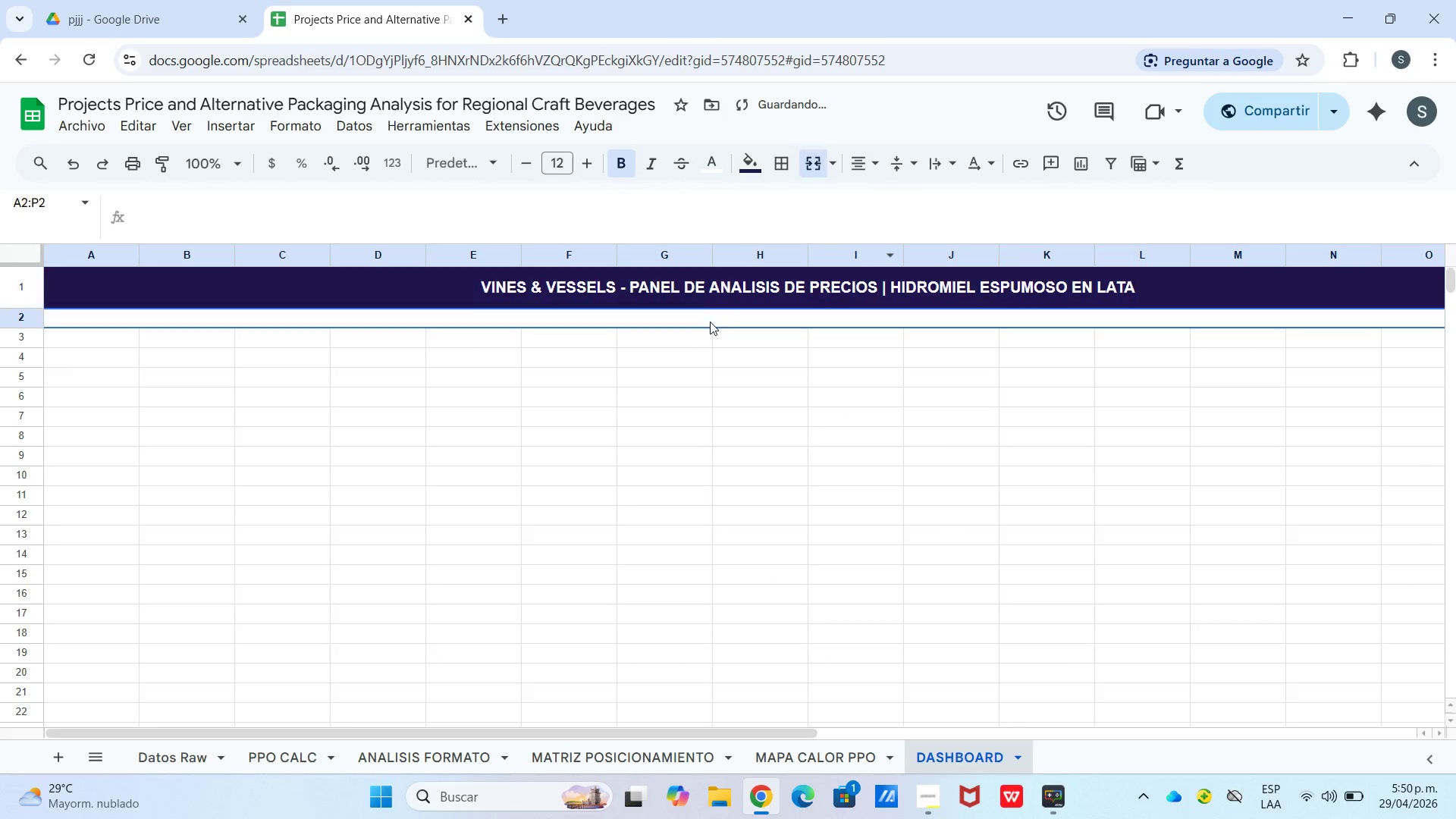 
double_click([708, 322])
 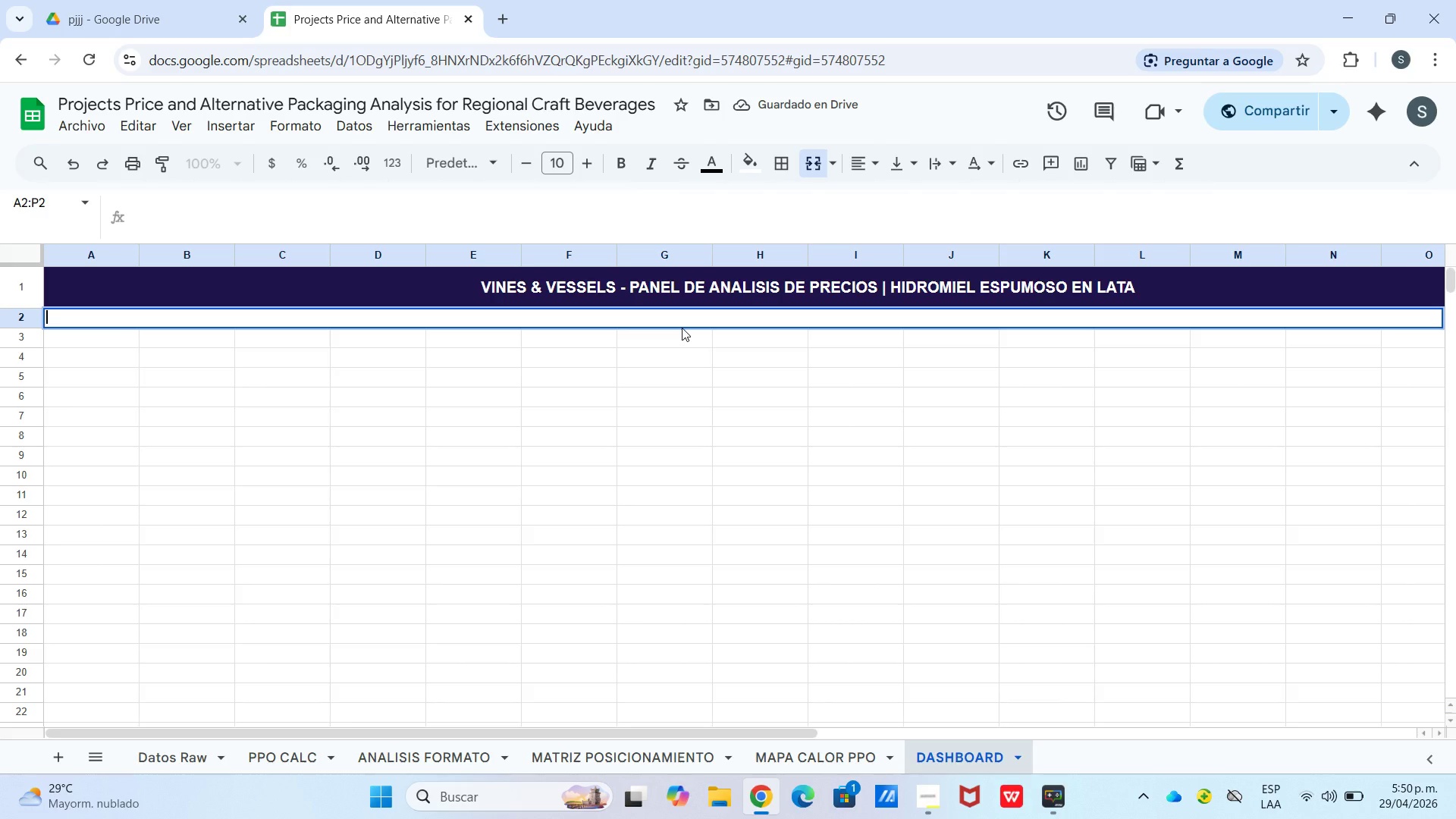 
type(Analisis competitivo - Norot)
key(Backspace)
type(este del pacifico \ Actualizacion automatica al cambiar DTA)
key(Backspace)
key(Backspace)
type(ATOS RAW)
 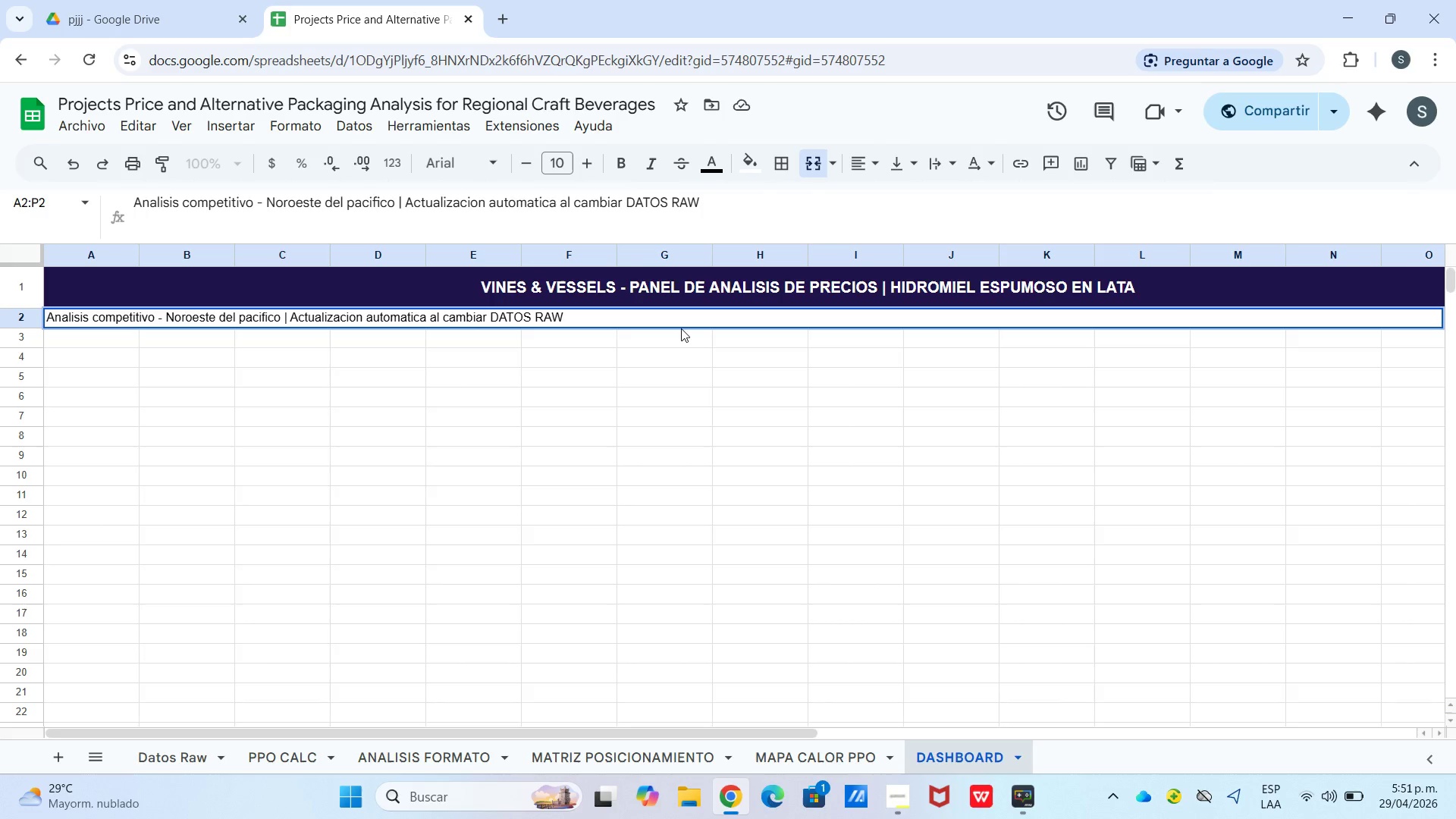 
left_click_drag(start_coordinate=[742, 160], to_coordinate=[745, 161])
 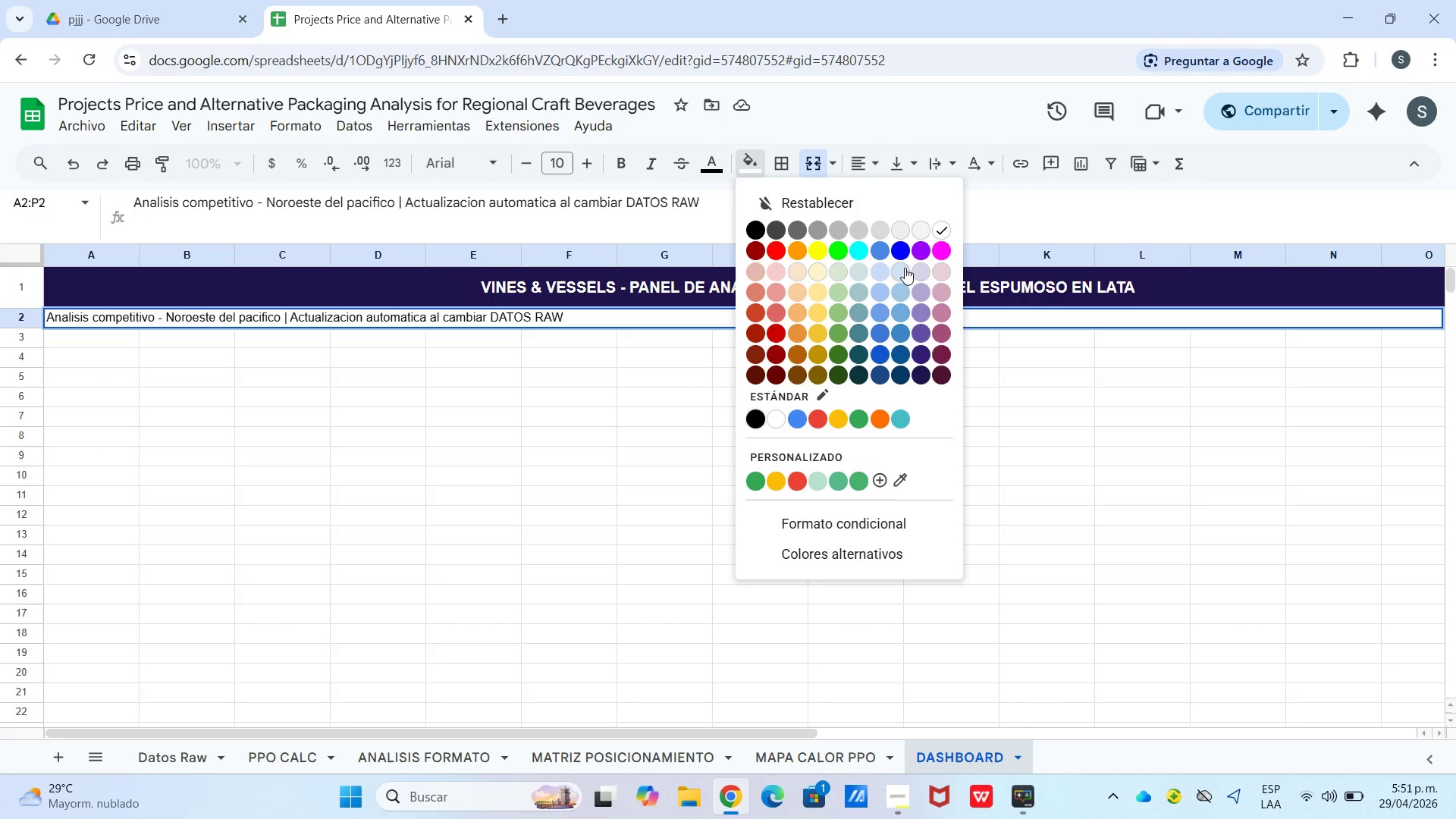 
left_click([905, 268])
 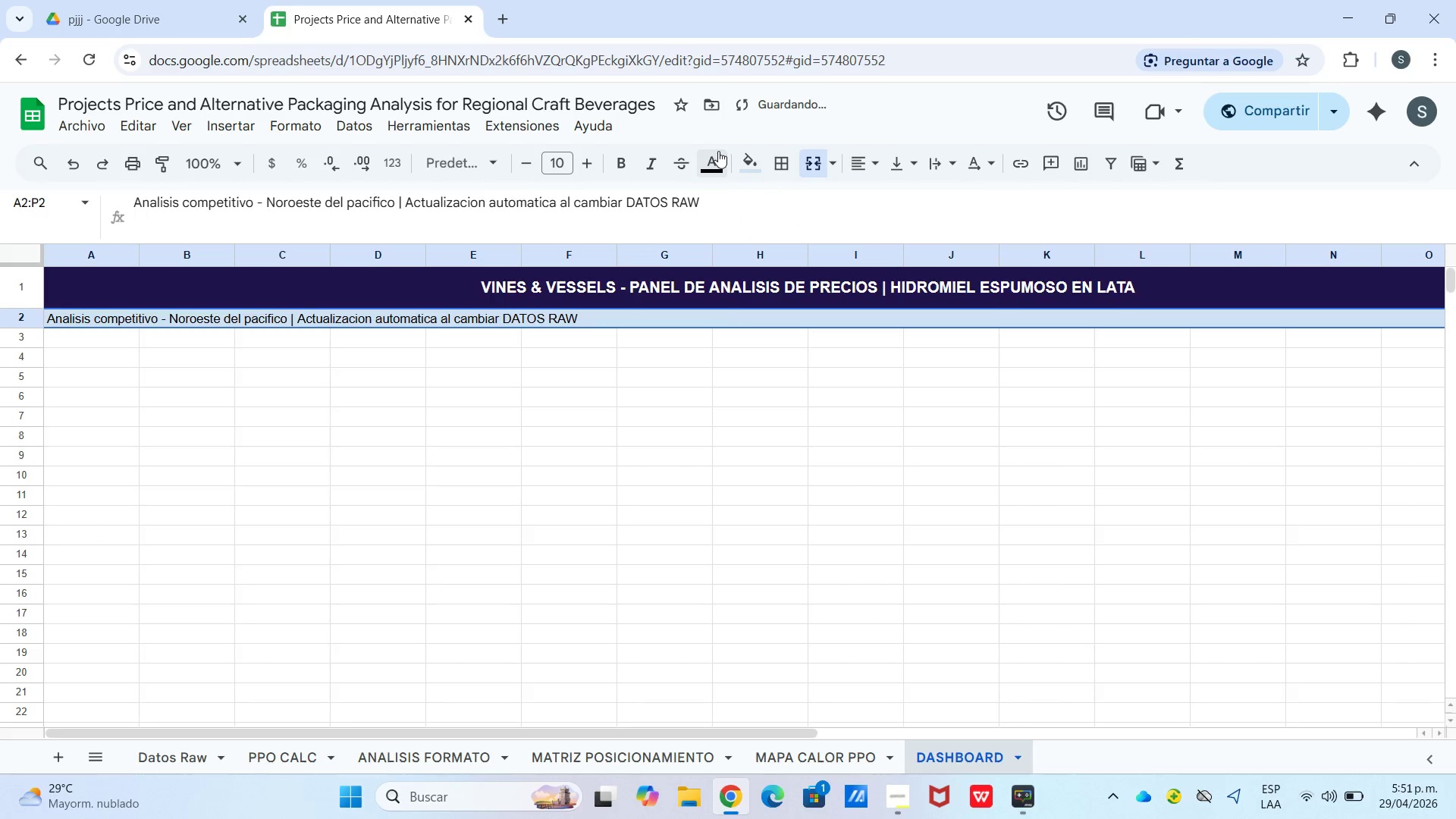 
left_click_drag(start_coordinate=[720, 157], to_coordinate=[720, 162])
 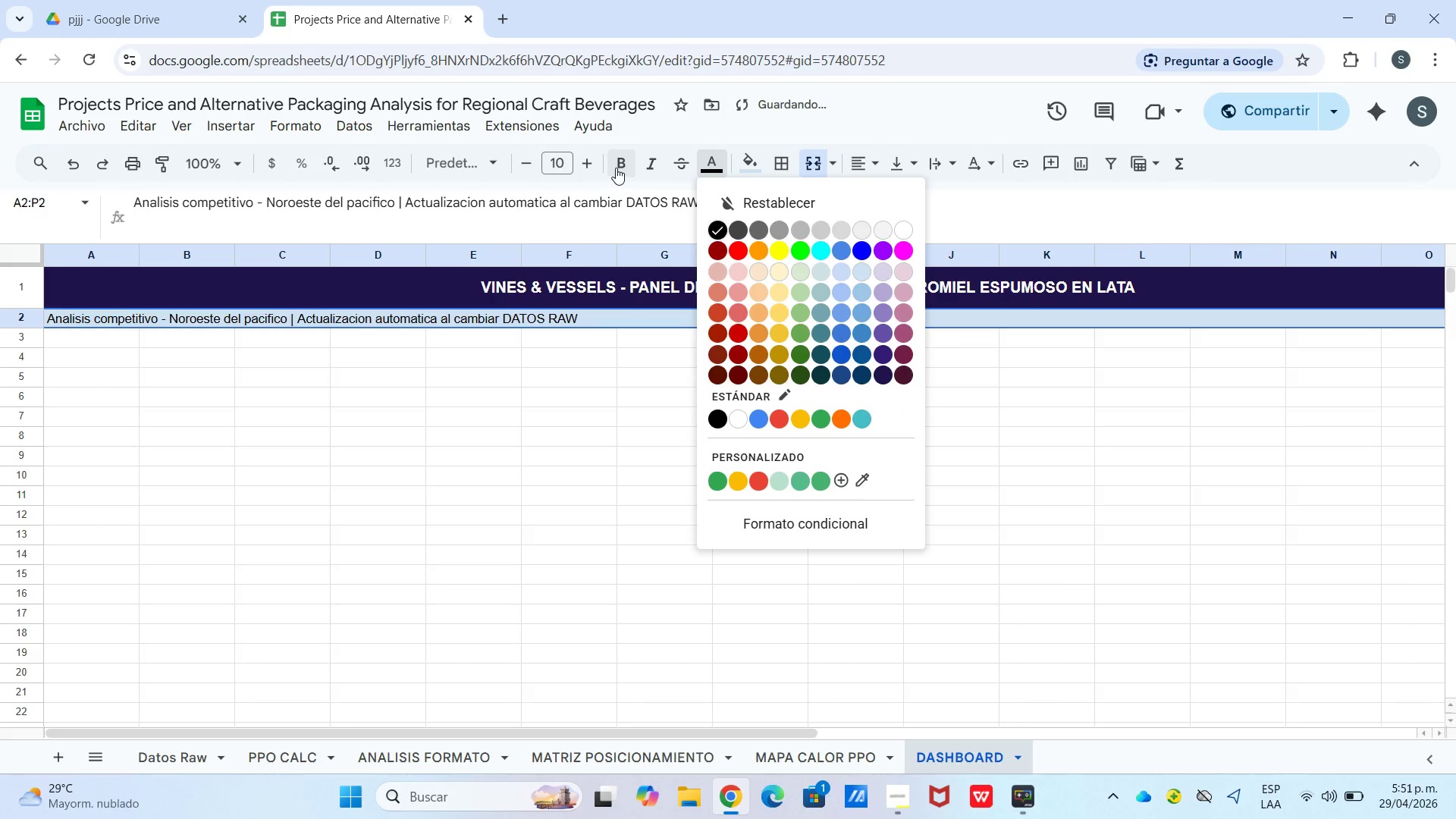 
left_click([616, 167])
 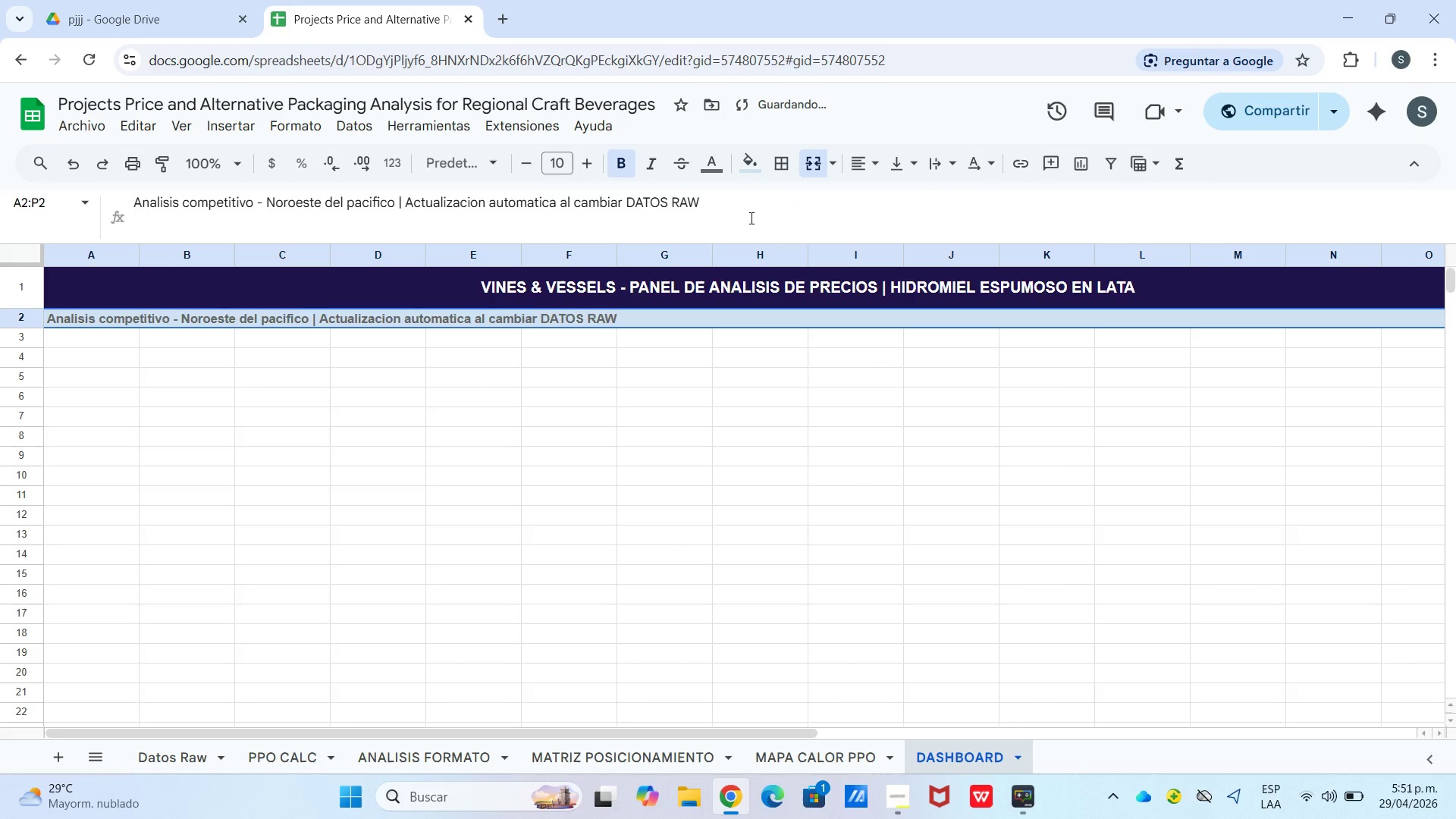 
left_click([711, 171])
 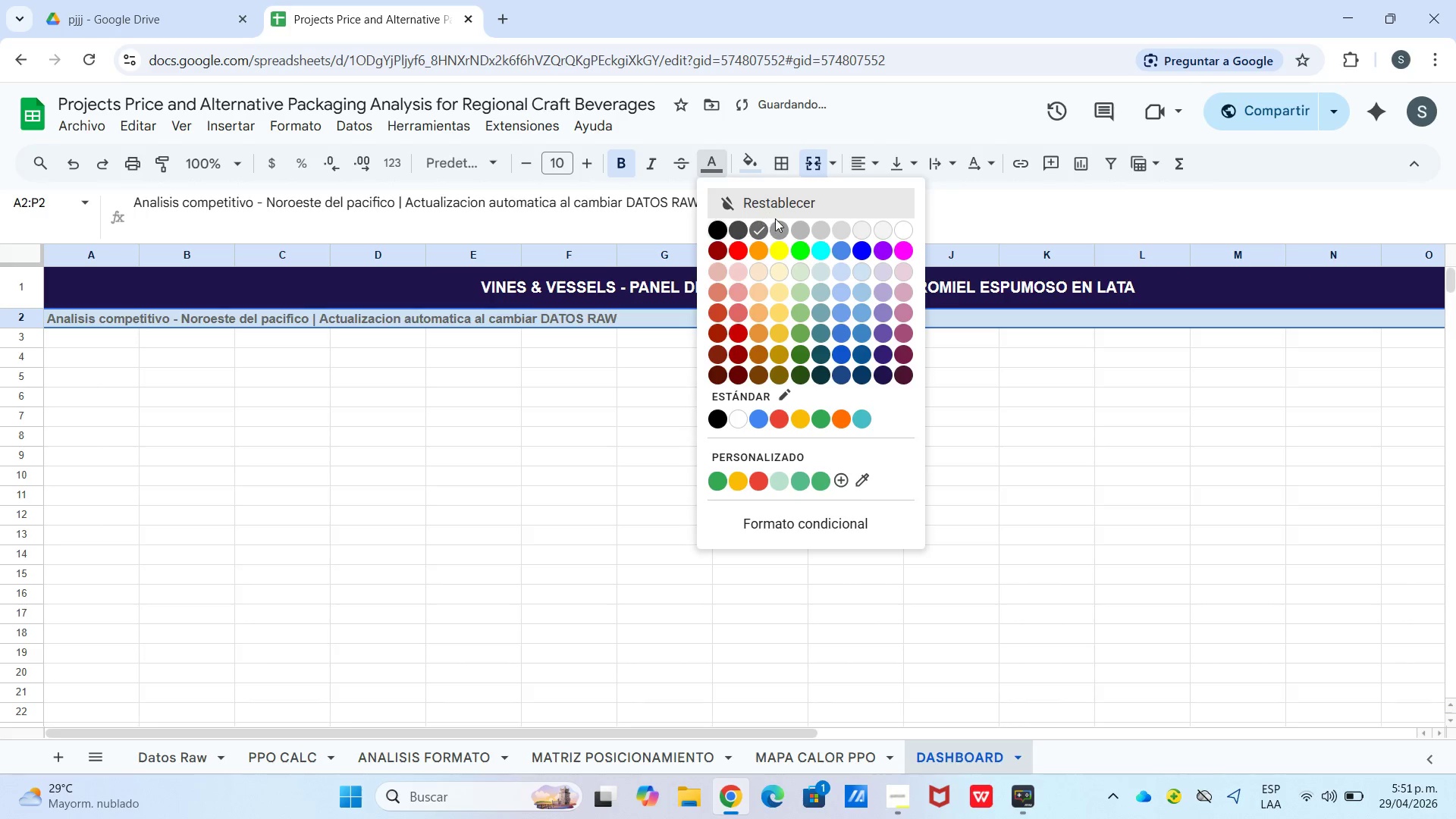 
left_click([777, 220])
 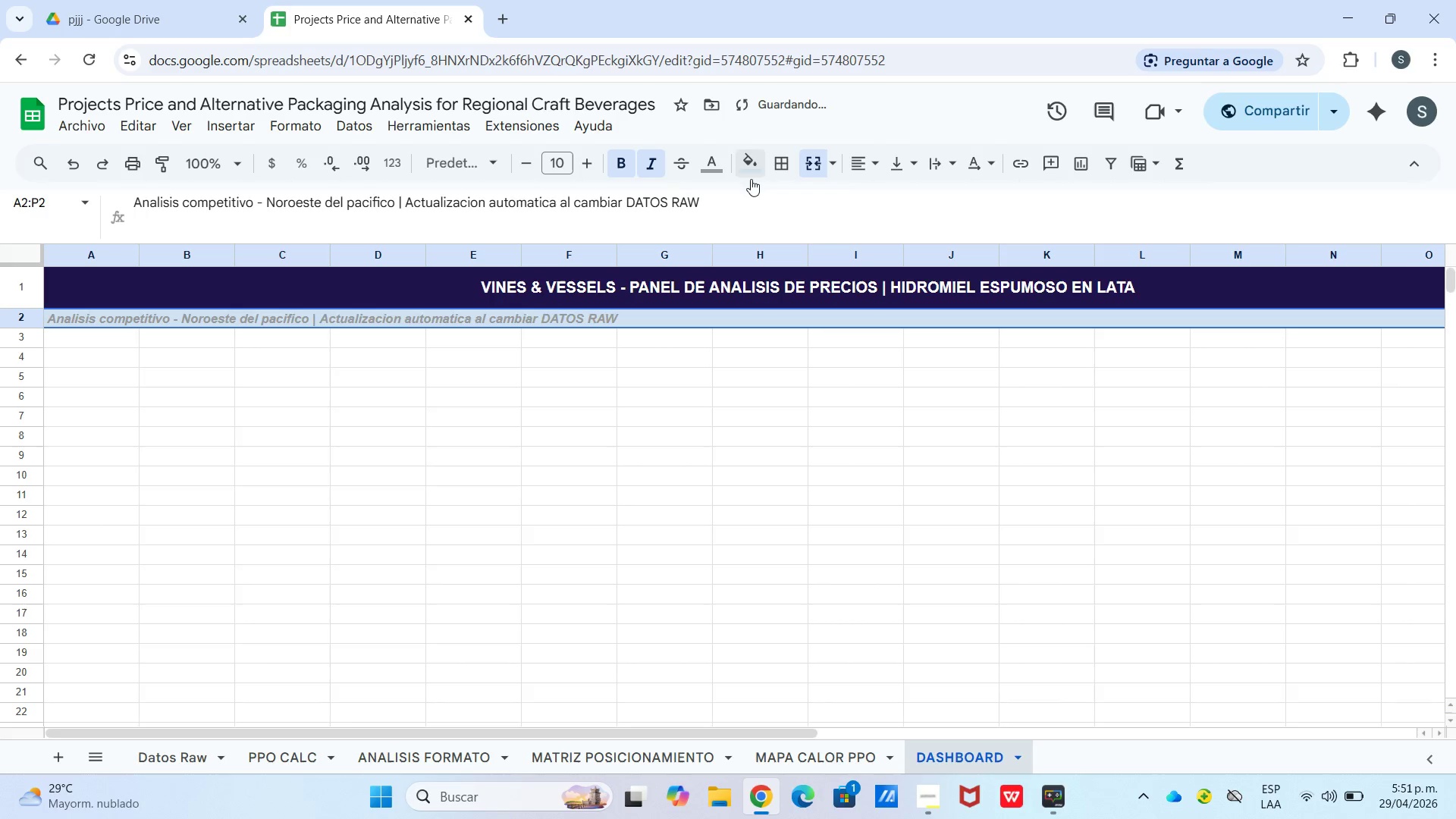 
left_click_drag(start_coordinate=[859, 164], to_coordinate=[863, 167])
 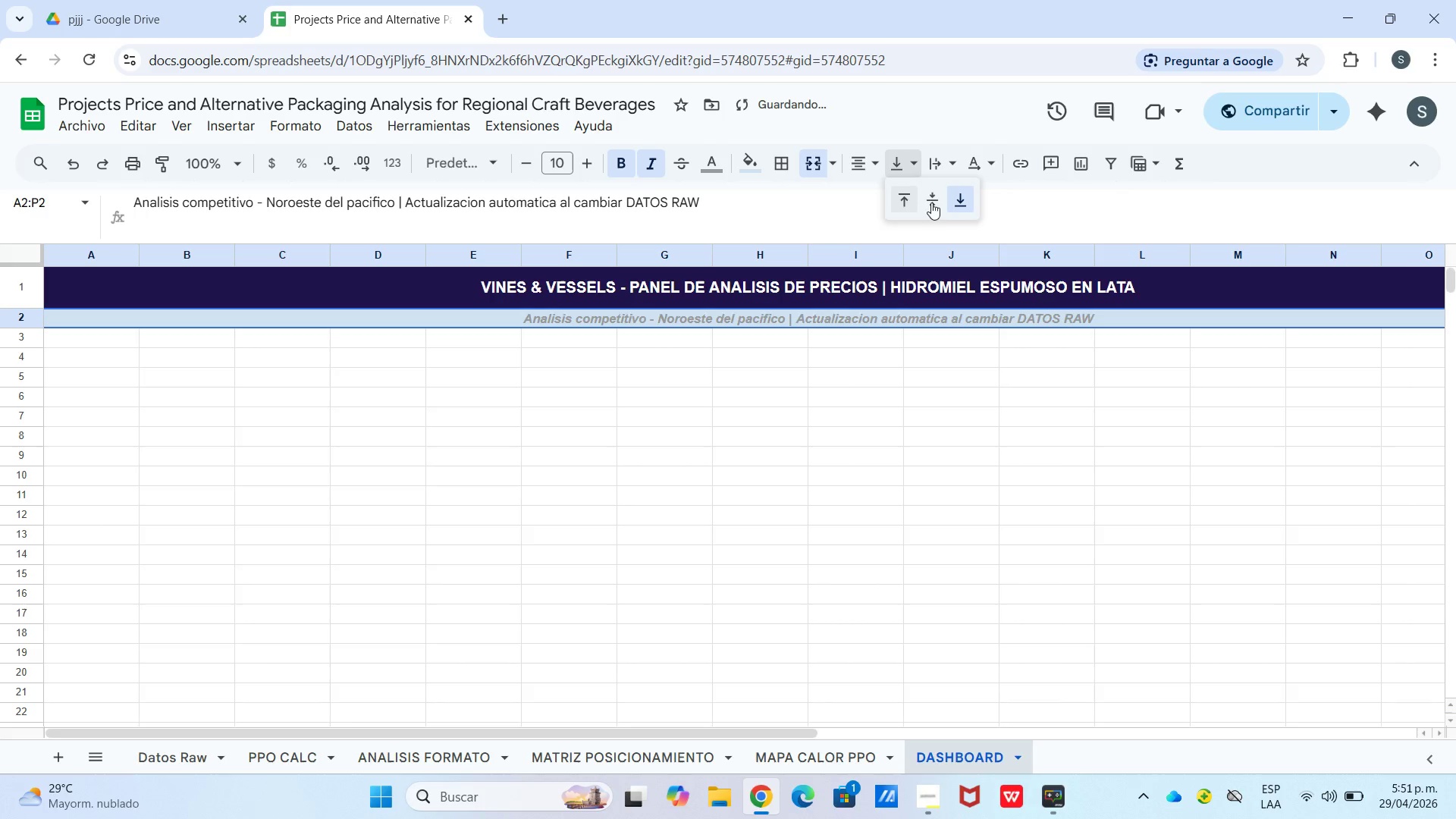 
left_click([937, 203])
 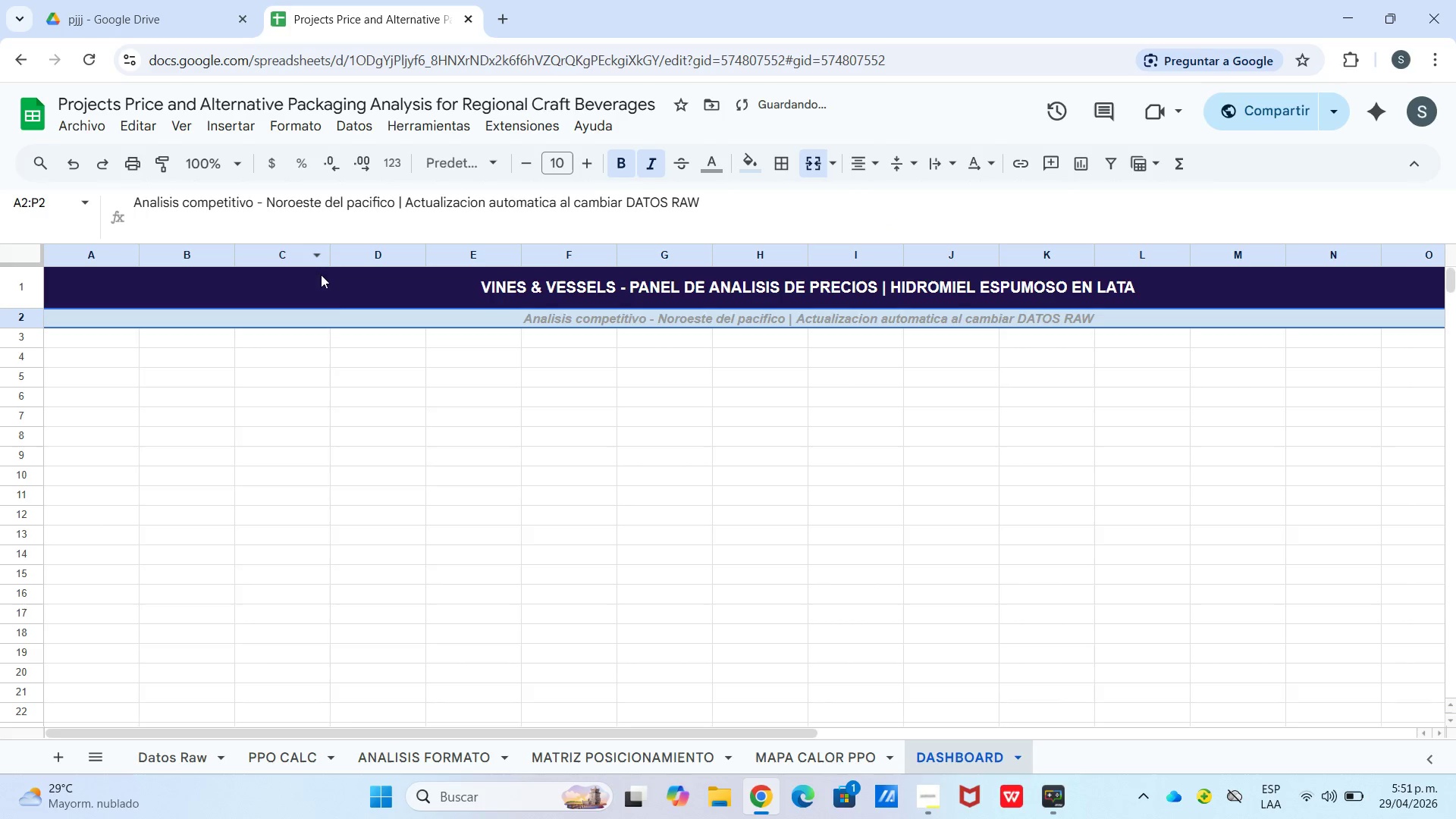 
left_click_drag(start_coordinate=[334, 318], to_coordinate=[340, 340])
 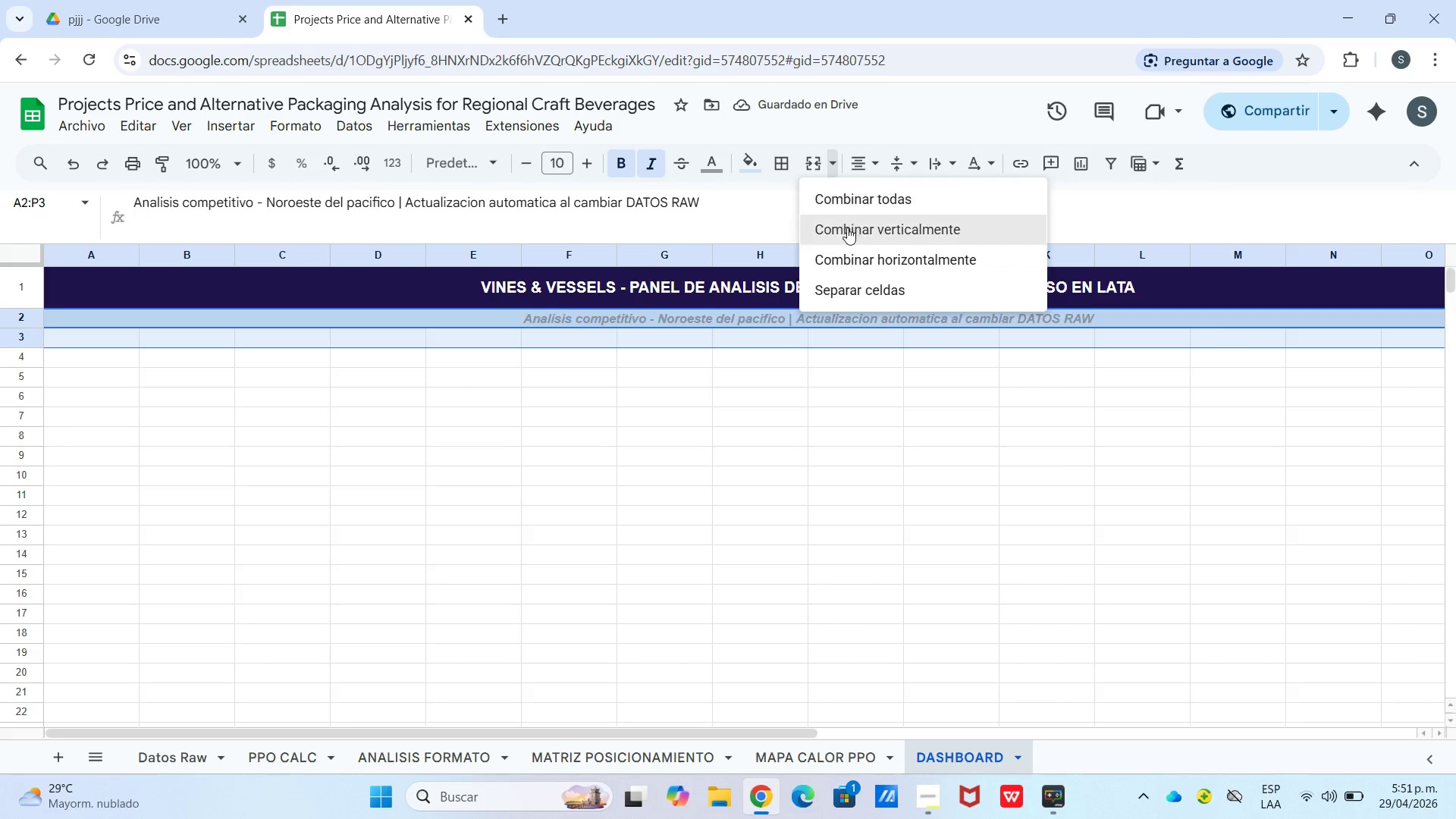 
left_click([842, 254])
 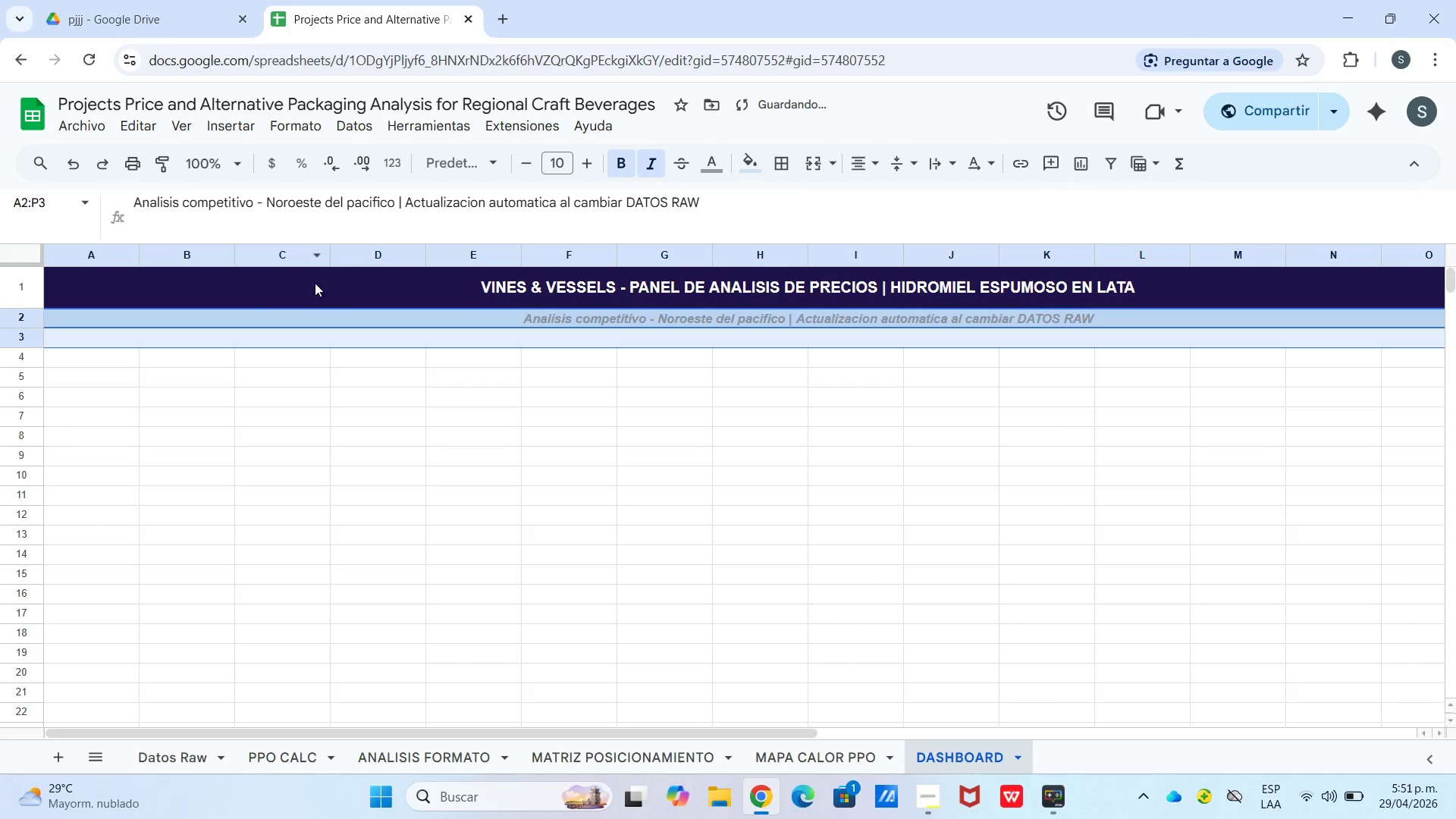 
left_click([99, 368])
 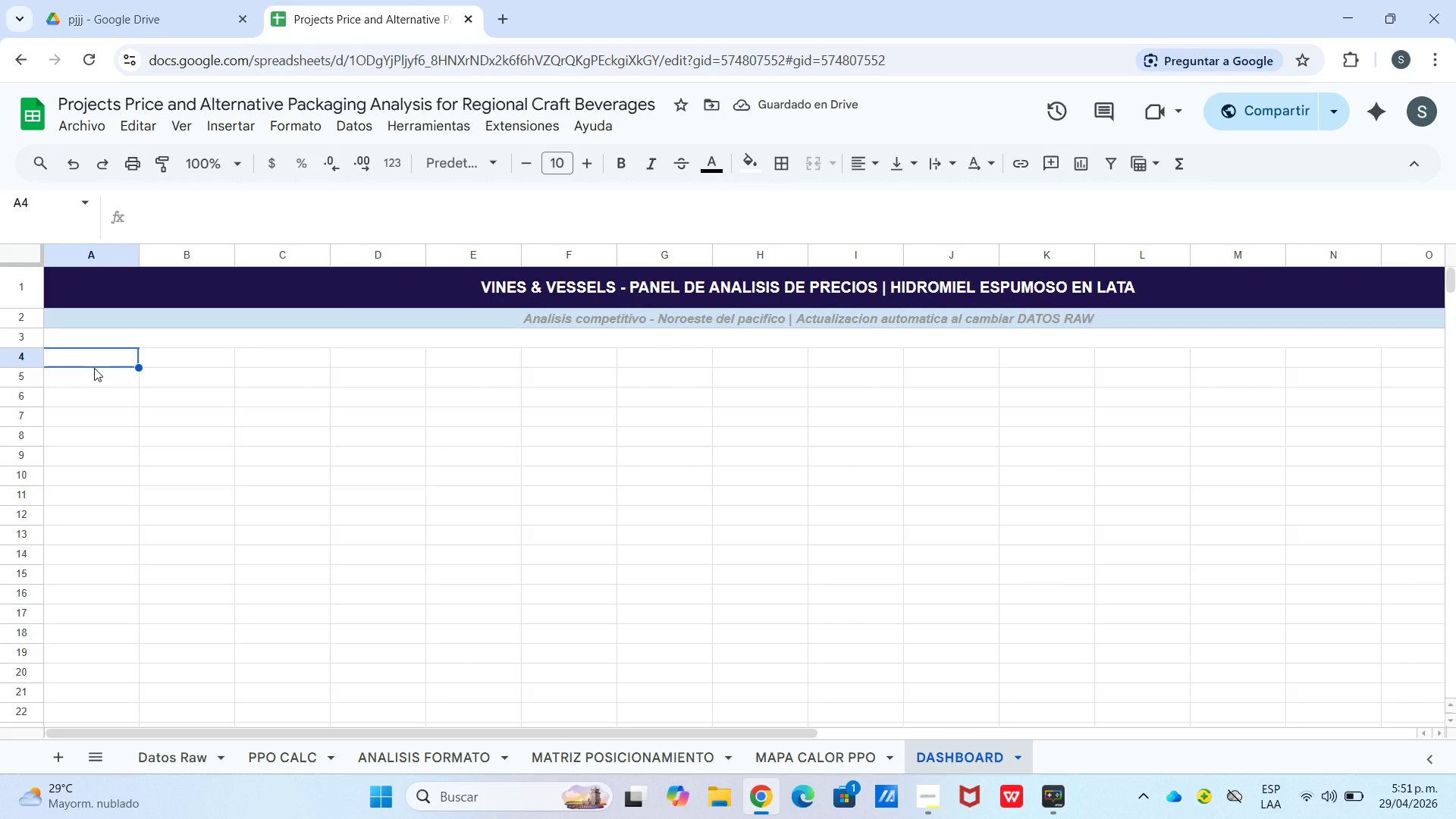 
left_click_drag(start_coordinate=[94, 368], to_coordinate=[182, 351])
 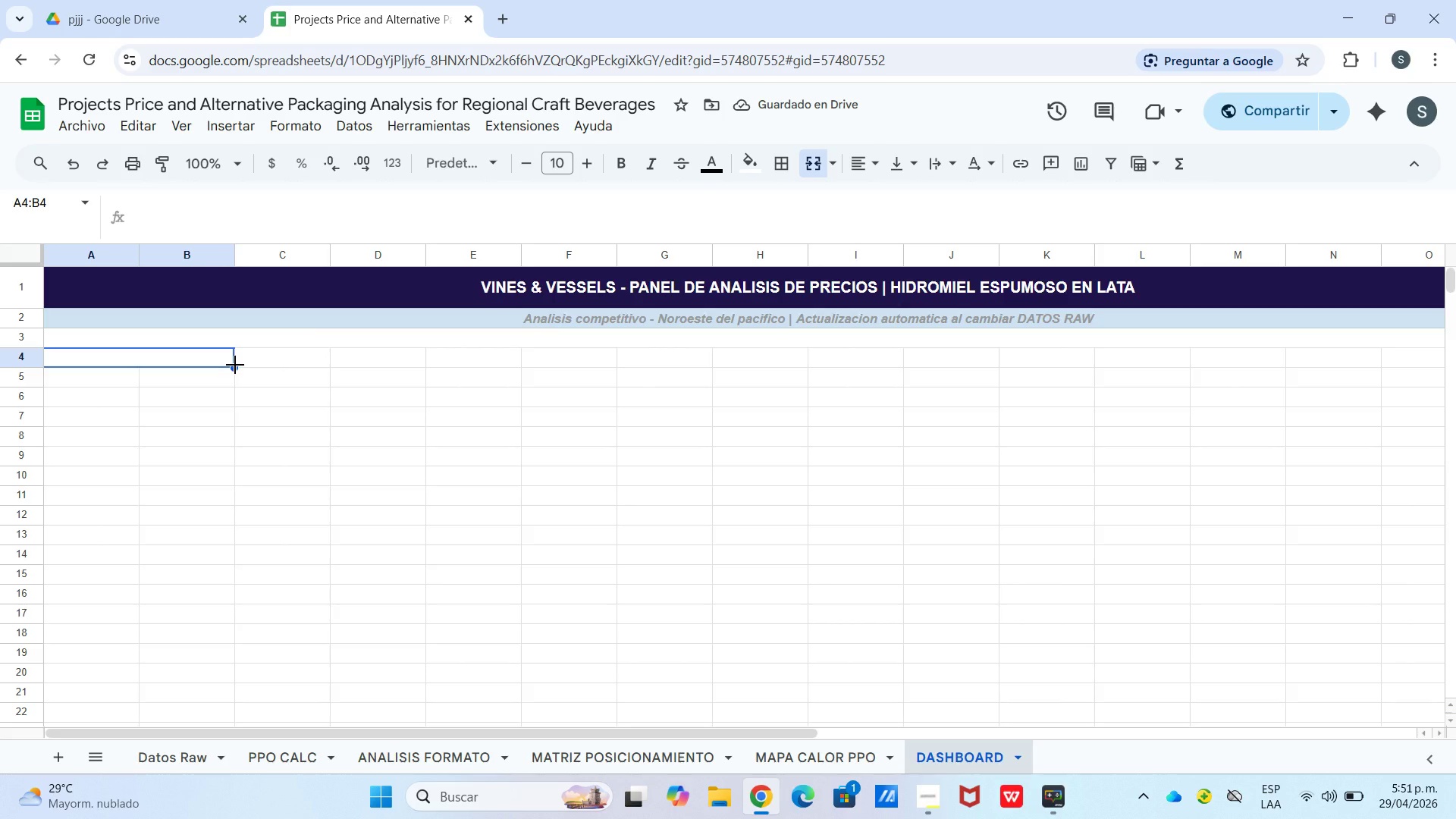 
wait(6.17)
 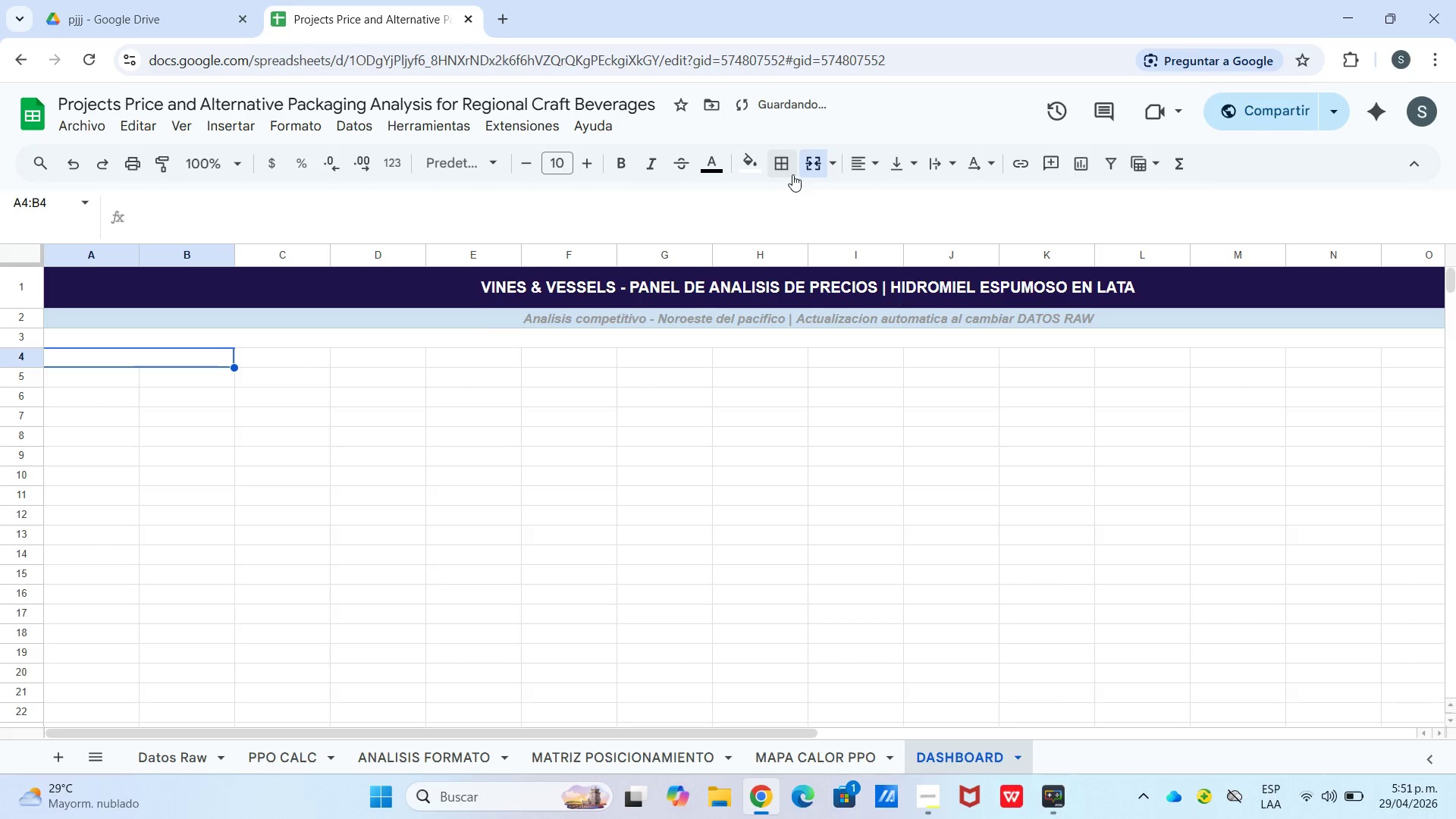 
left_click_drag(start_coordinate=[234, 368], to_coordinate=[1152, 355])
 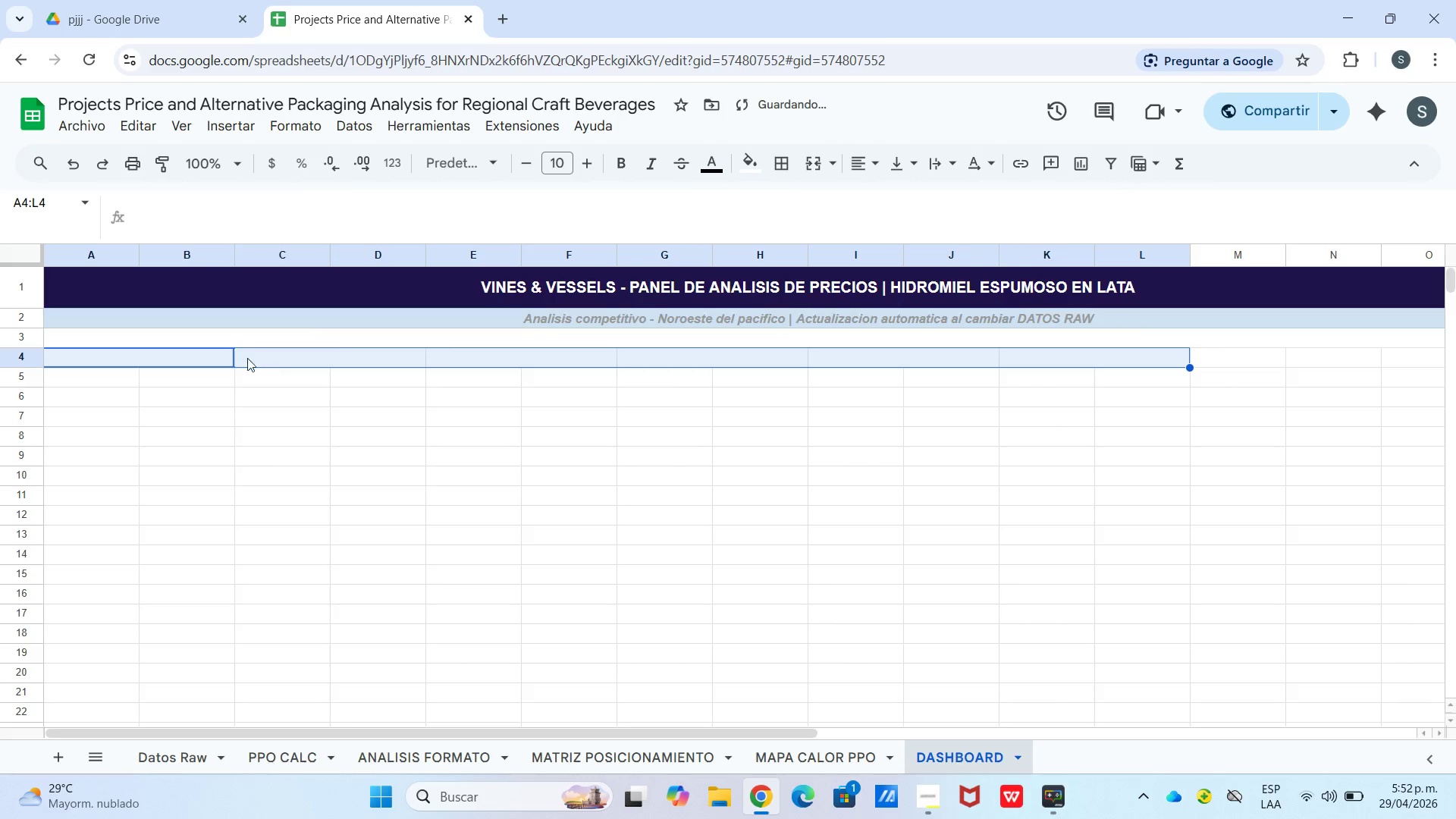 
left_click([204, 353])
 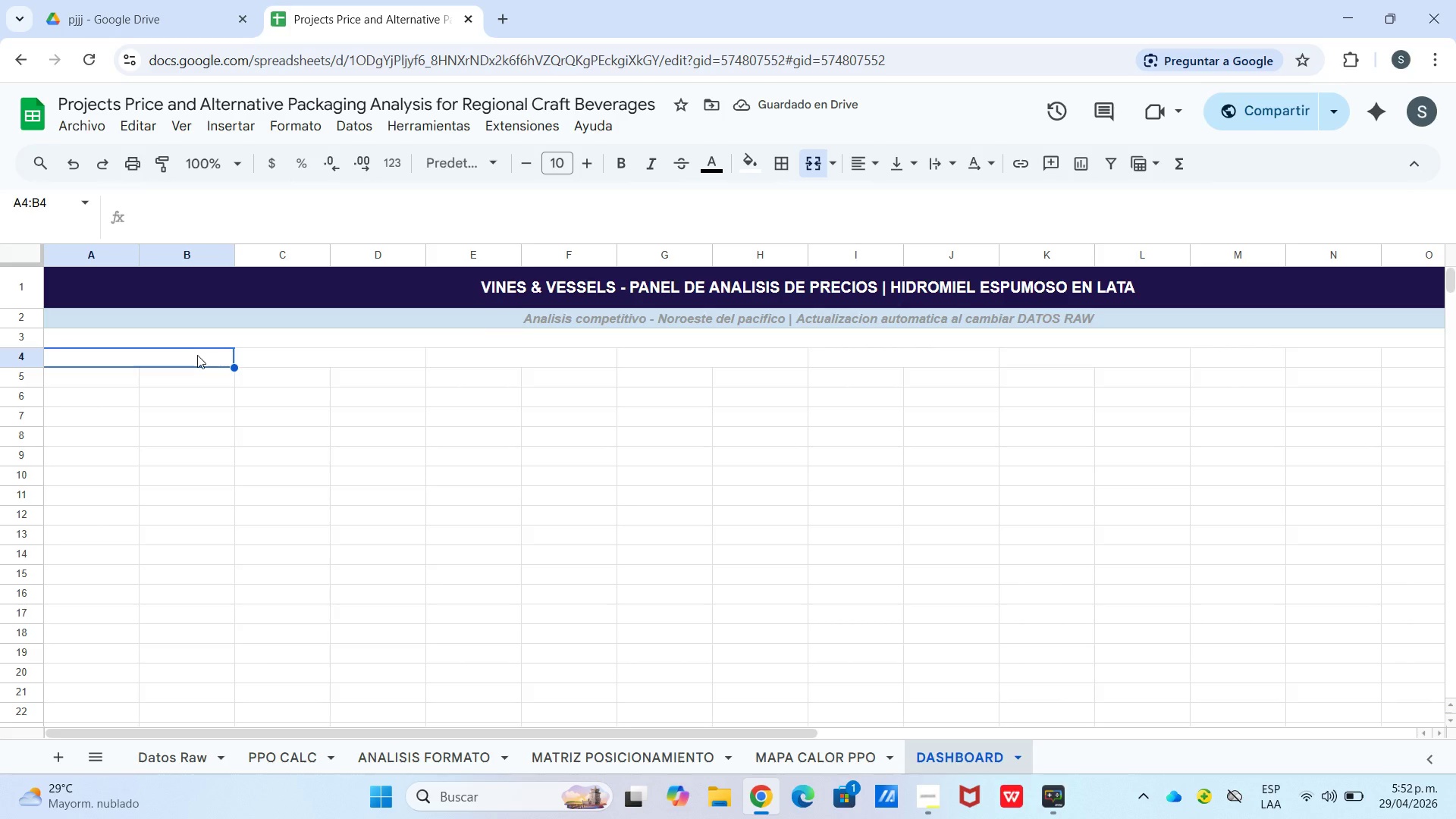 
wait(5.01)
 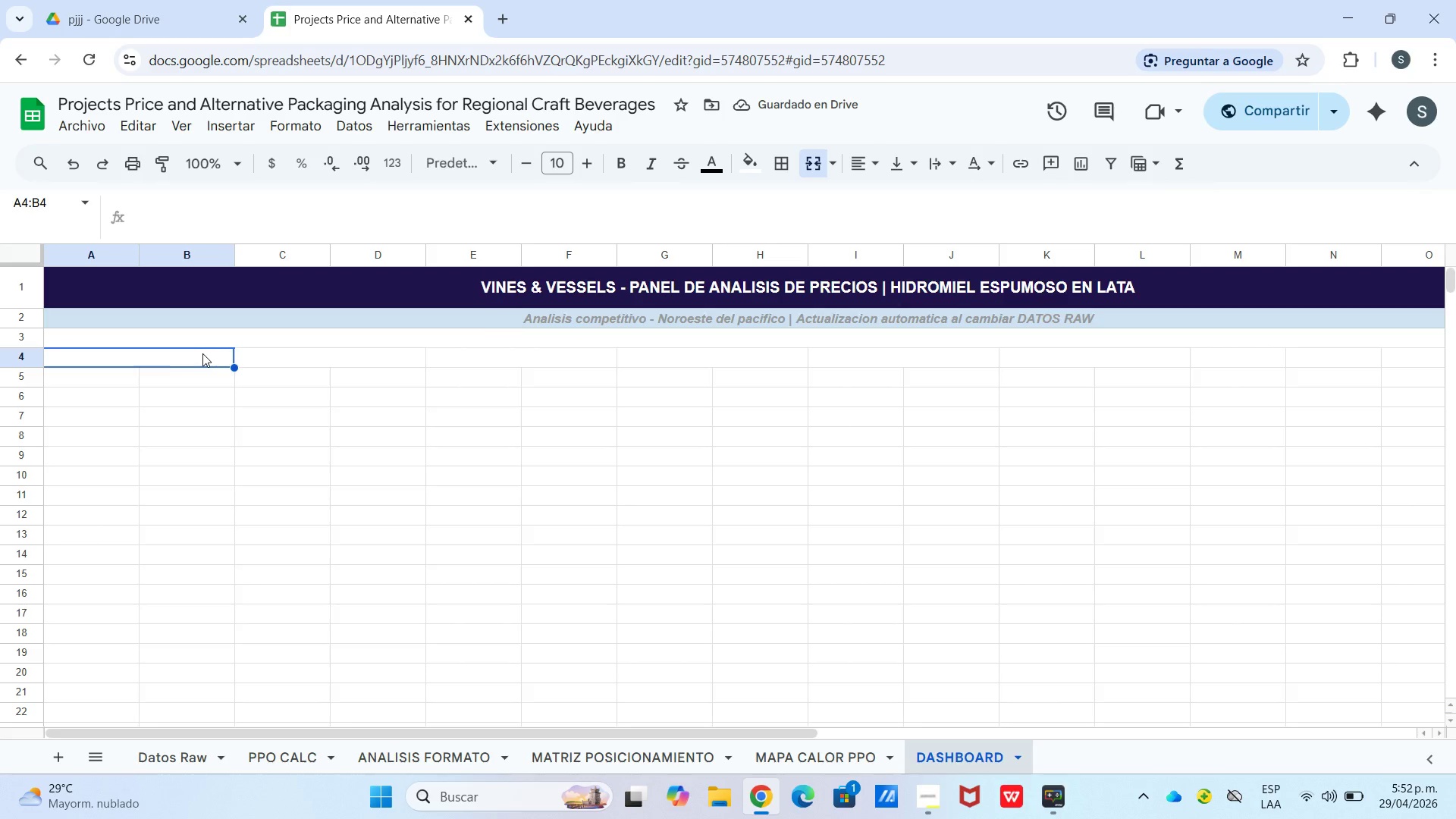 
type(Total Marcas)
 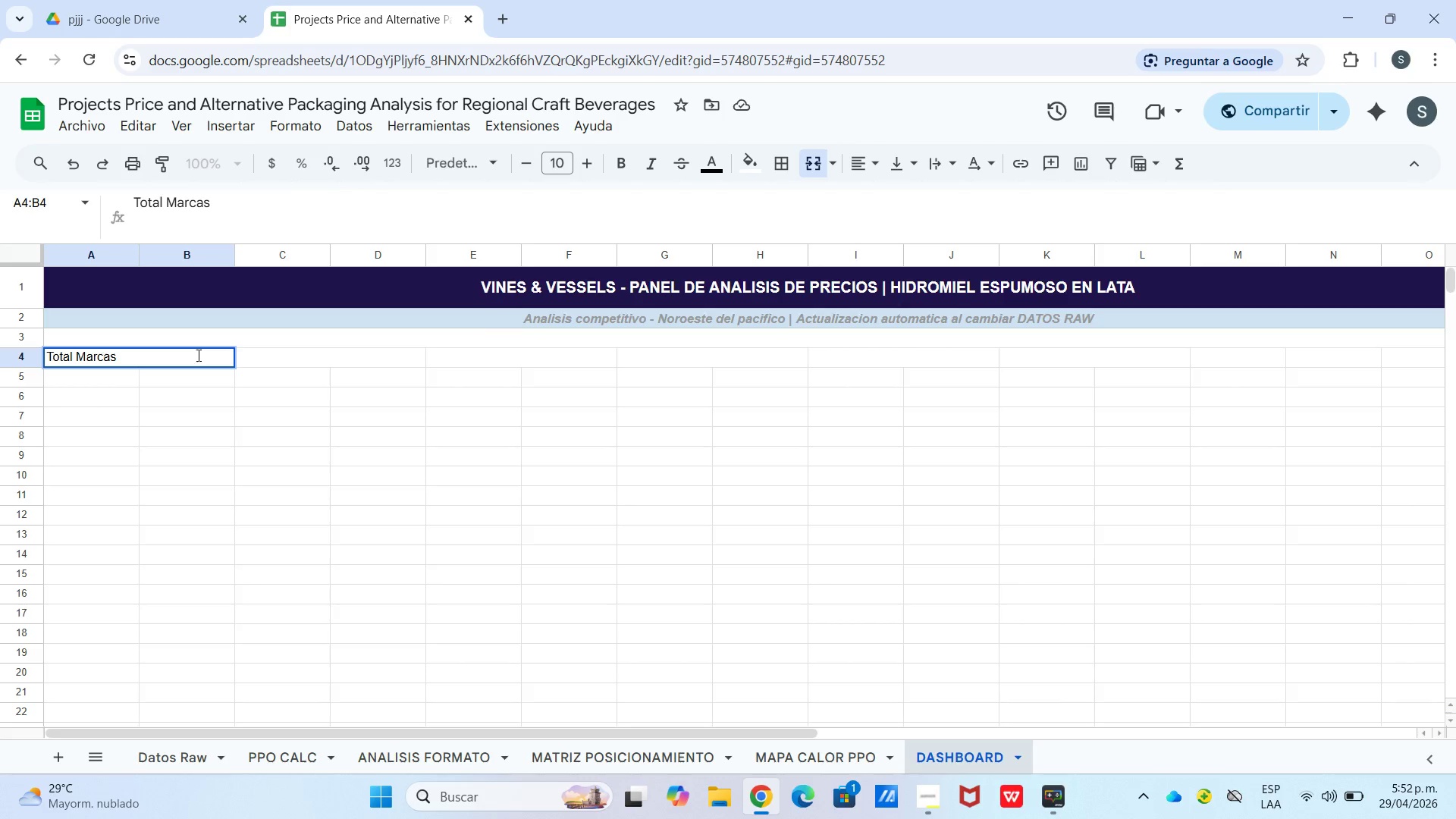 
key(ArrowRight)
 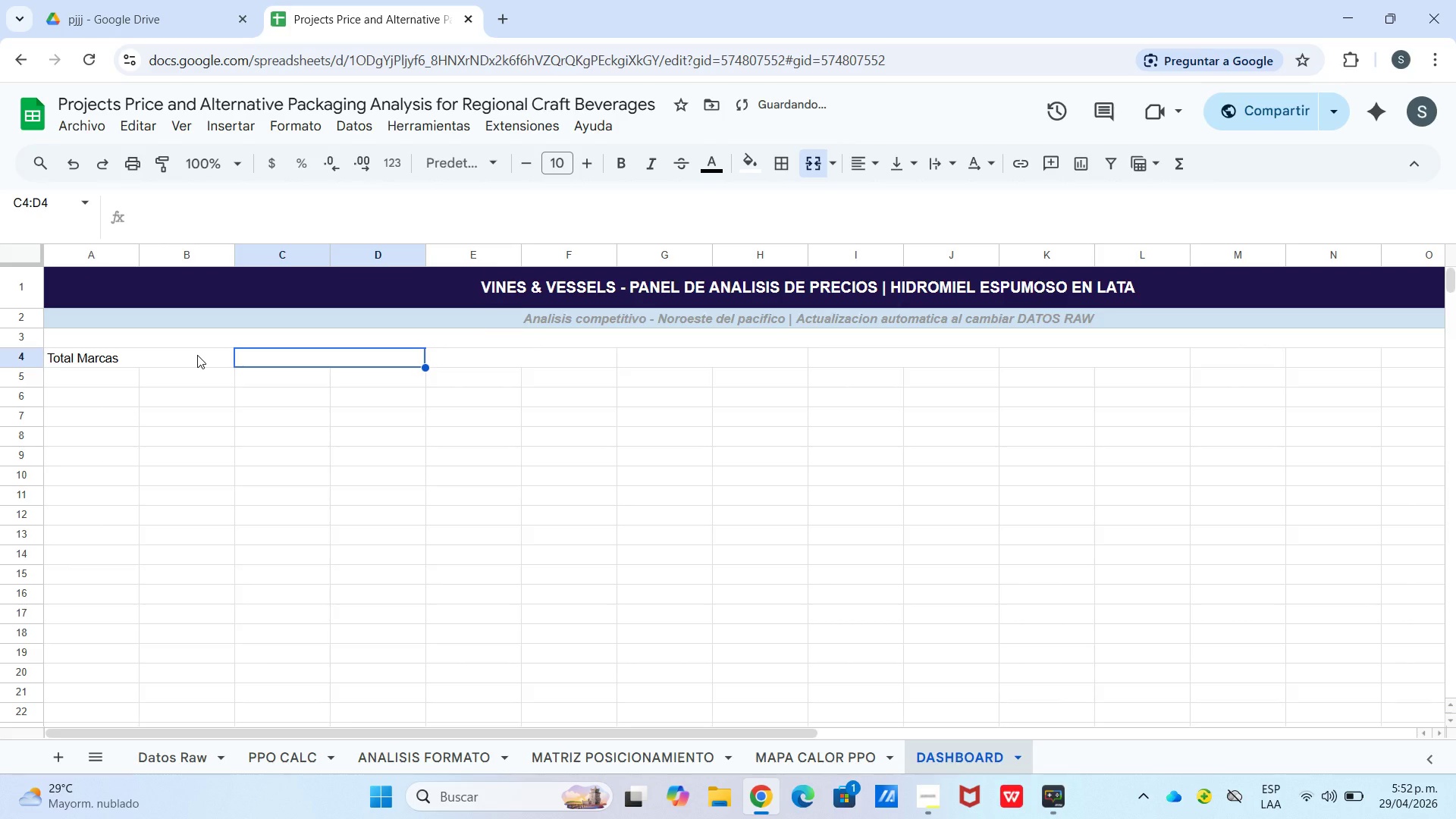 
type(PPO Prom Go)
key(Backspace)
type(lobal)
 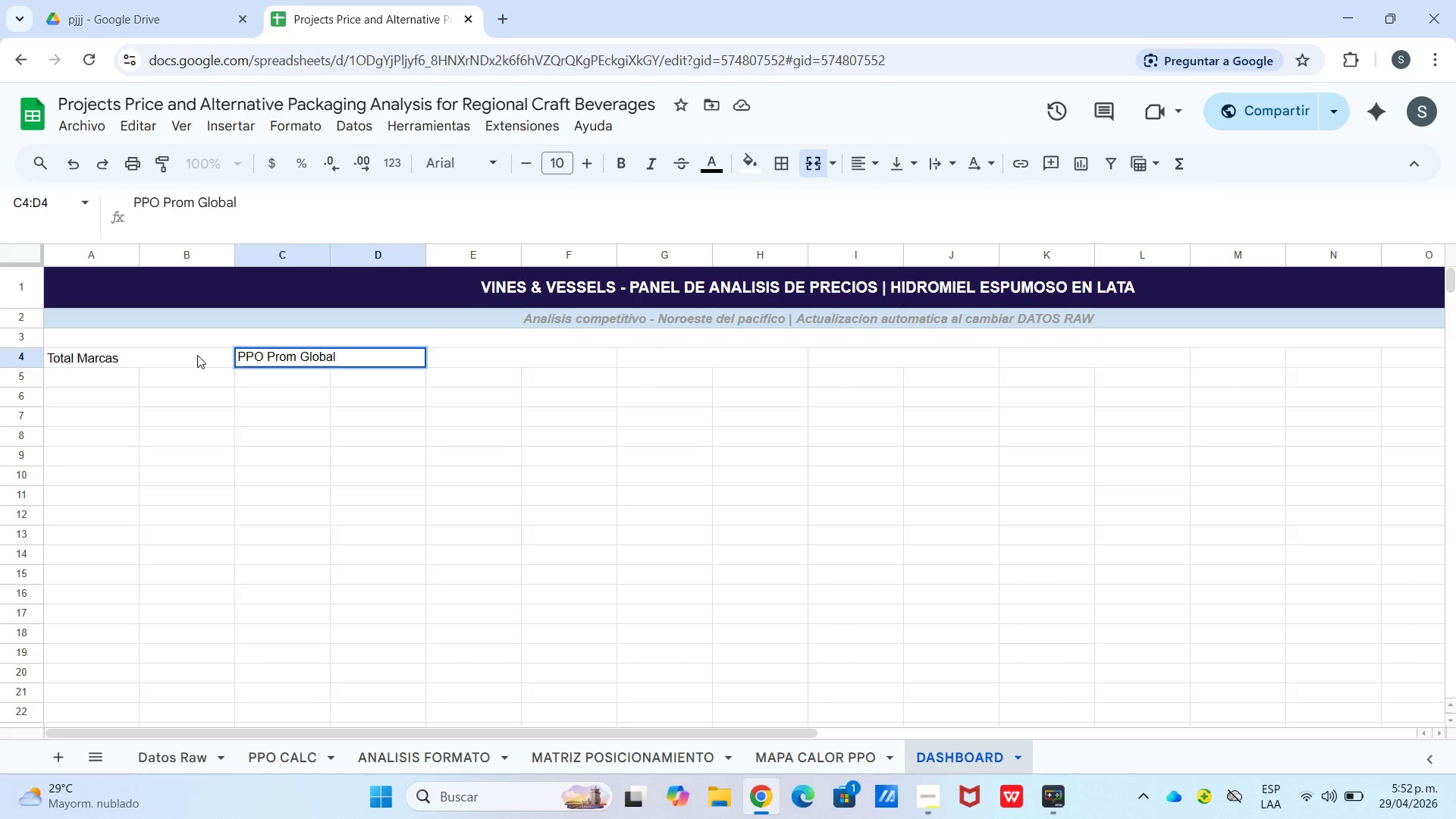 
key(ArrowRight)
 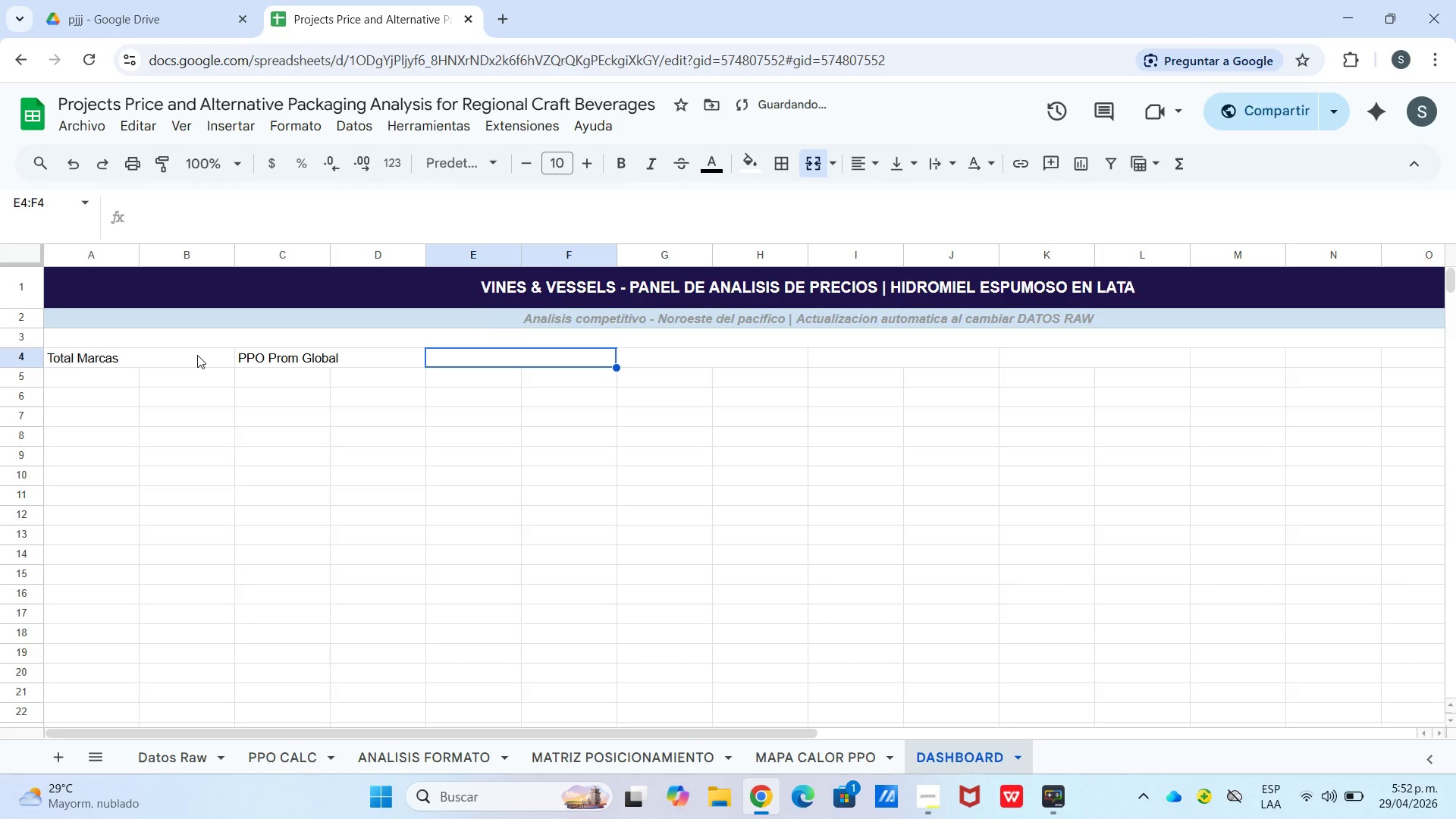 
type(PPO Prom Hidromiel)
 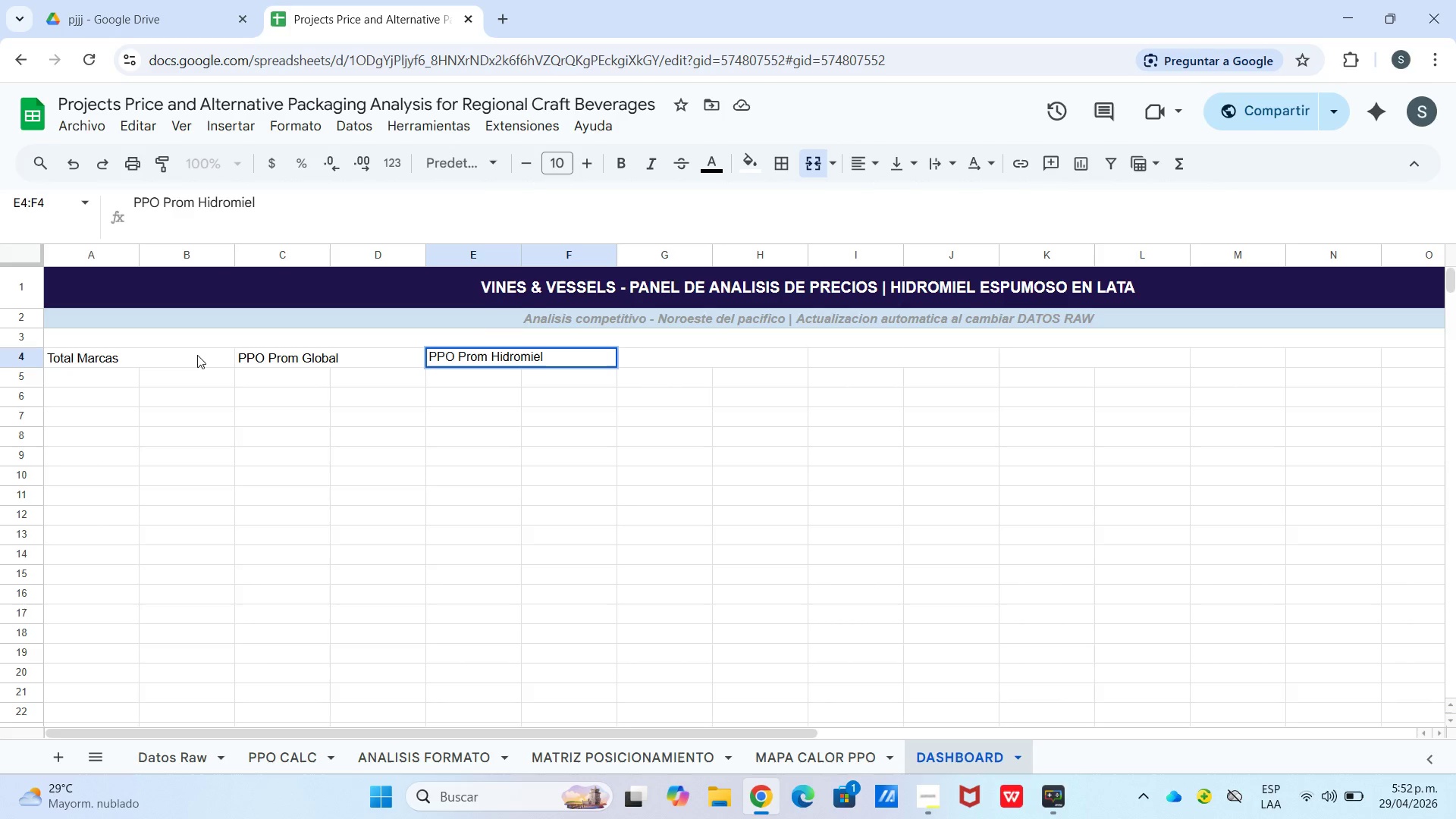 
key(ArrowRight)
 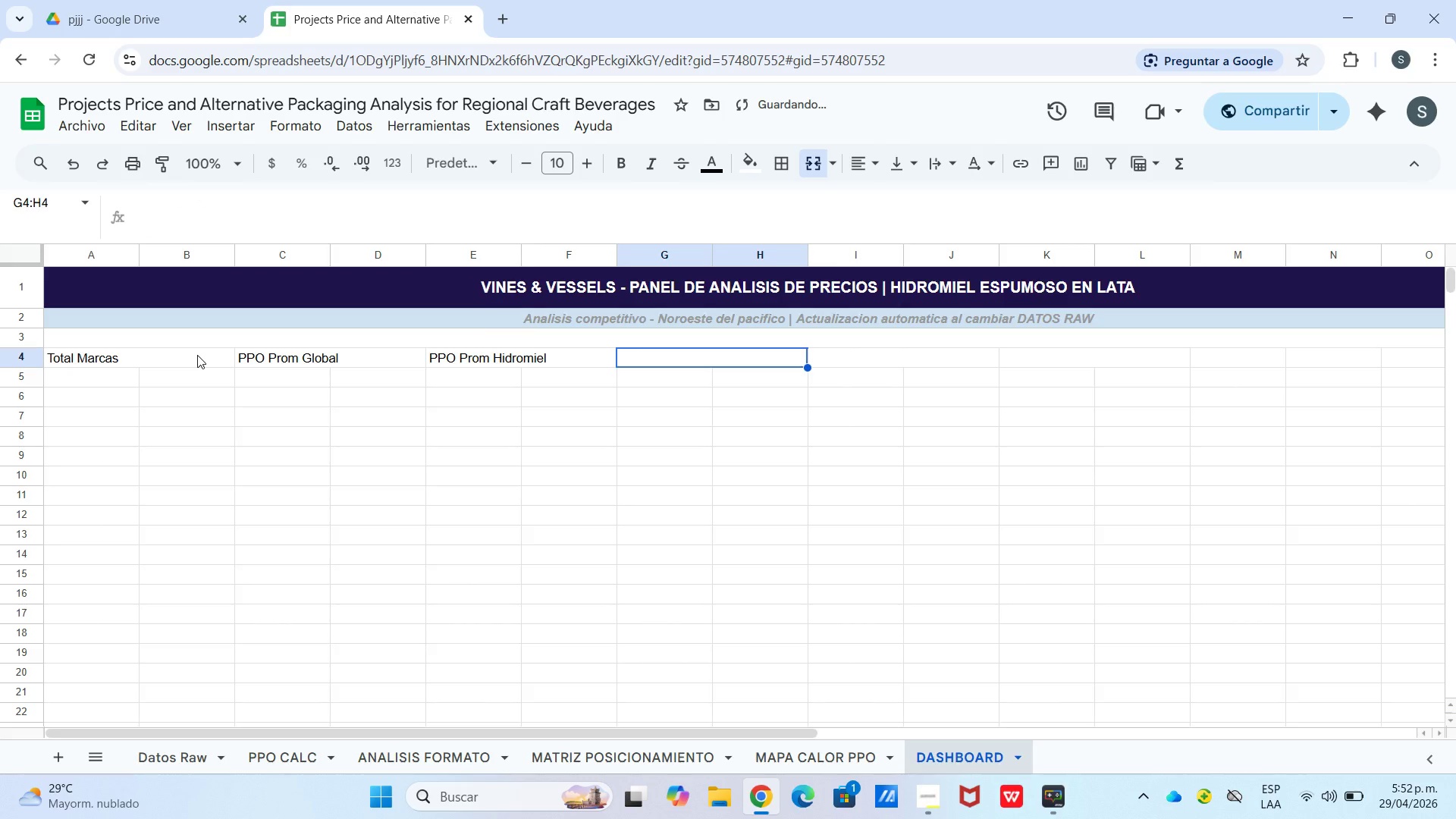 
type(:)
key(Backspace)
type(PPO Prom Lata)
 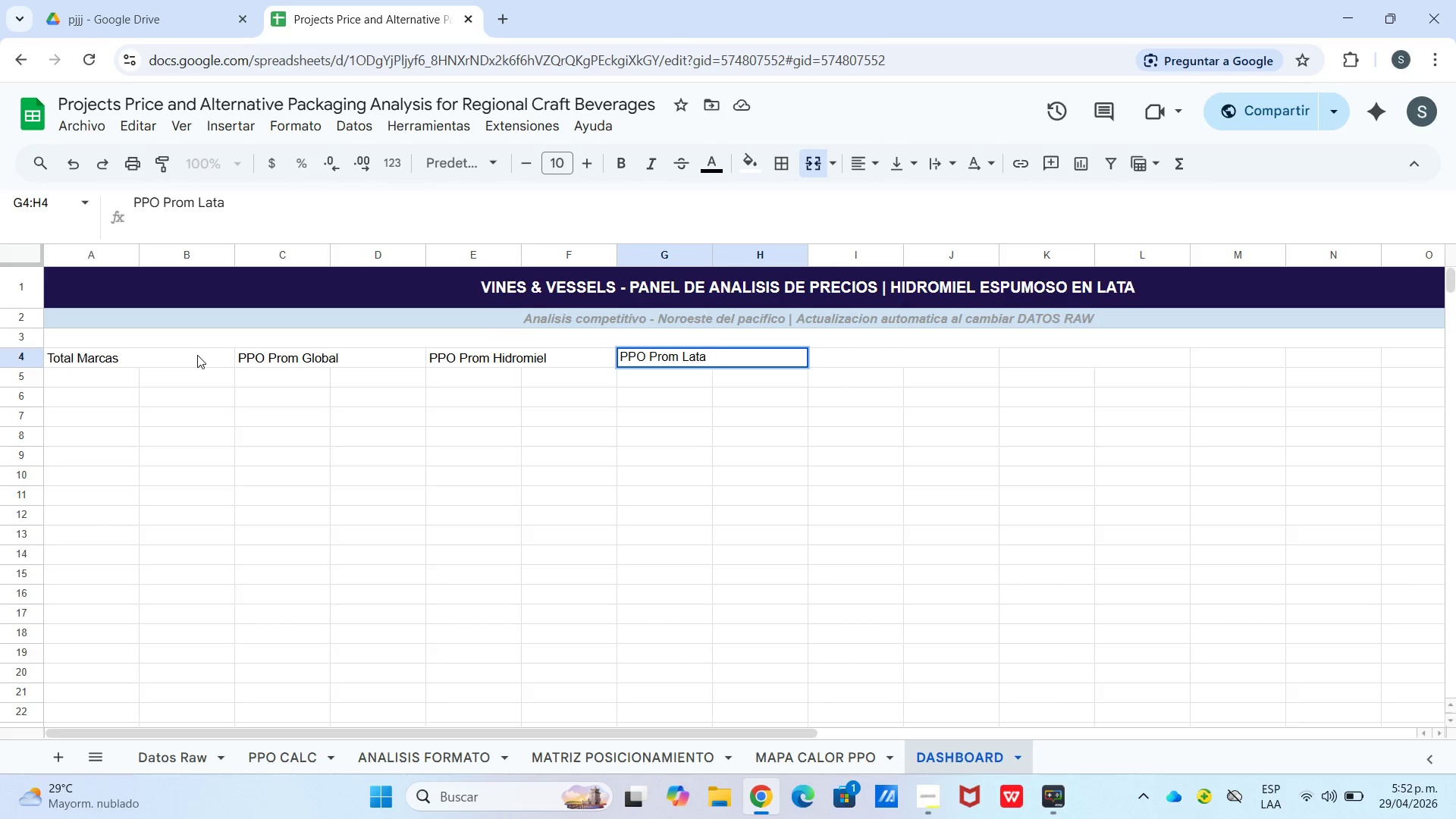 
key(ArrowRight)
 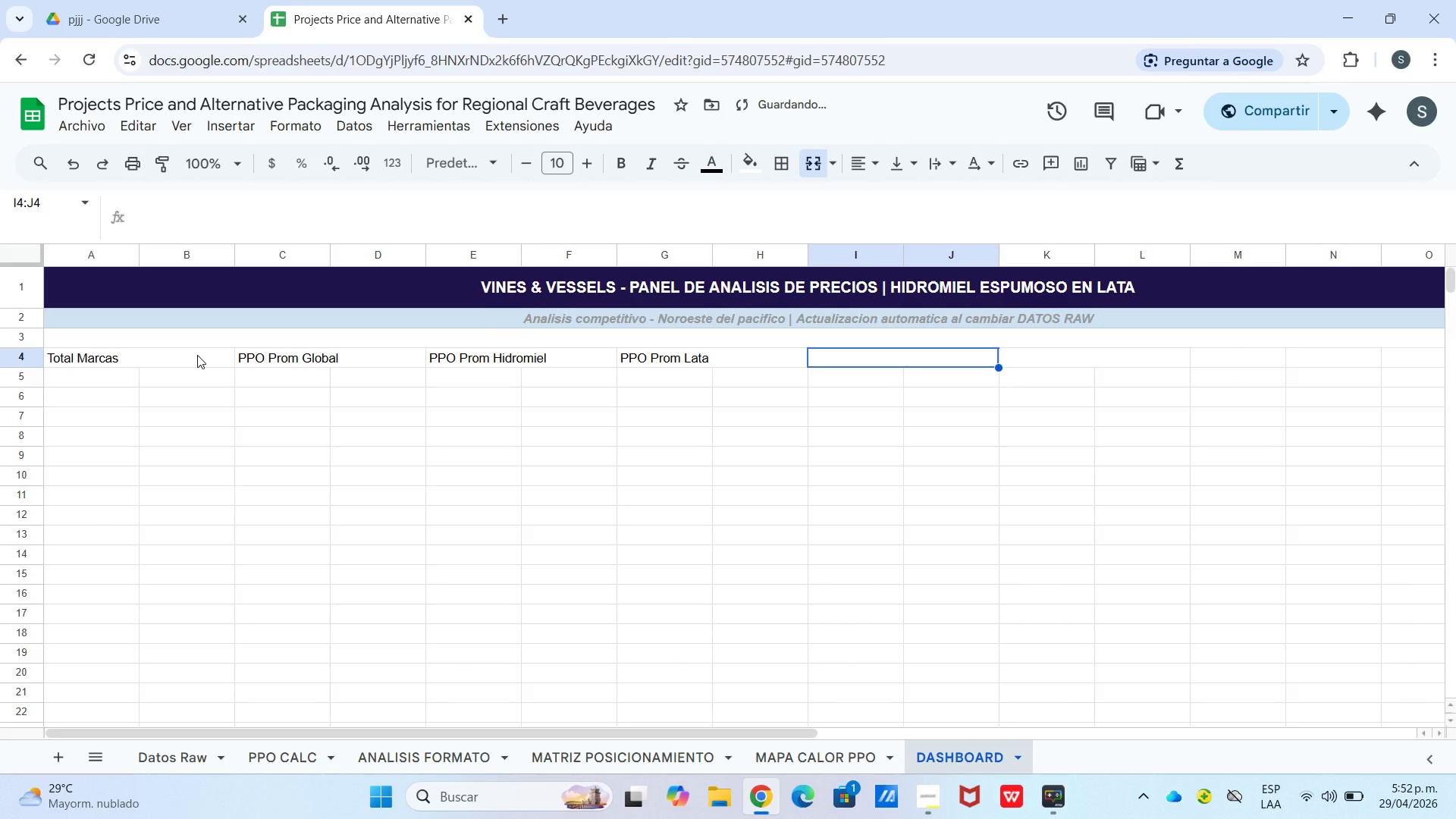 
type(PP)
key(Backspace)
key(Backspace)
key(Backspace)
type(OUTLIERDS)
key(Backspace)
type(S)
key(Backspace)
type(S)
key(Backspace)
key(Backspace)
type(S F)
key(Backspace)
type(Detec)
 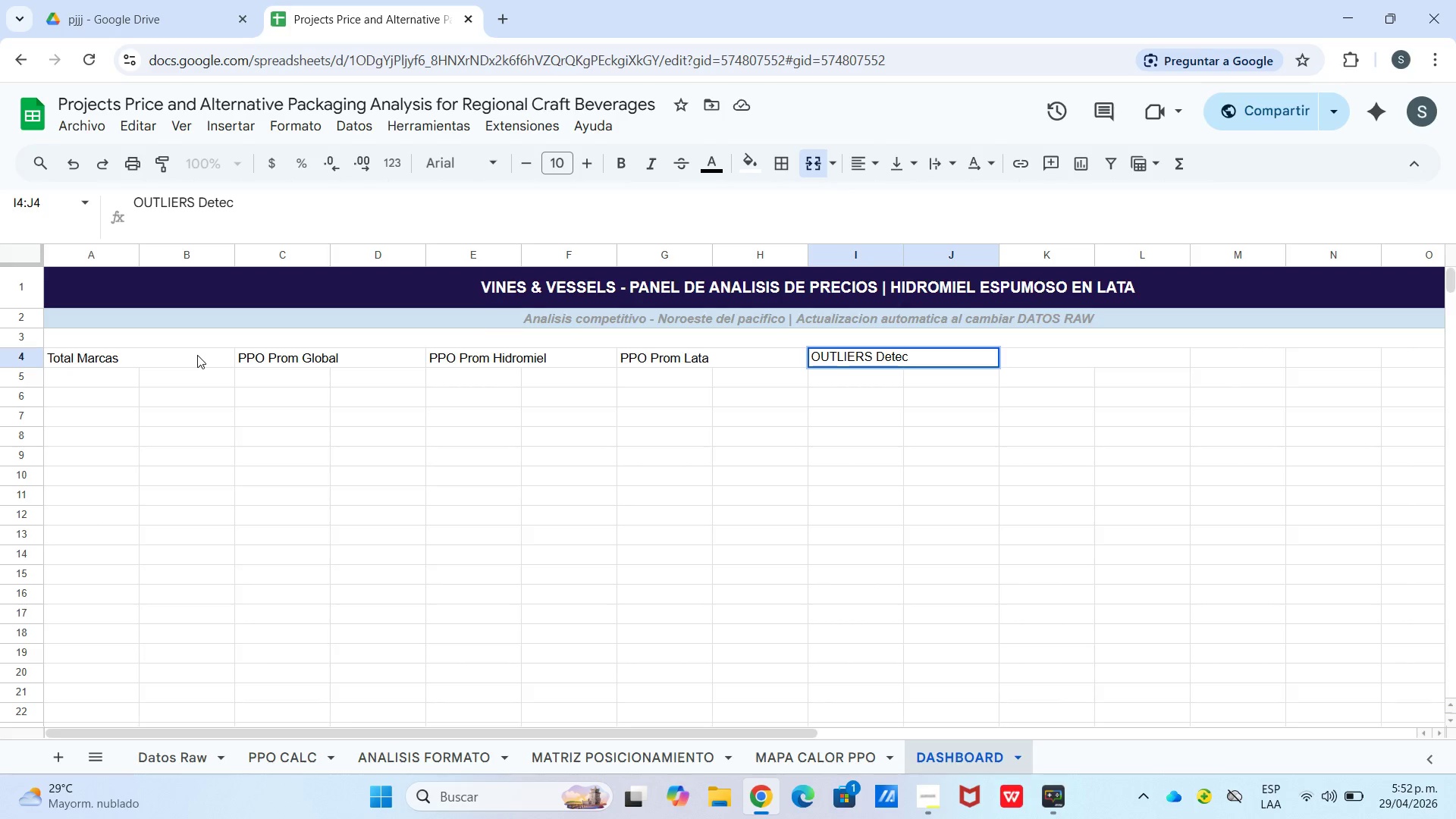 
type(tados)
 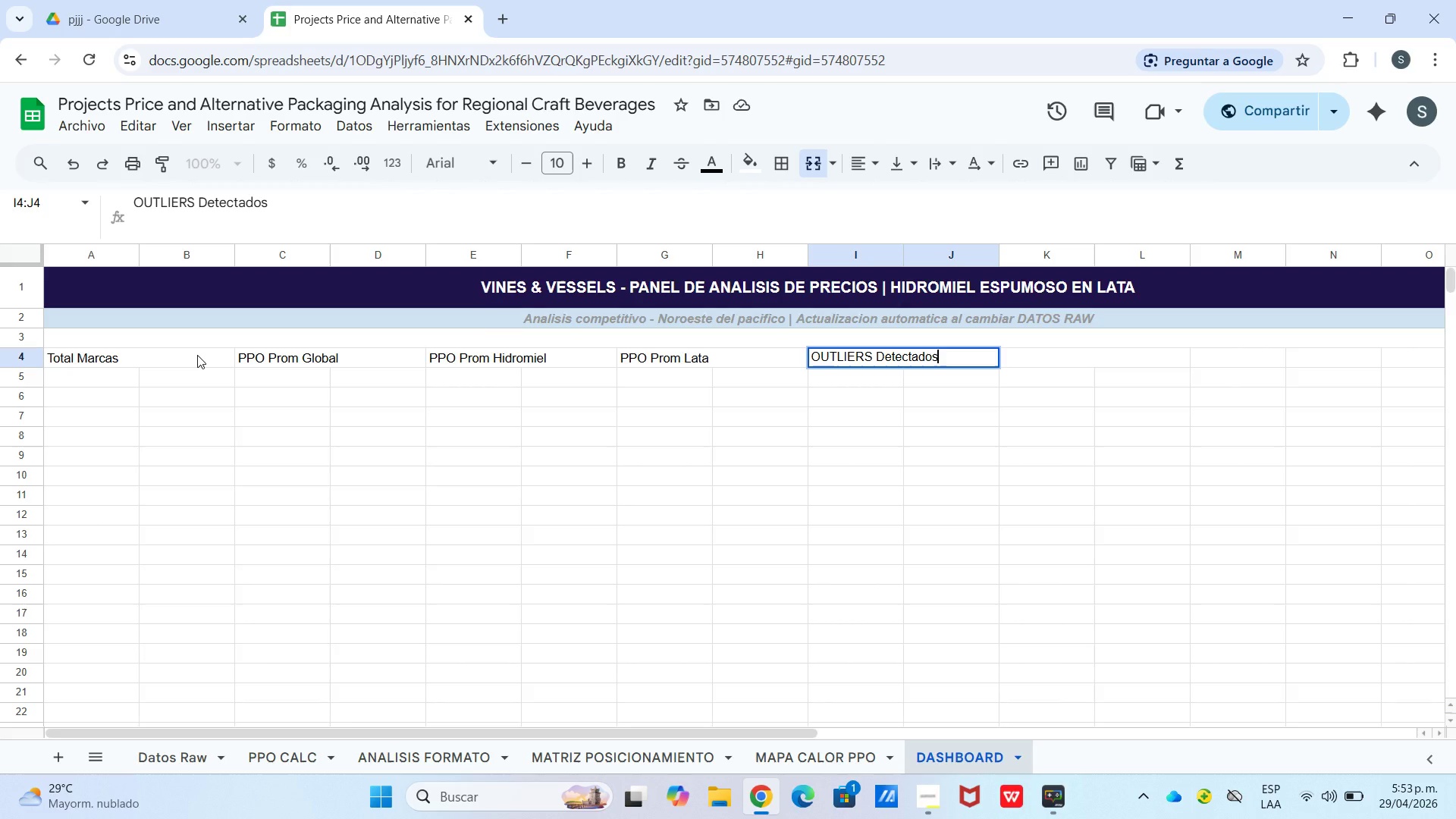 
key(ArrowRight)
 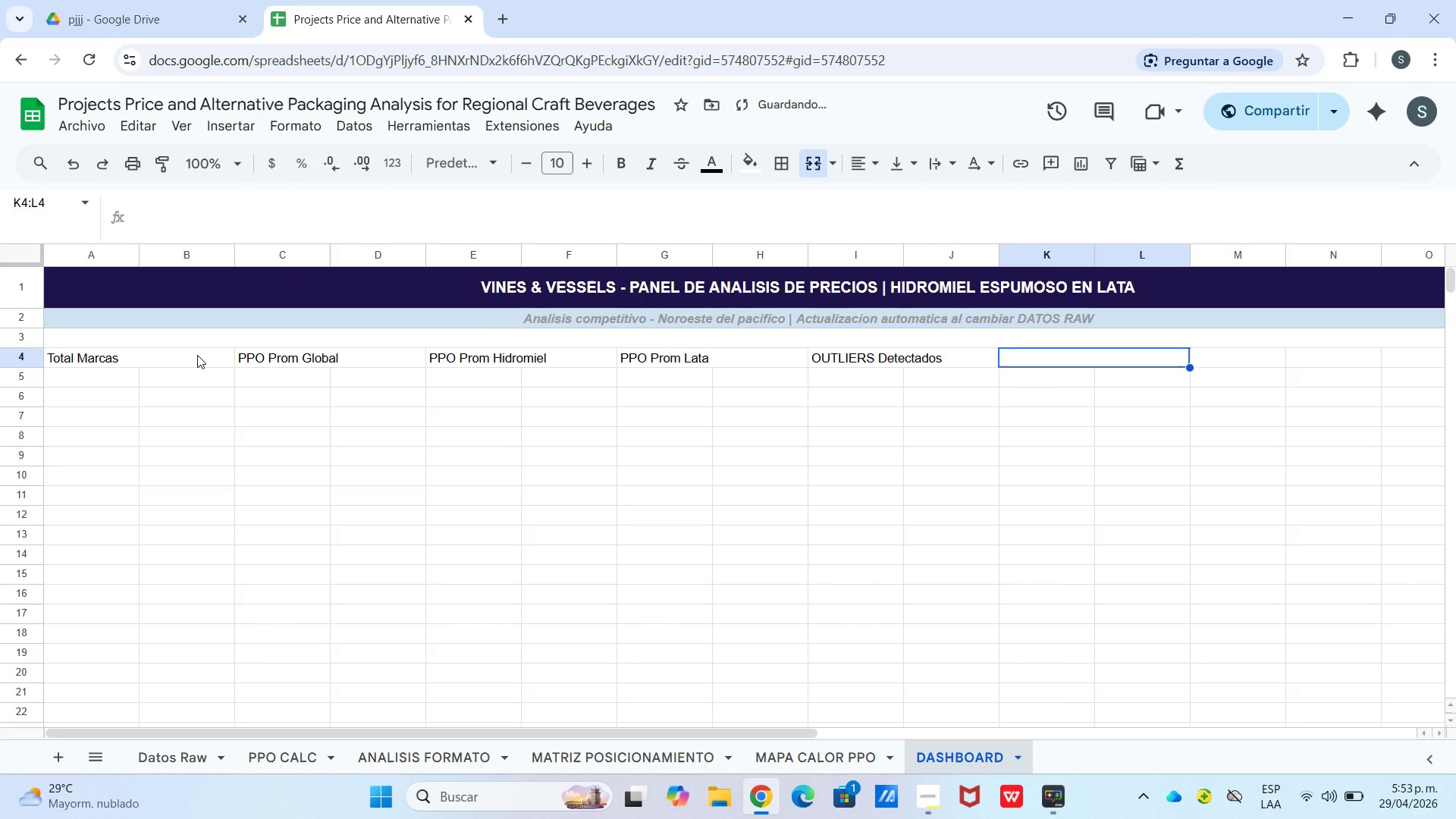 
type(Precio s)
key(Backspace)
type(Sugerido Lata)
 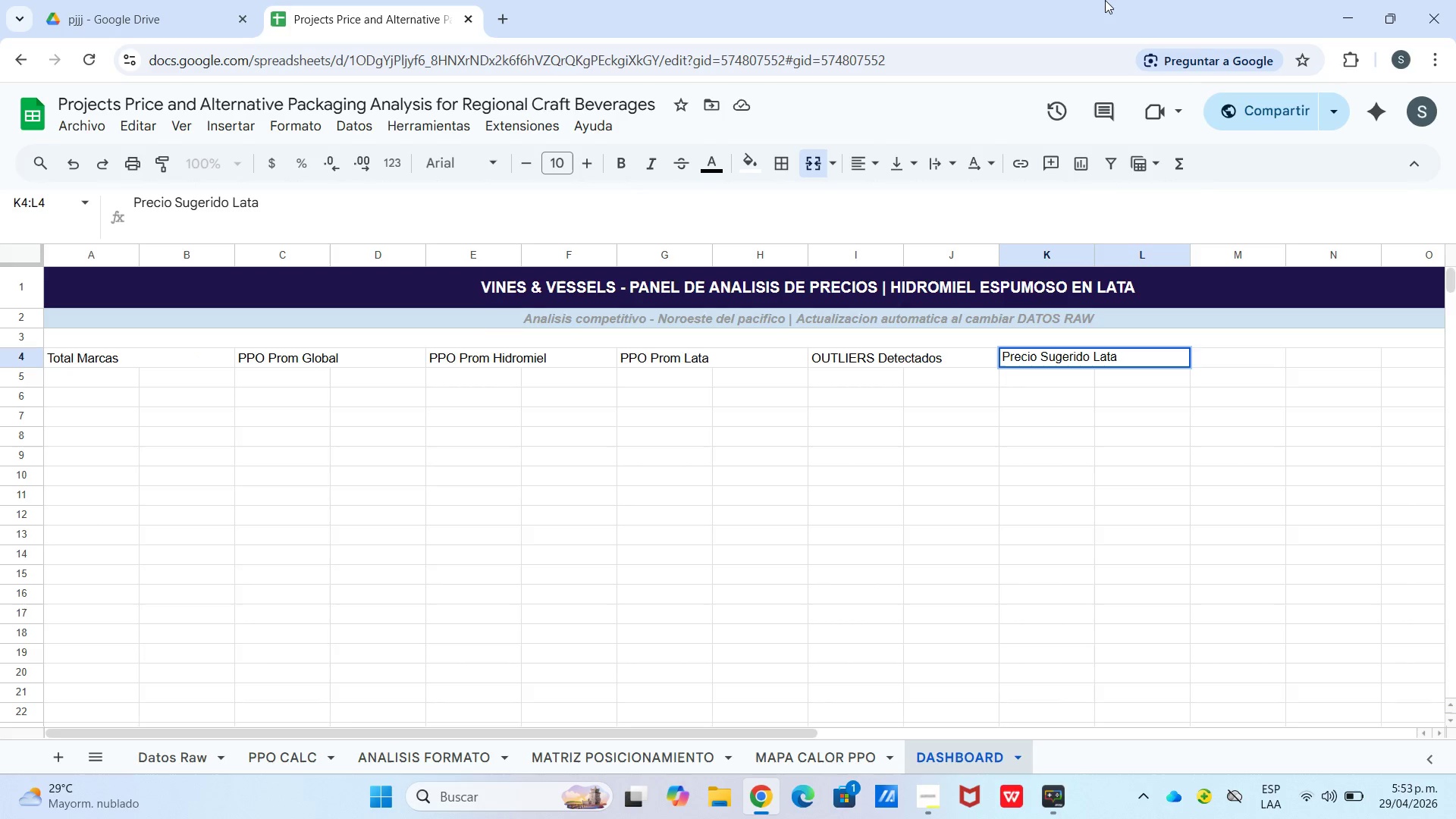 
left_click_drag(start_coordinate=[792, 738], to_coordinate=[730, 731])
 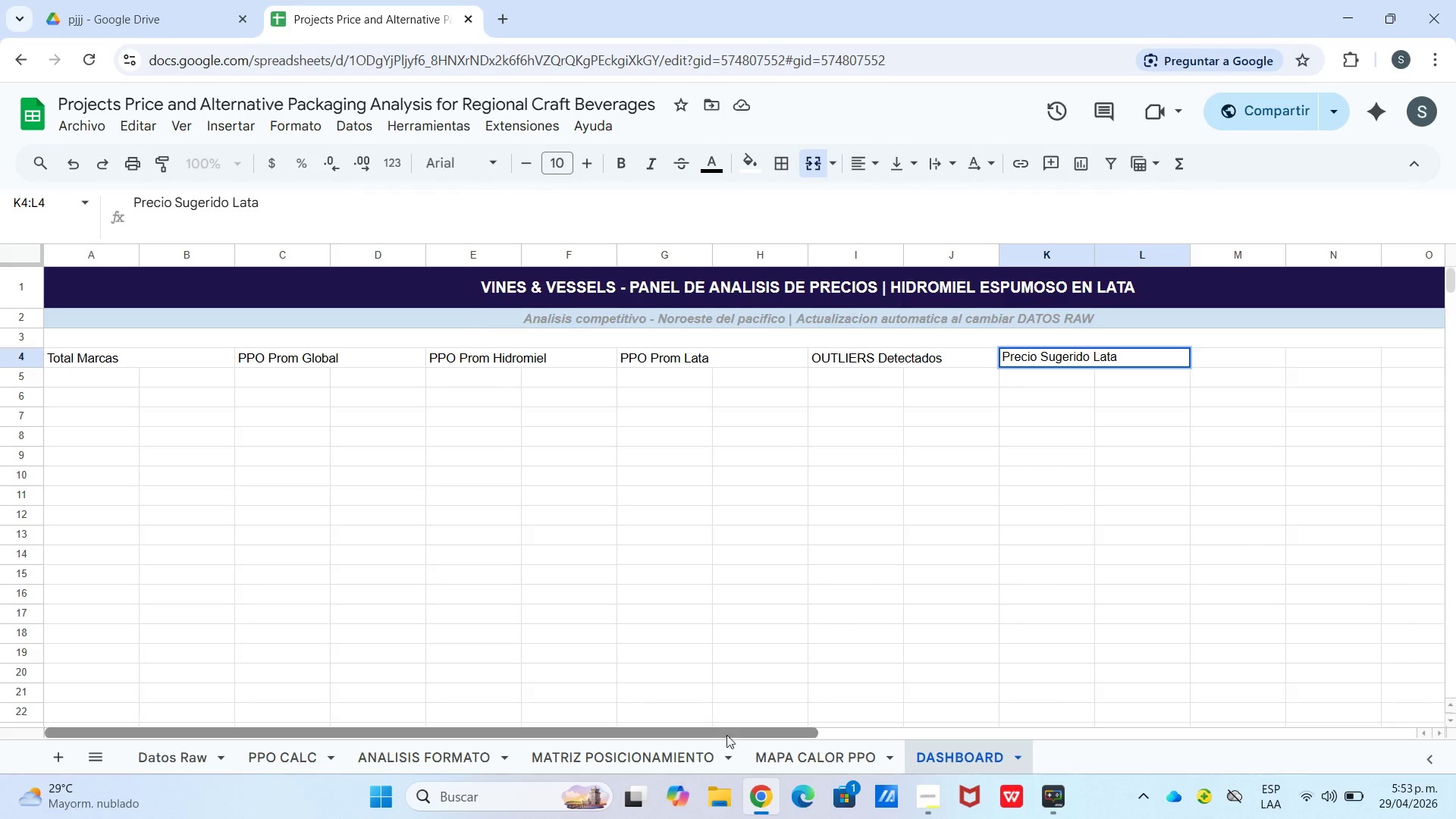 
left_click_drag(start_coordinate=[732, 731], to_coordinate=[256, 718])
 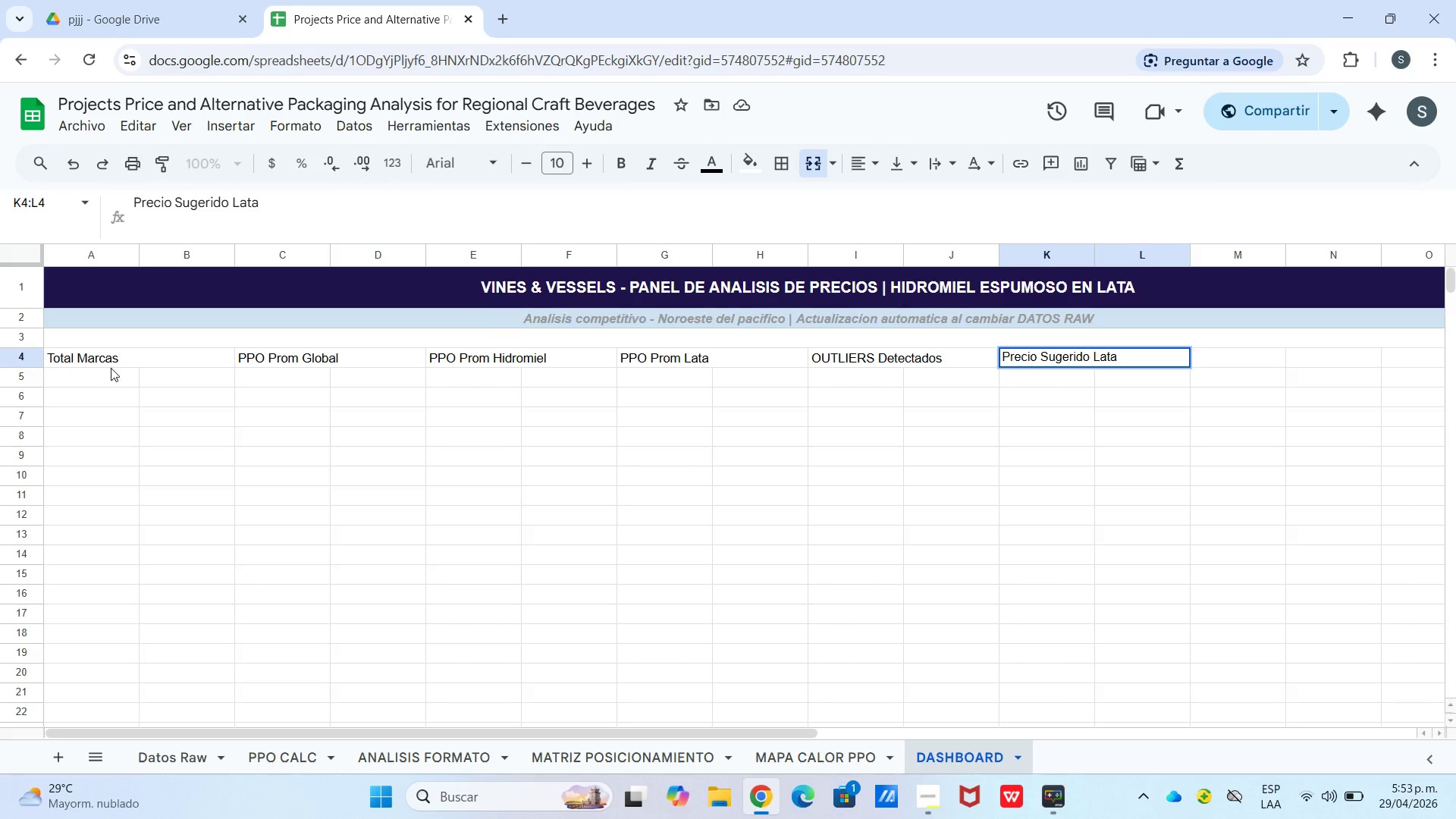 
left_click_drag(start_coordinate=[119, 353], to_coordinate=[121, 374])
 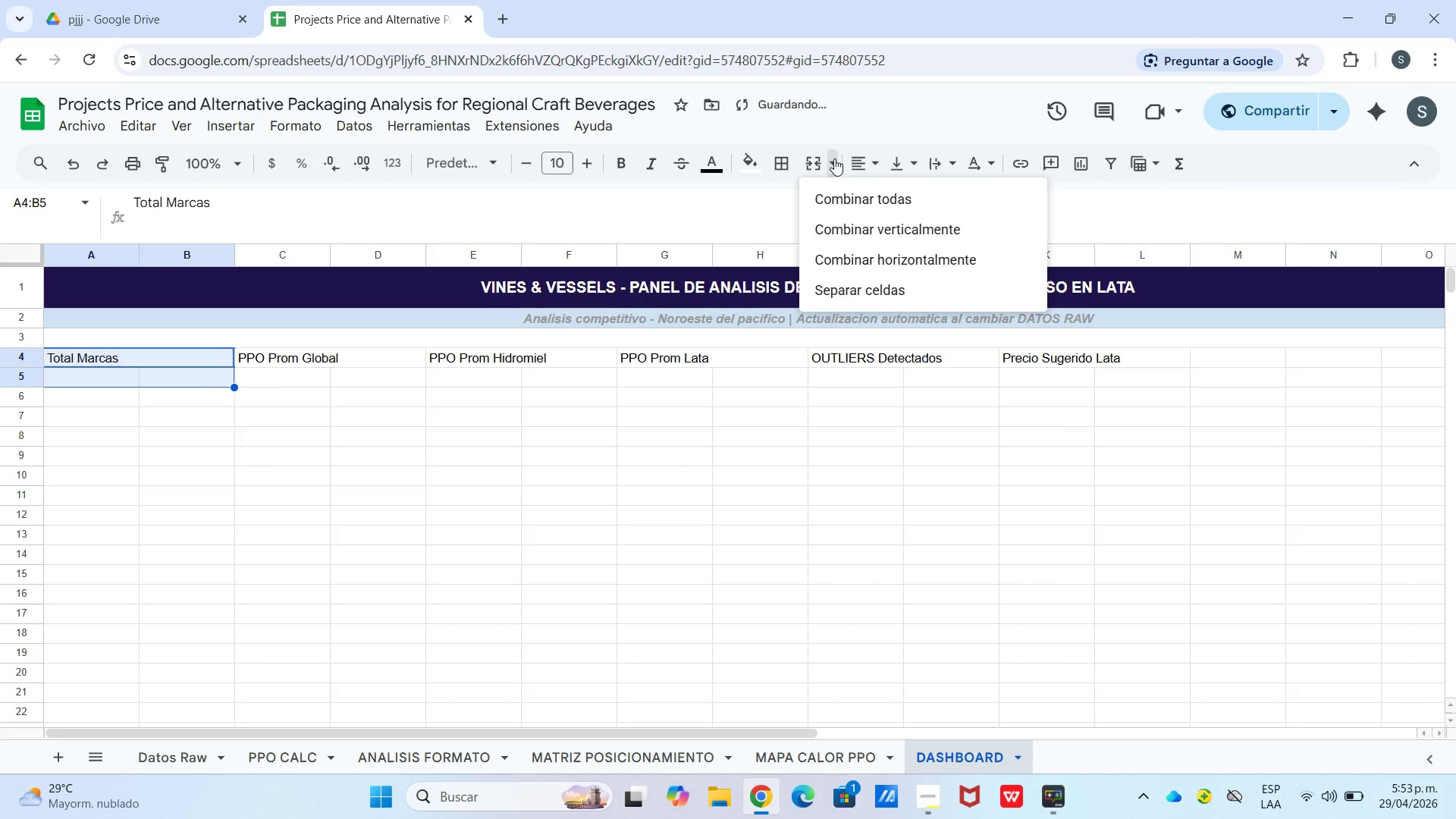 
left_click([887, 248])
 